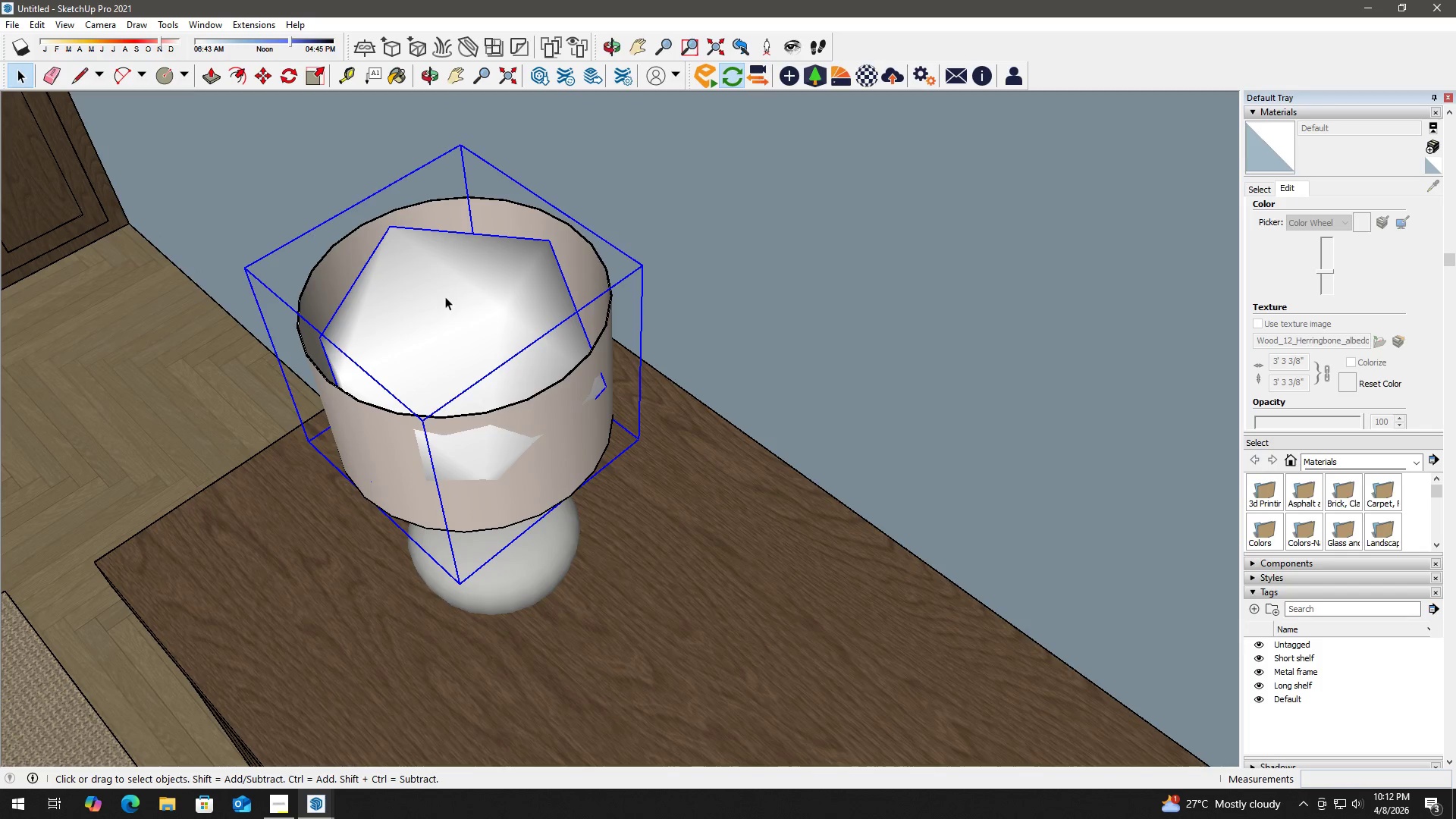 
double_click([445, 297])
 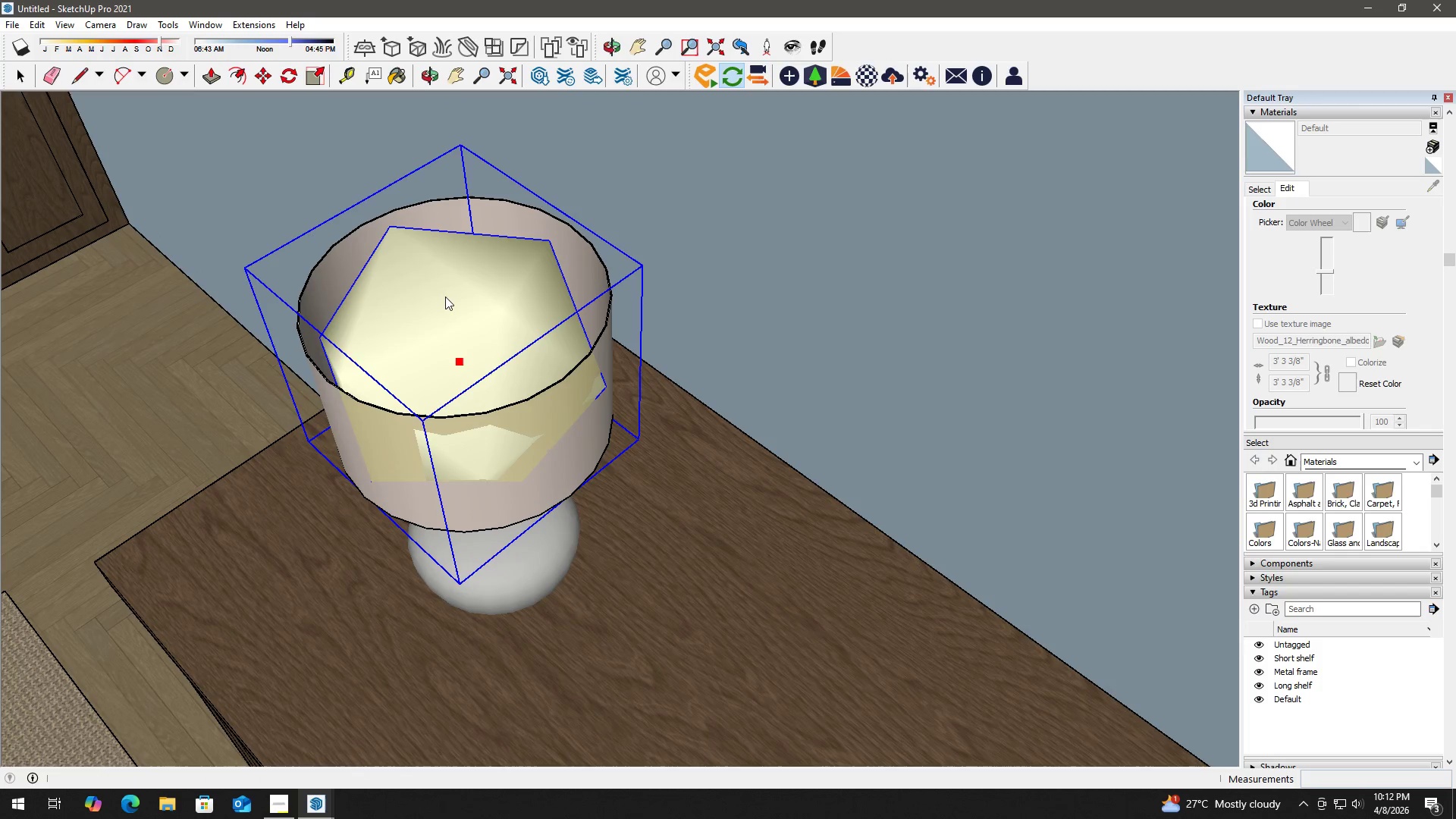 
triple_click([445, 297])
 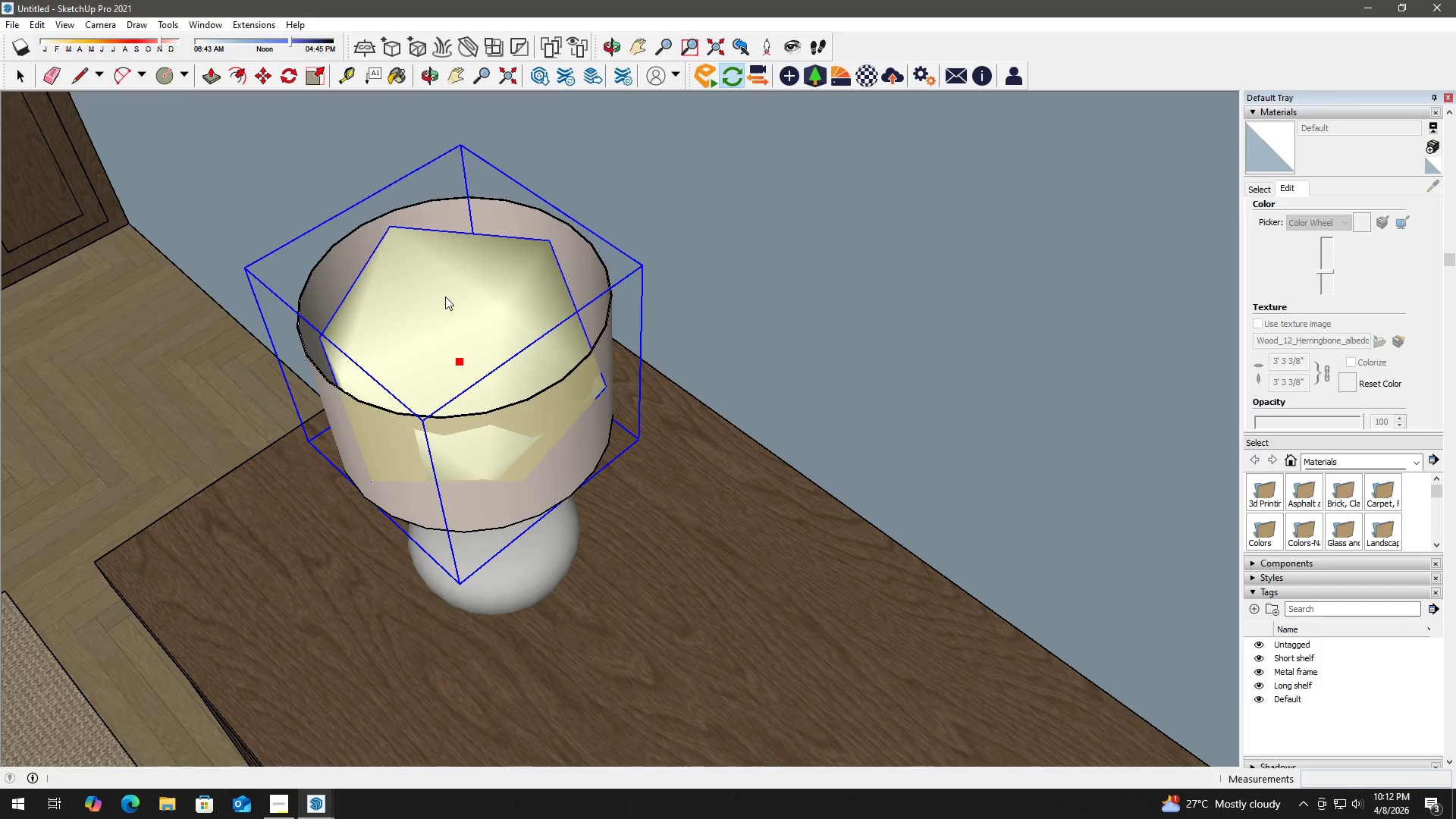 
triple_click([445, 297])
 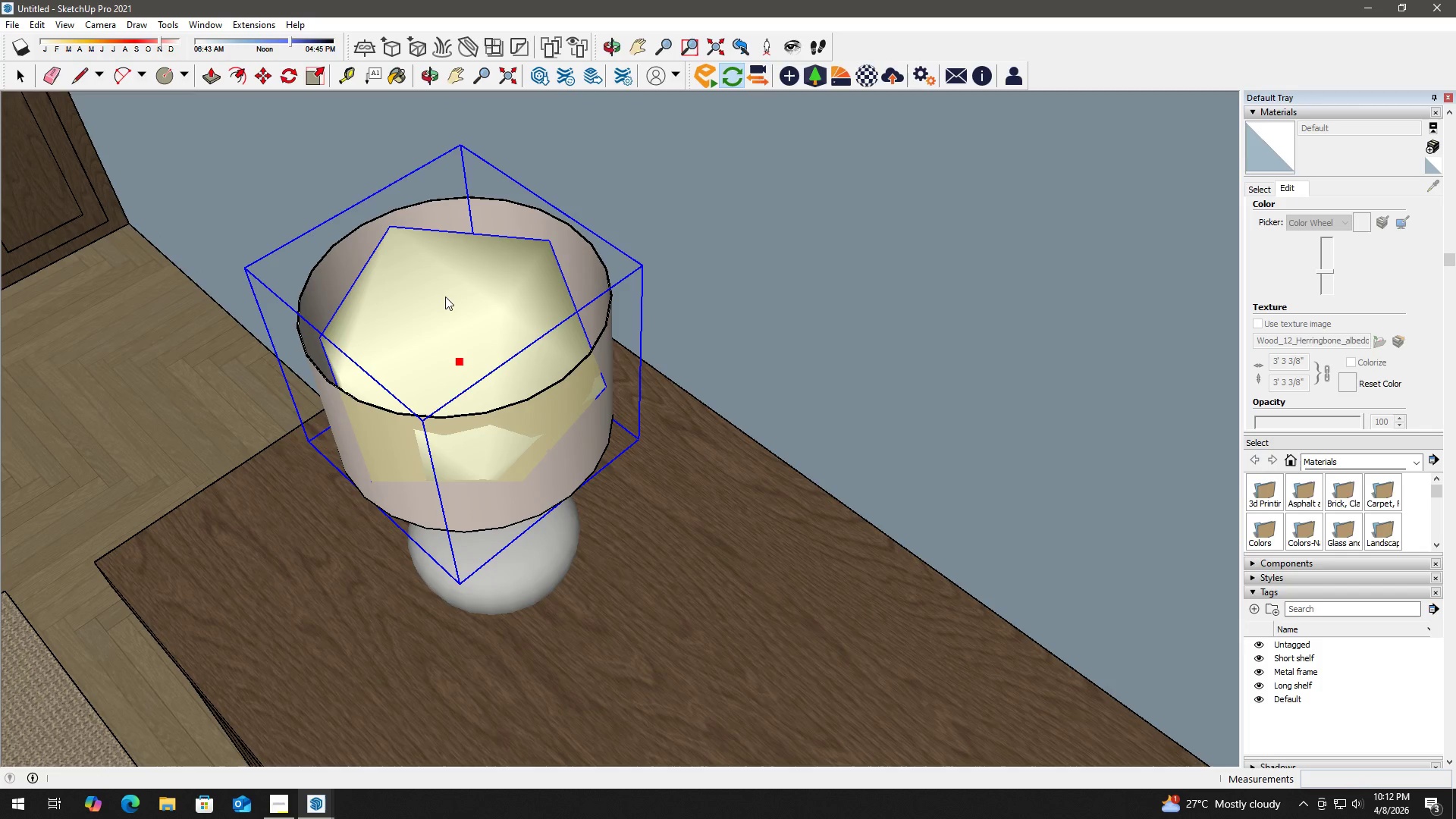 
triple_click([445, 297])
 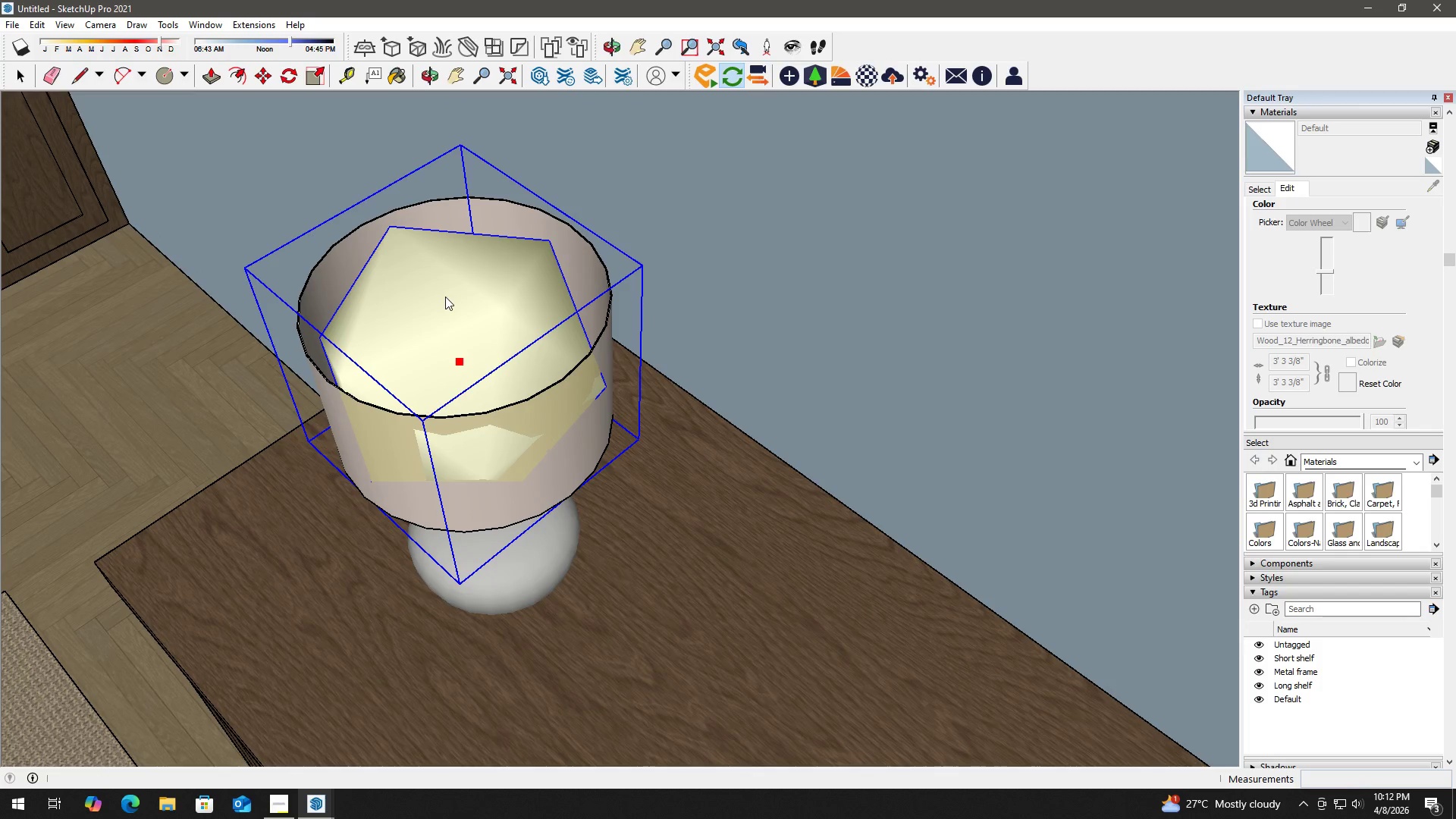 
triple_click([445, 297])
 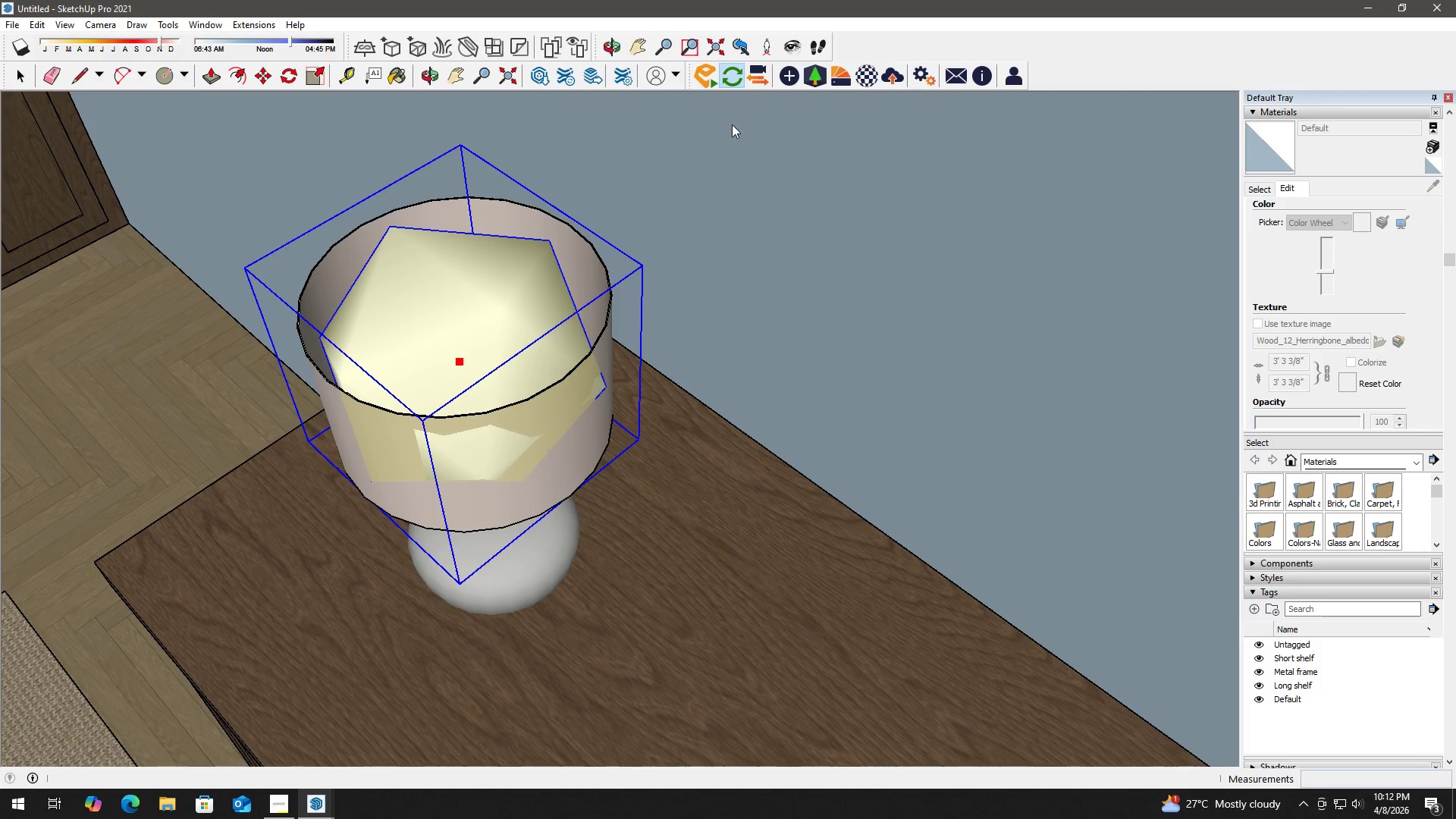 
key(H)
 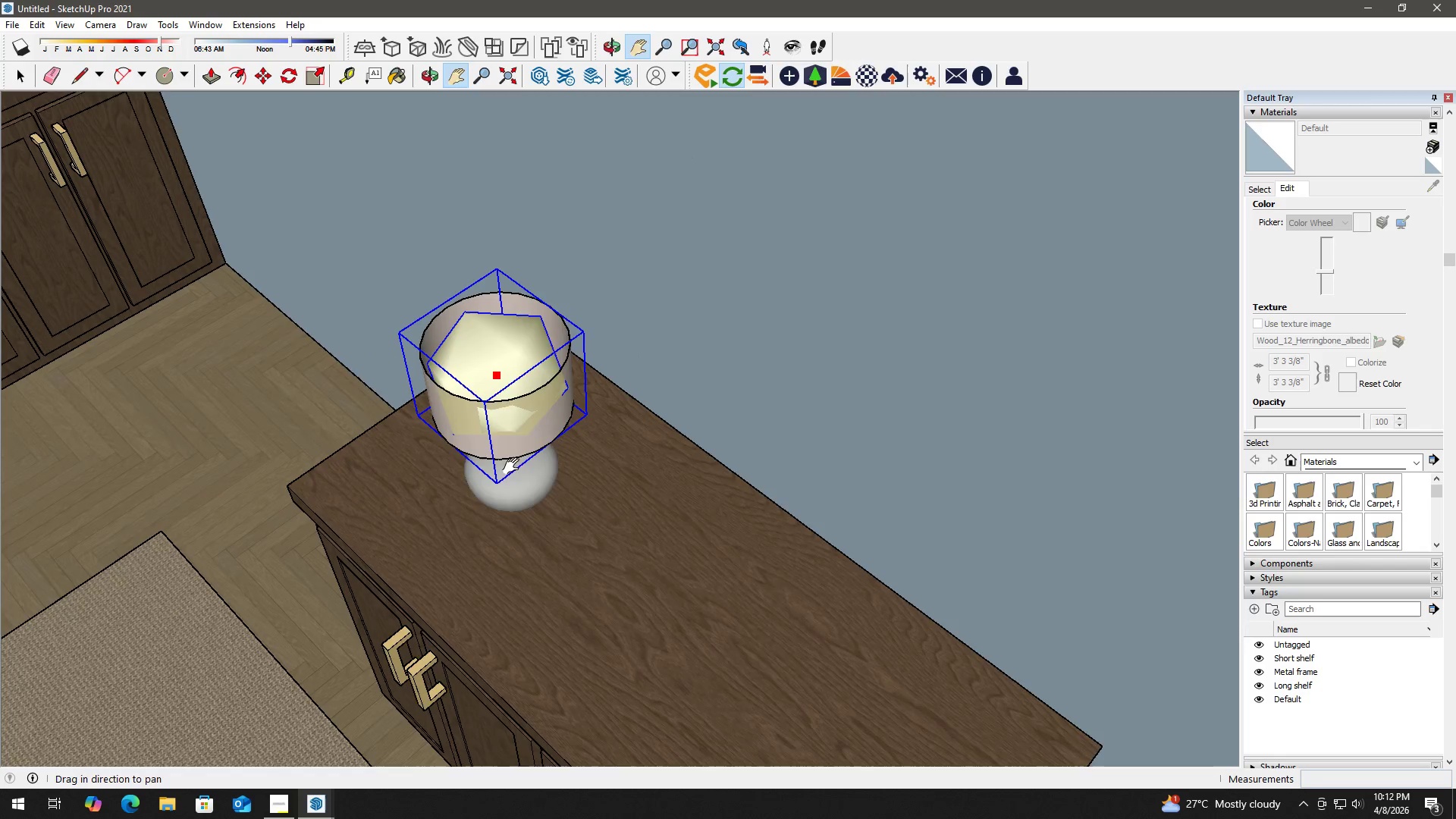 
left_click_drag(start_coordinate=[510, 460], to_coordinate=[487, 236])
 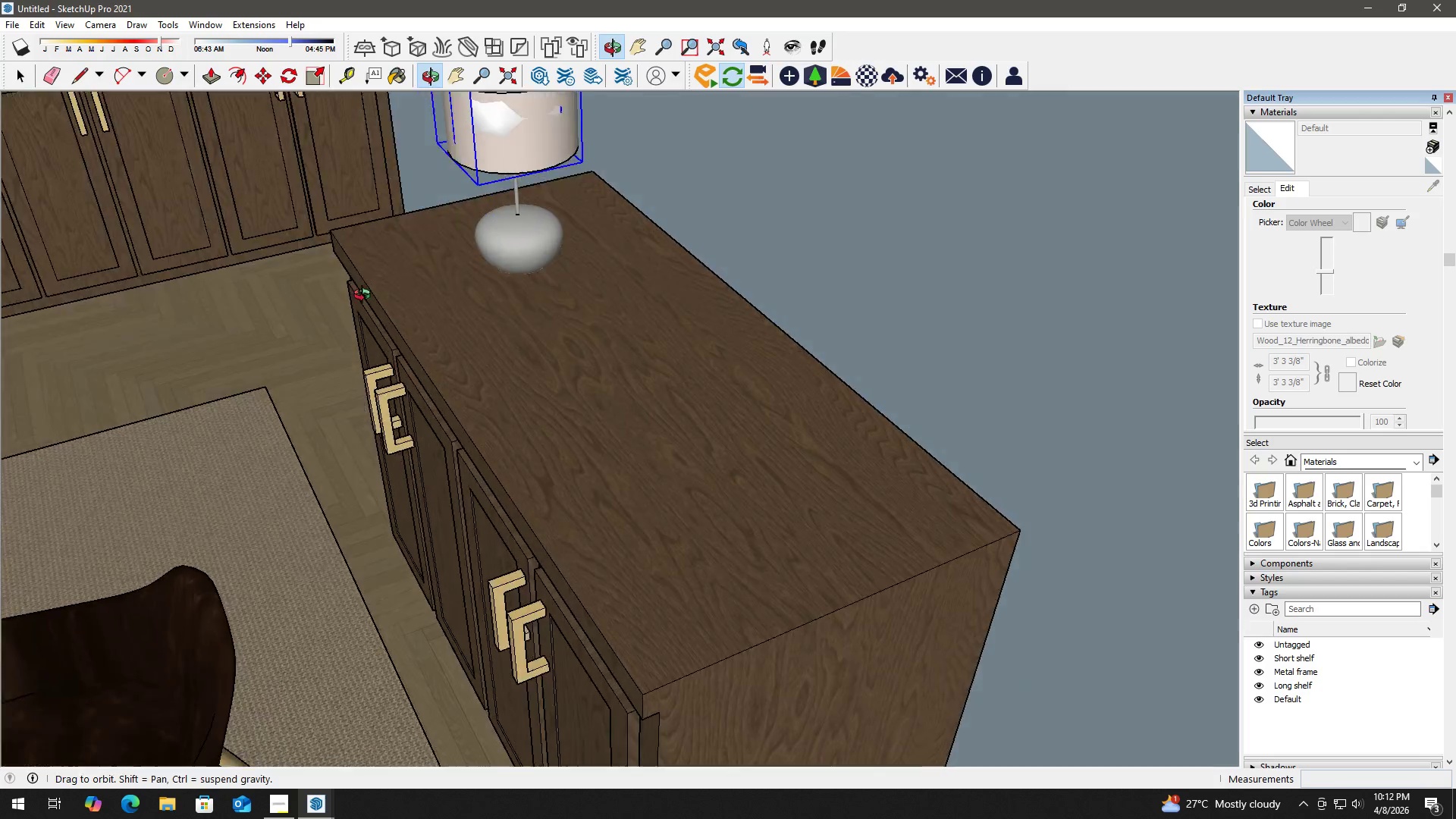 
scroll: coordinate [529, 394], scroll_direction: down, amount: 8.0
 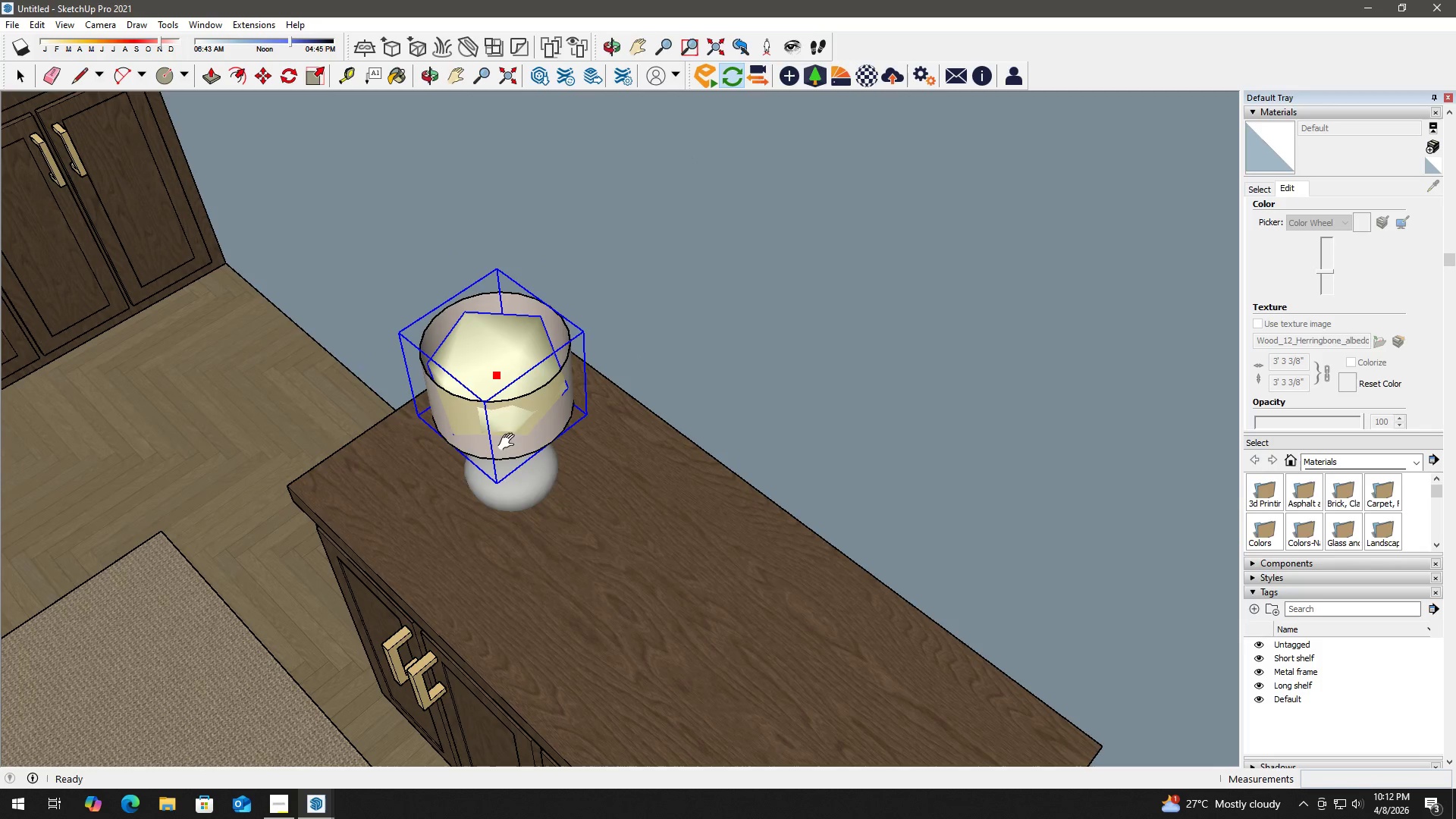 
type(hh)
 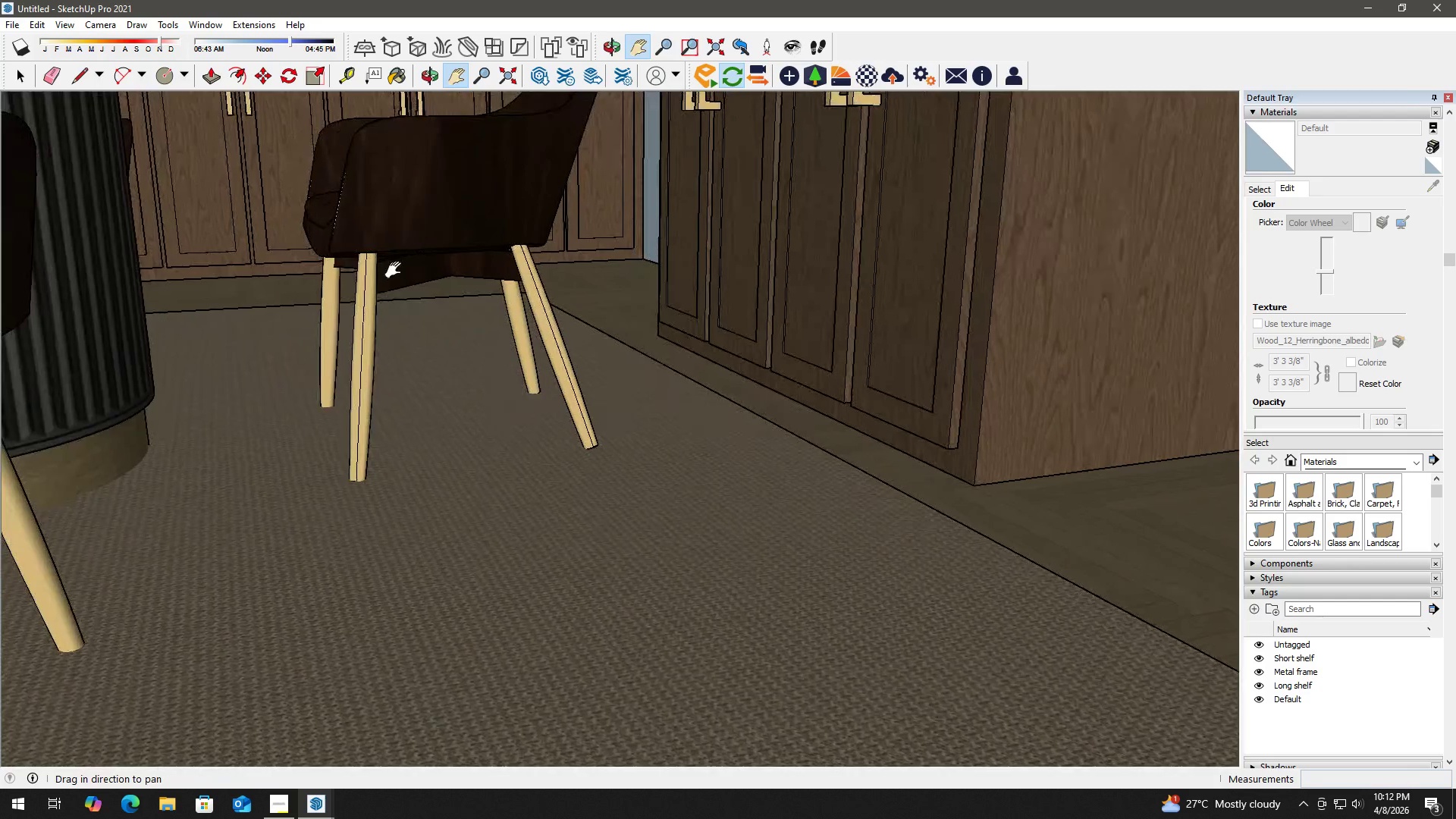 
left_click_drag(start_coordinate=[288, 376], to_coordinate=[432, 130])
 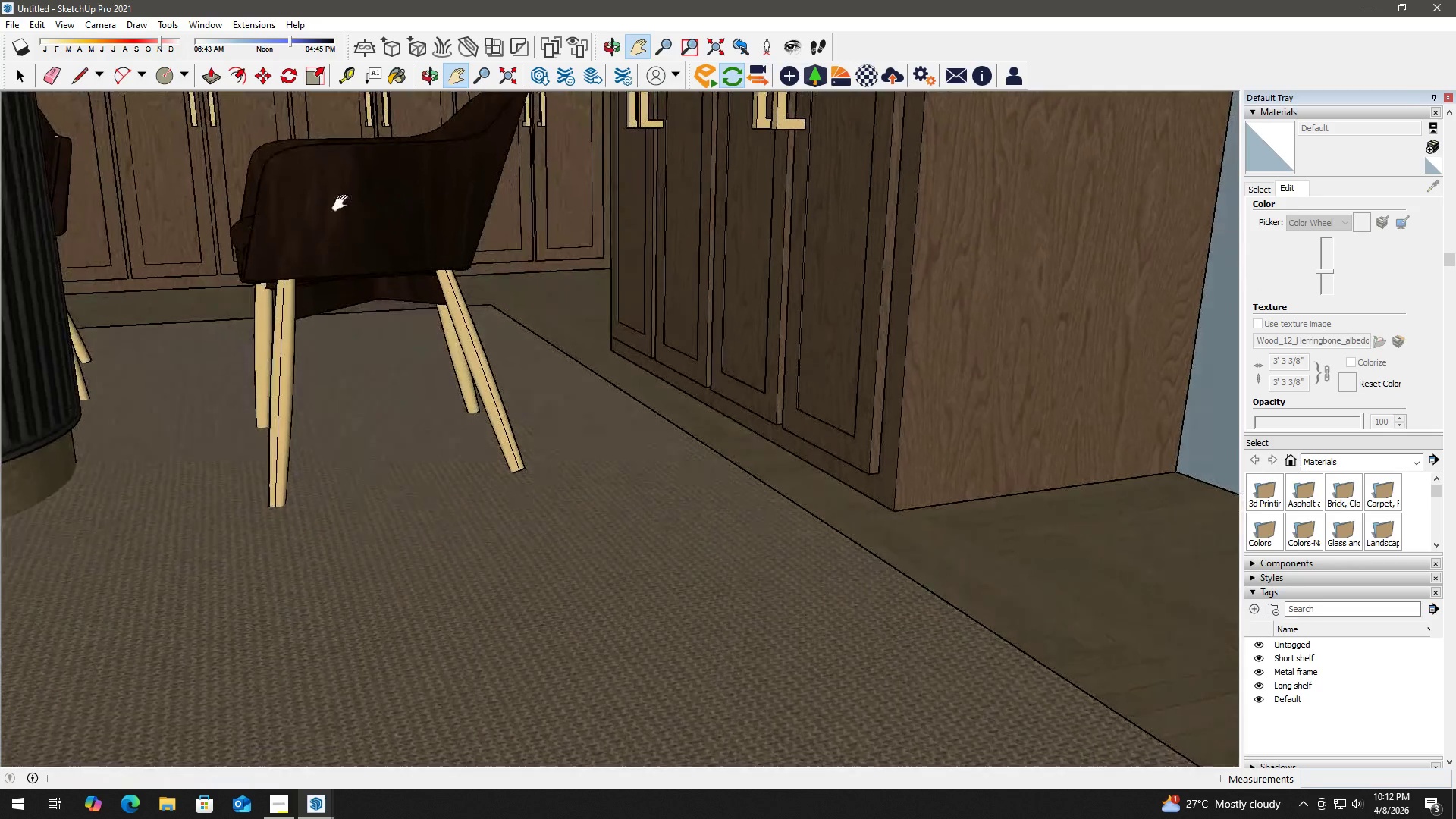 
left_click_drag(start_coordinate=[318, 295], to_coordinate=[462, 496])
 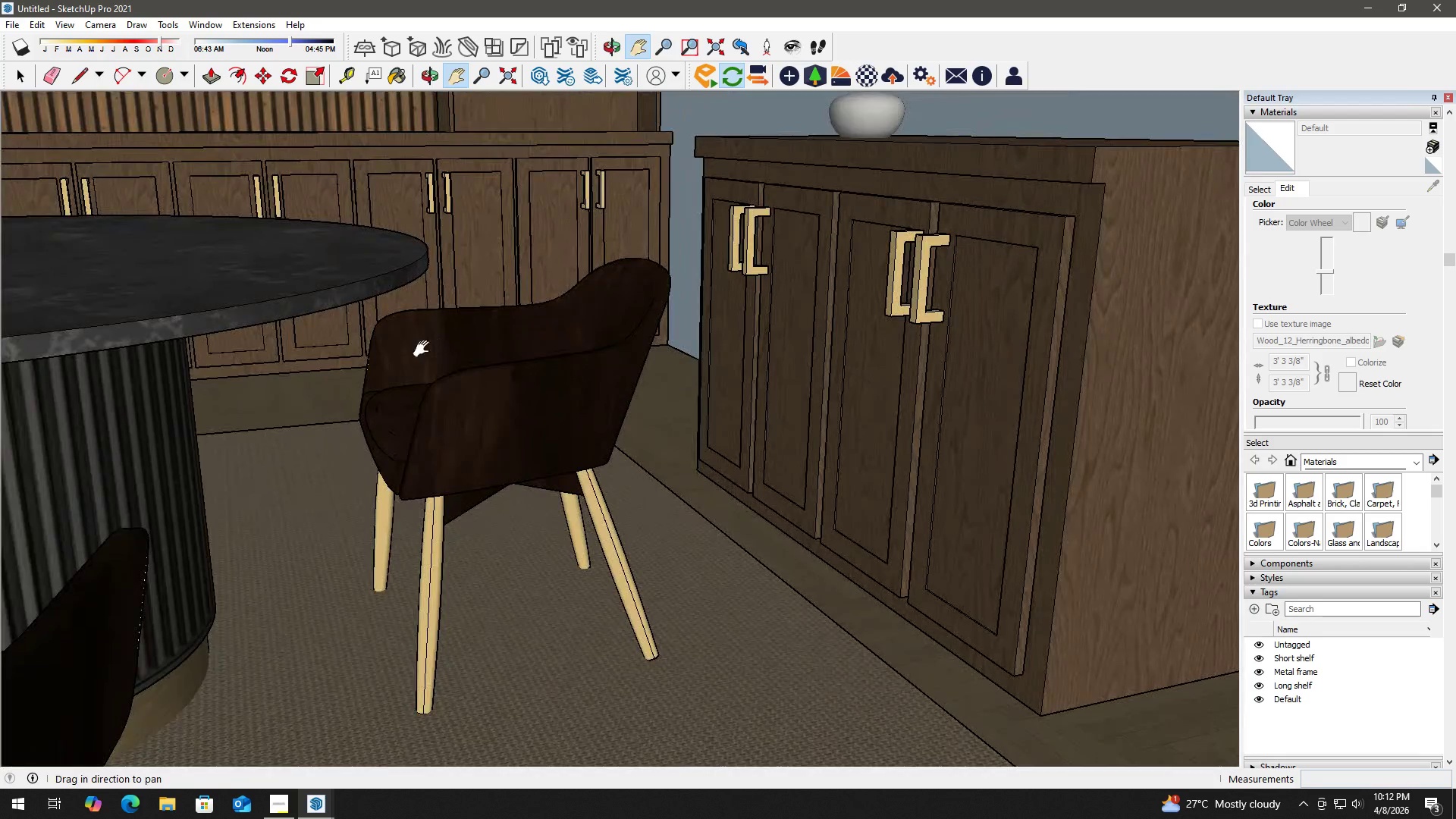 
left_click_drag(start_coordinate=[425, 391], to_coordinate=[467, 199])
 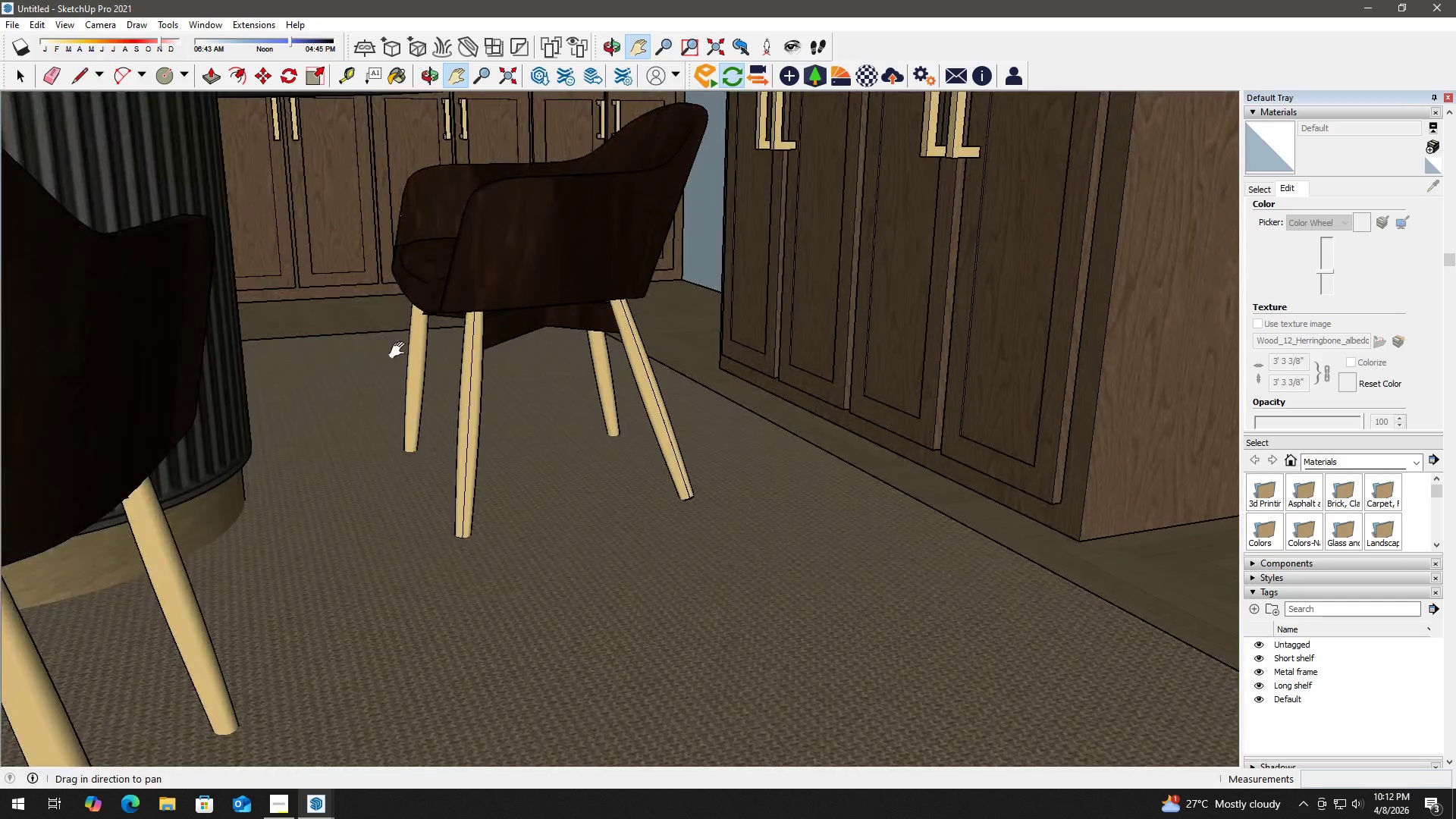 
left_click_drag(start_coordinate=[390, 367], to_coordinate=[366, 205])
 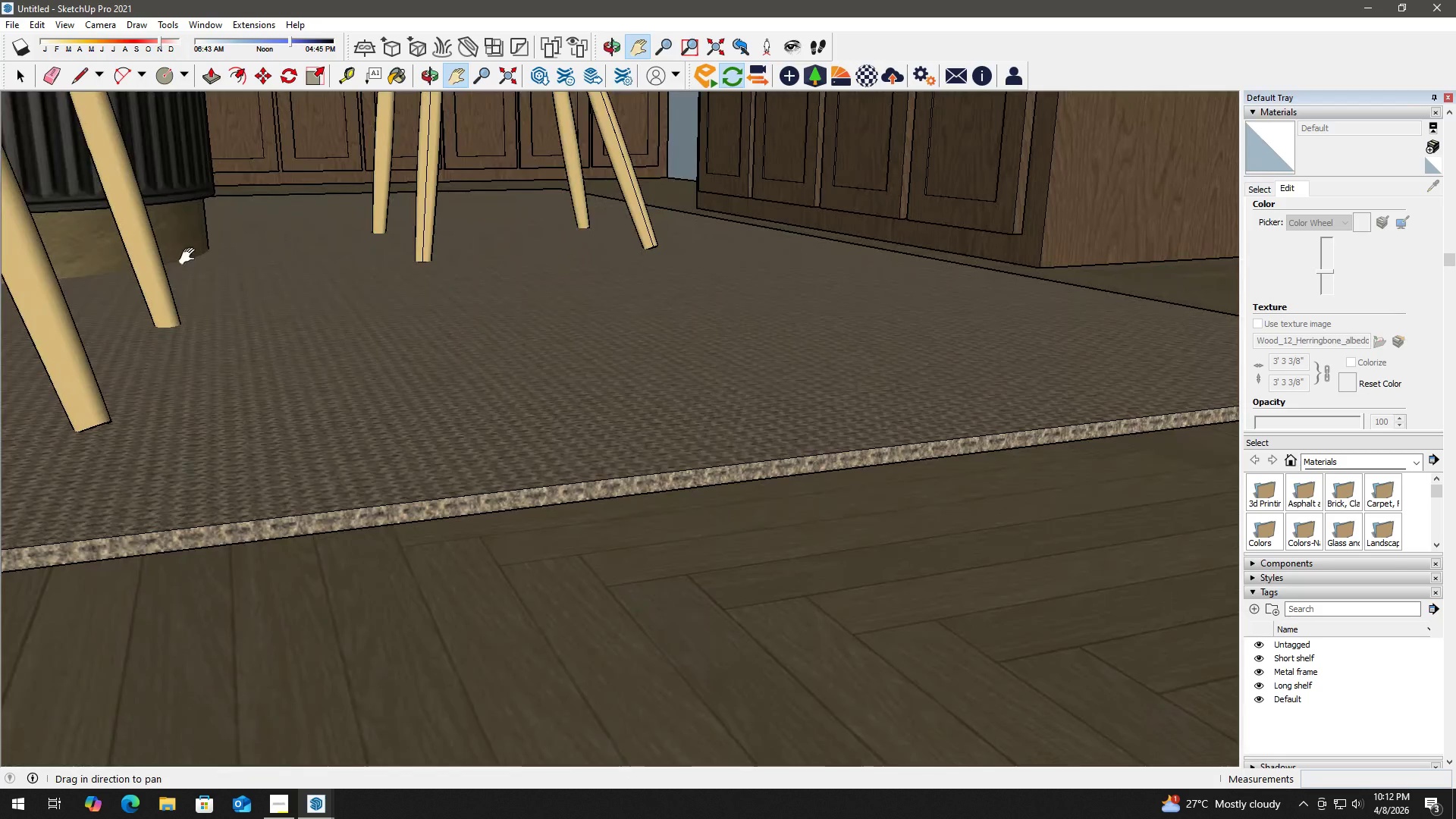 
scroll: coordinate [197, 247], scroll_direction: up, amount: 3.0
 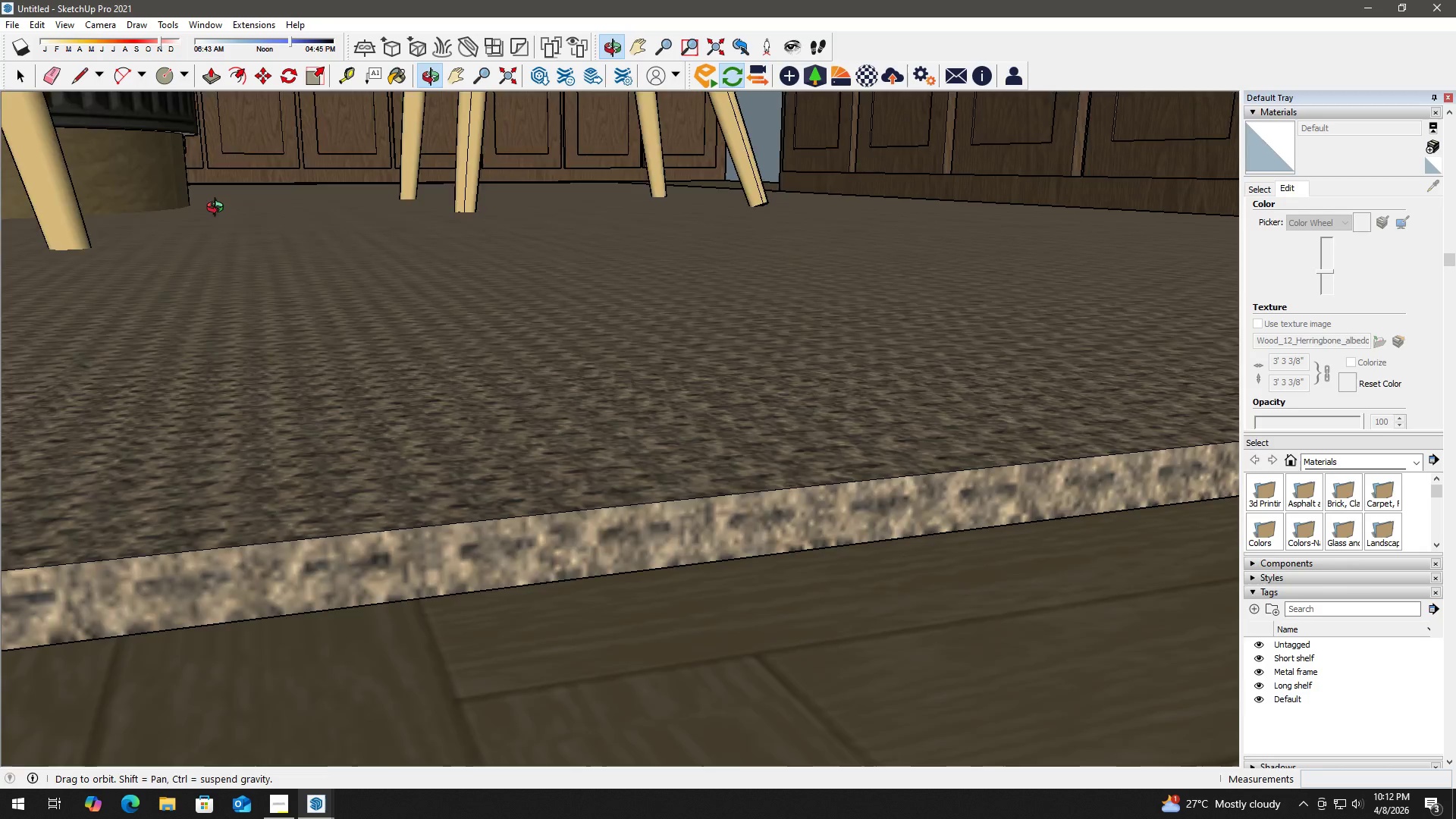 
key(H)
 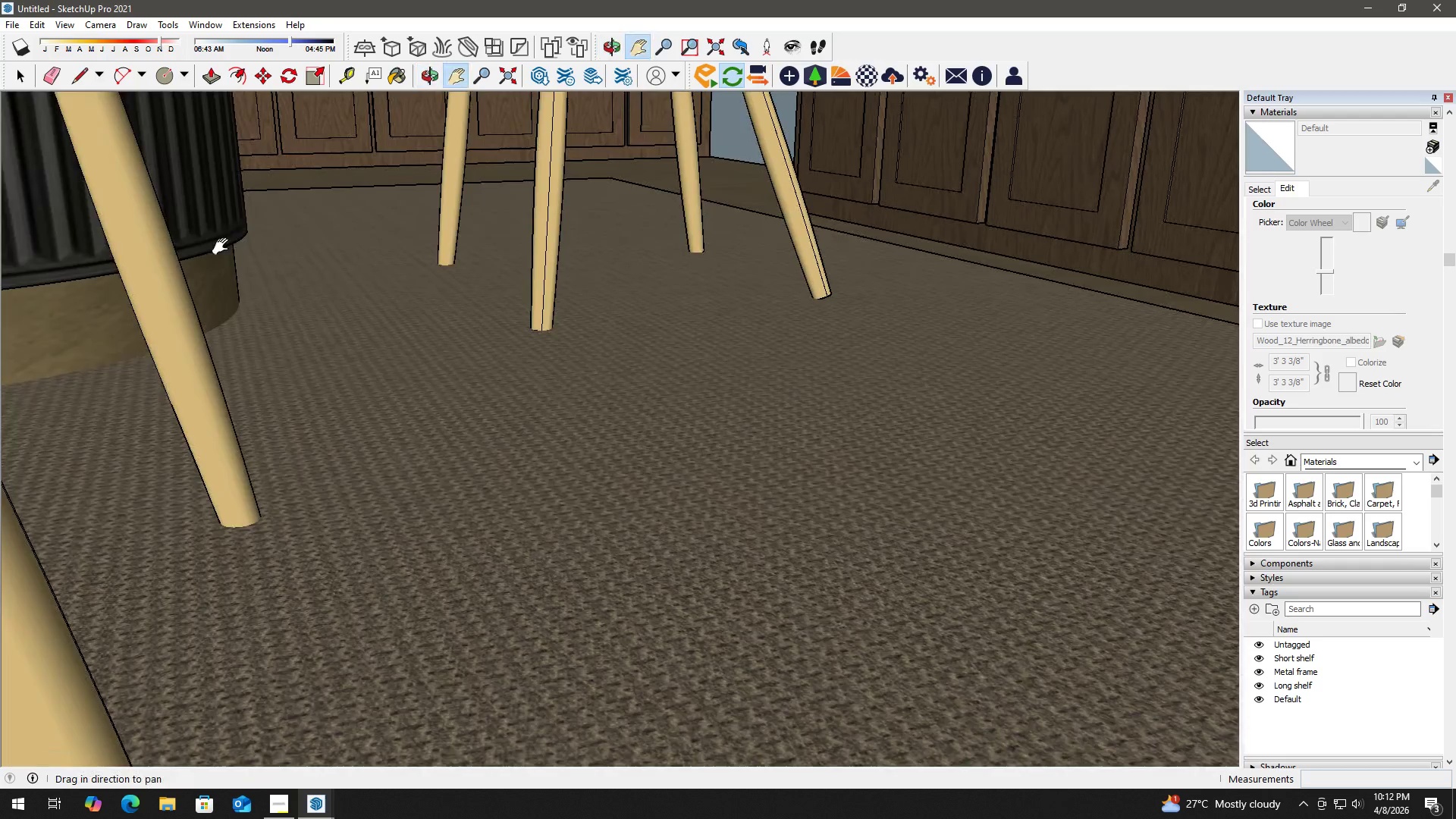 
scroll: coordinate [224, 250], scroll_direction: up, amount: 8.0
 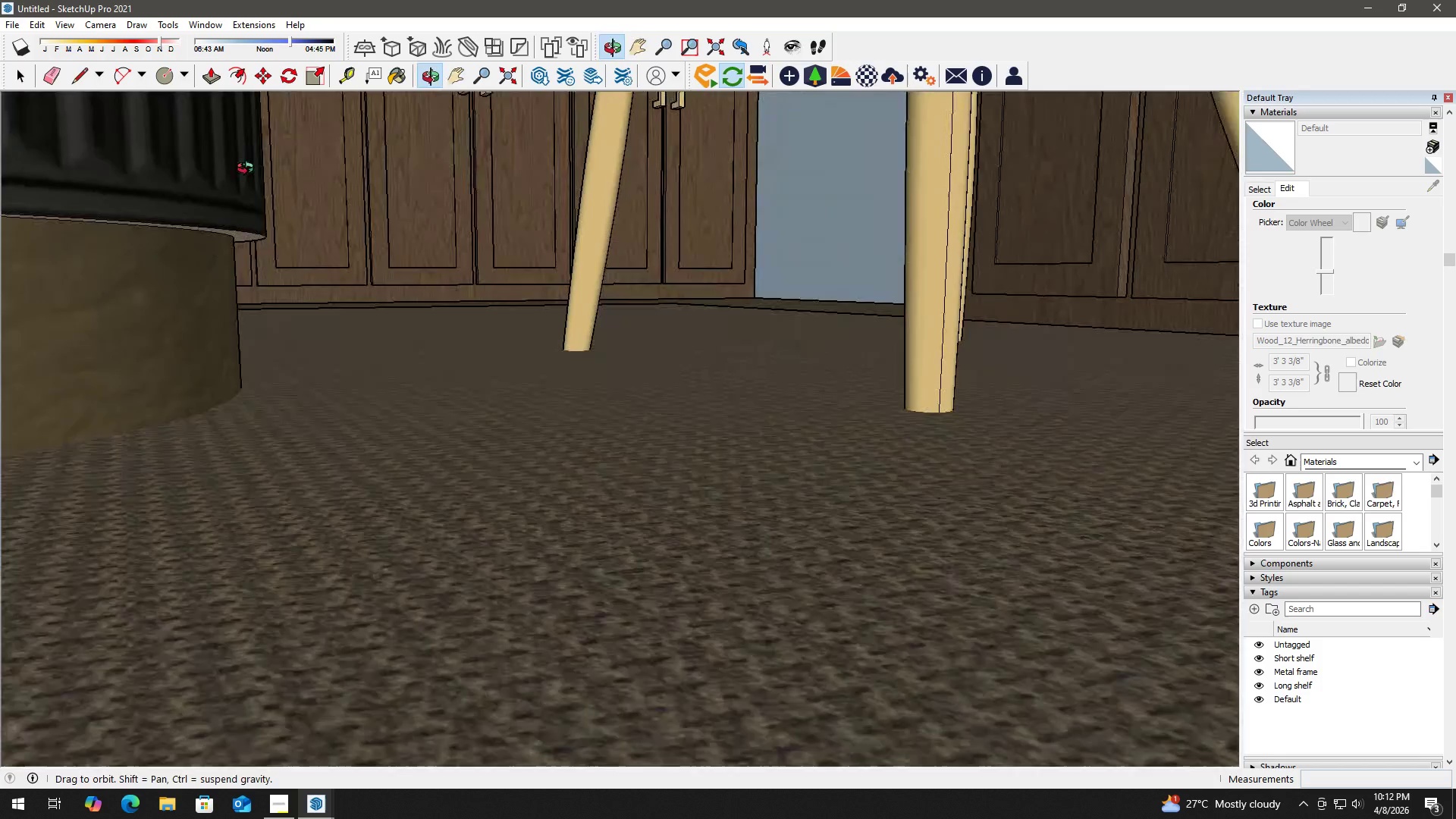 
key(B)
 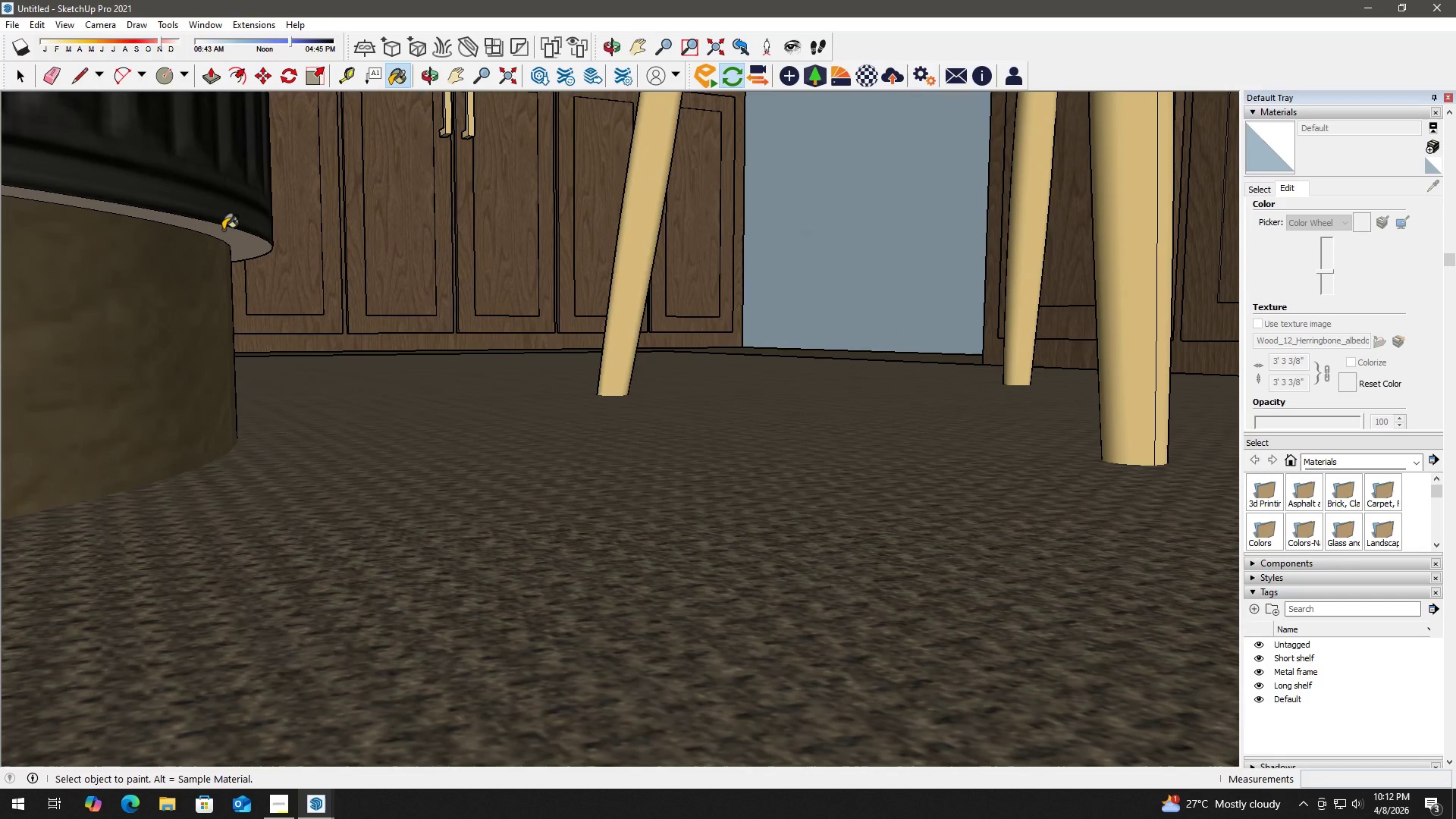 
hold_key(key=AltLeft, duration=1.06)
 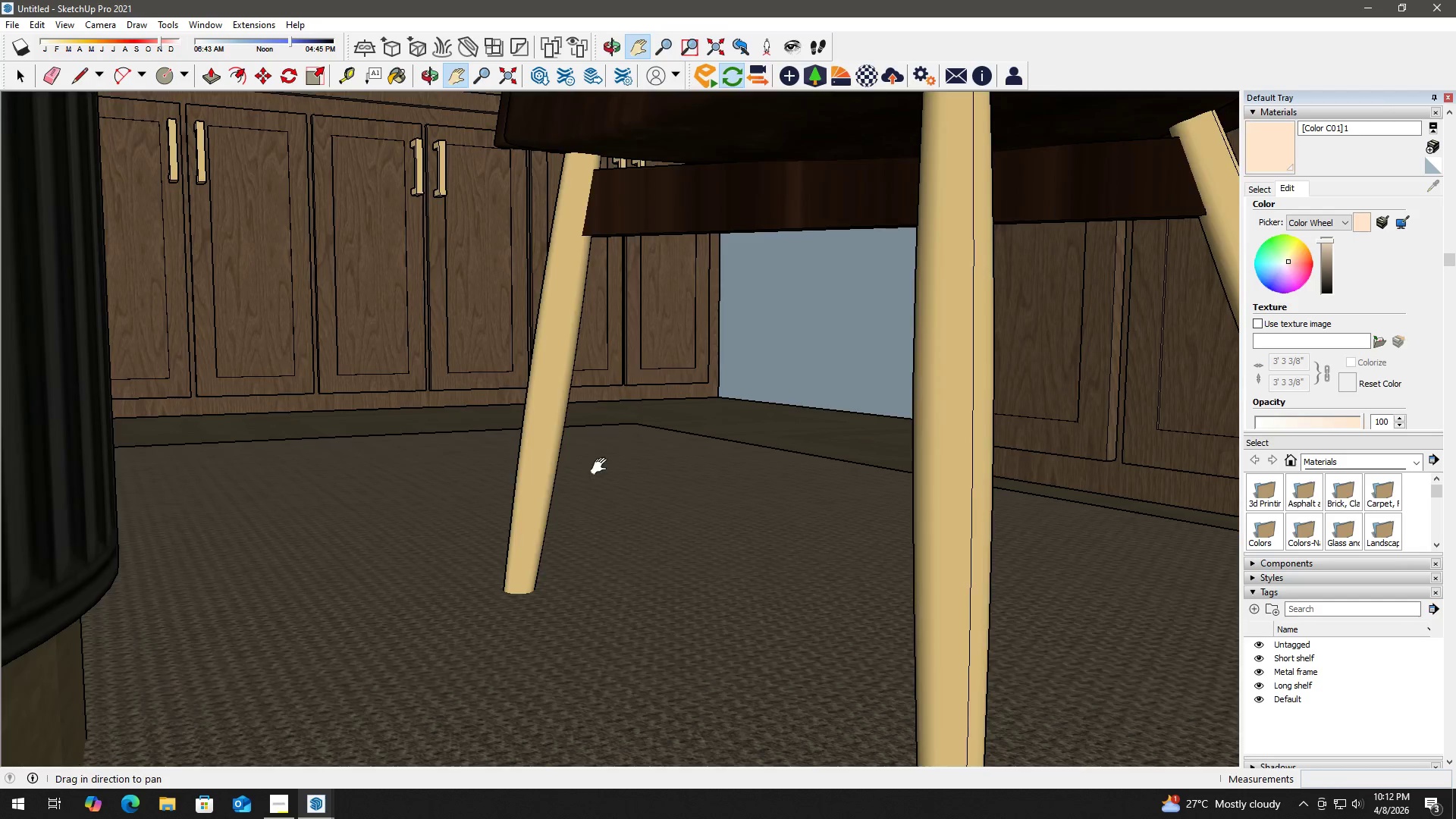 
scroll: coordinate [224, 223], scroll_direction: up, amount: 3.0
 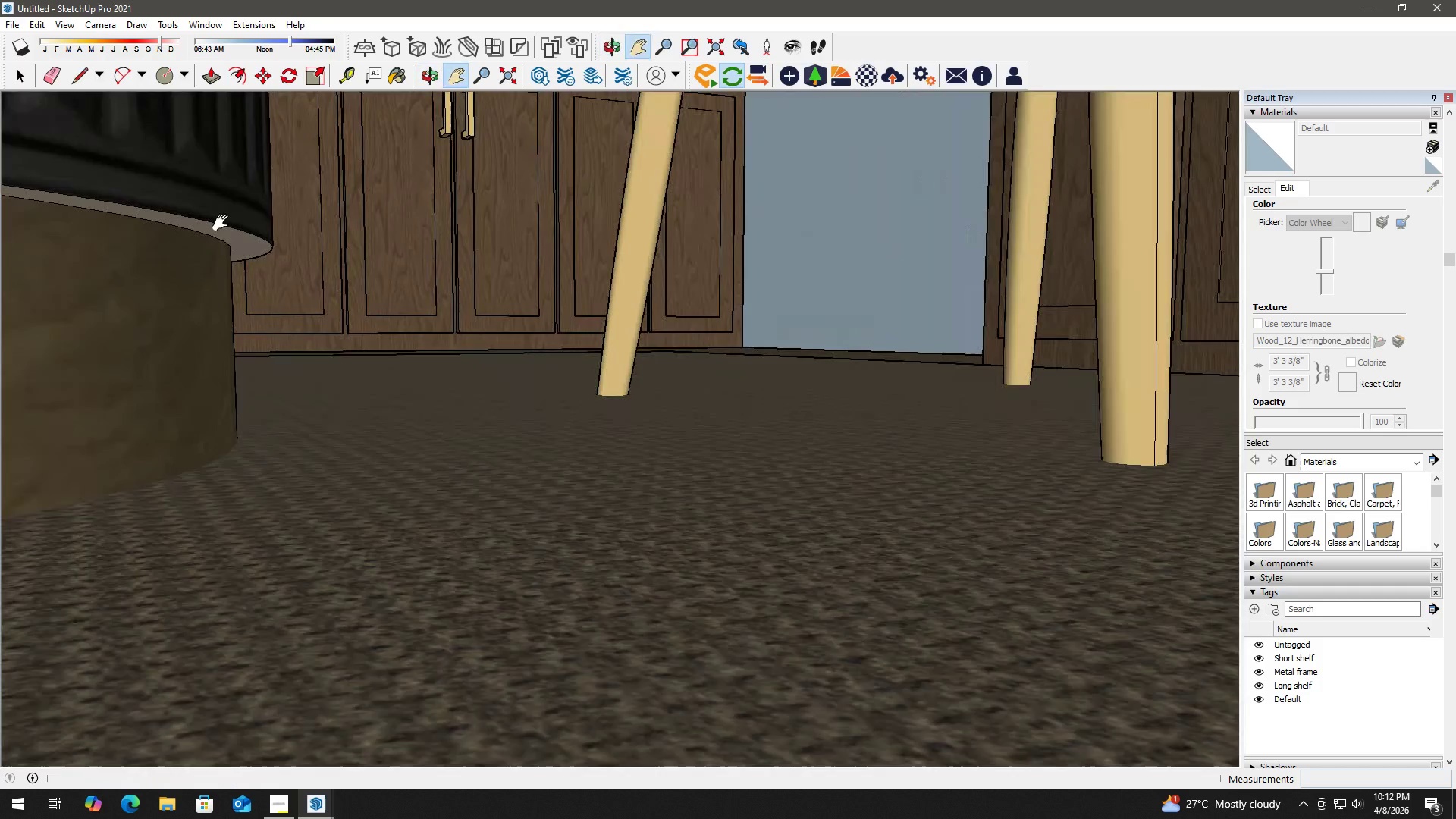 
left_click([231, 231])
 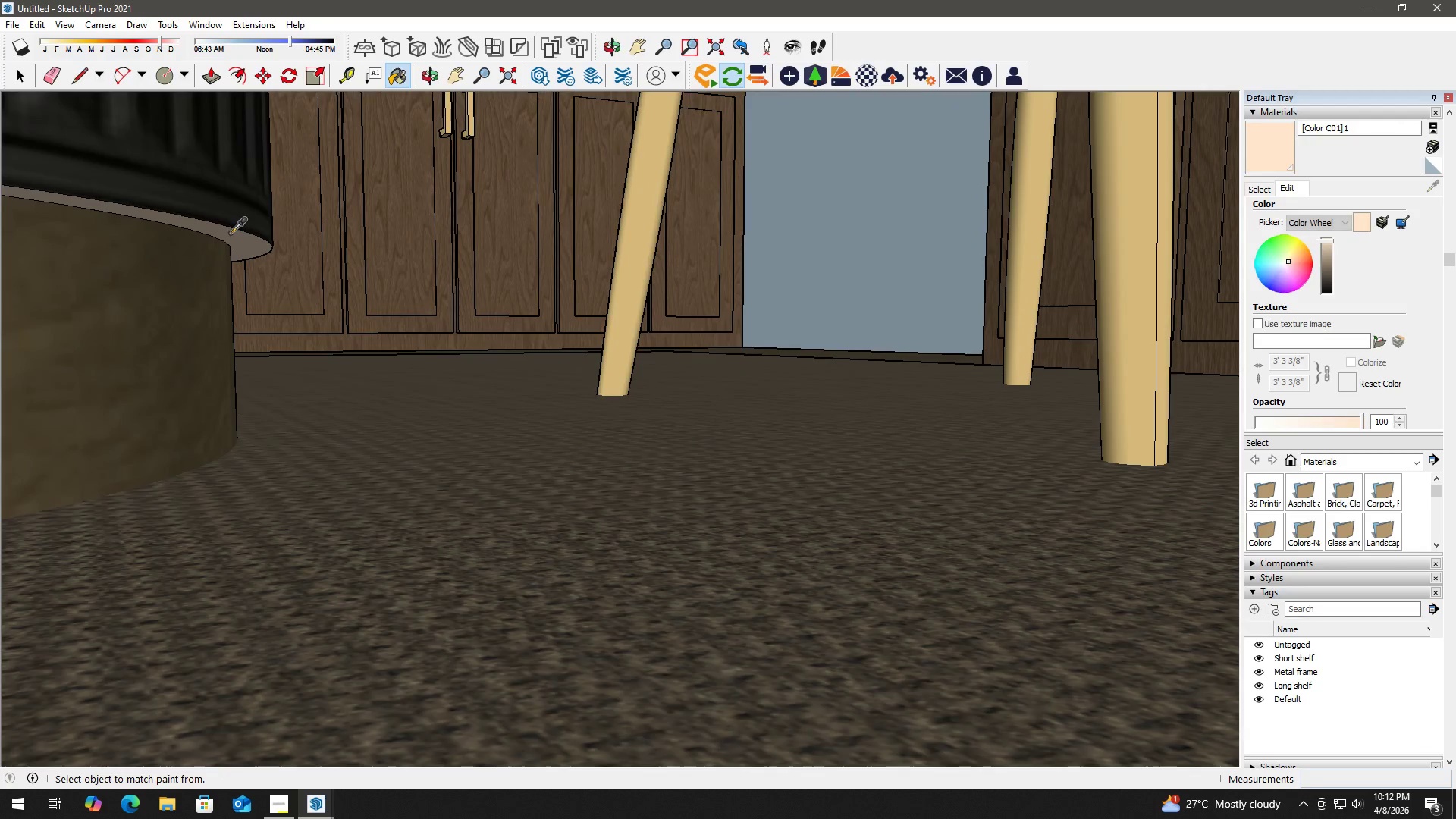 
double_click([231, 236])
 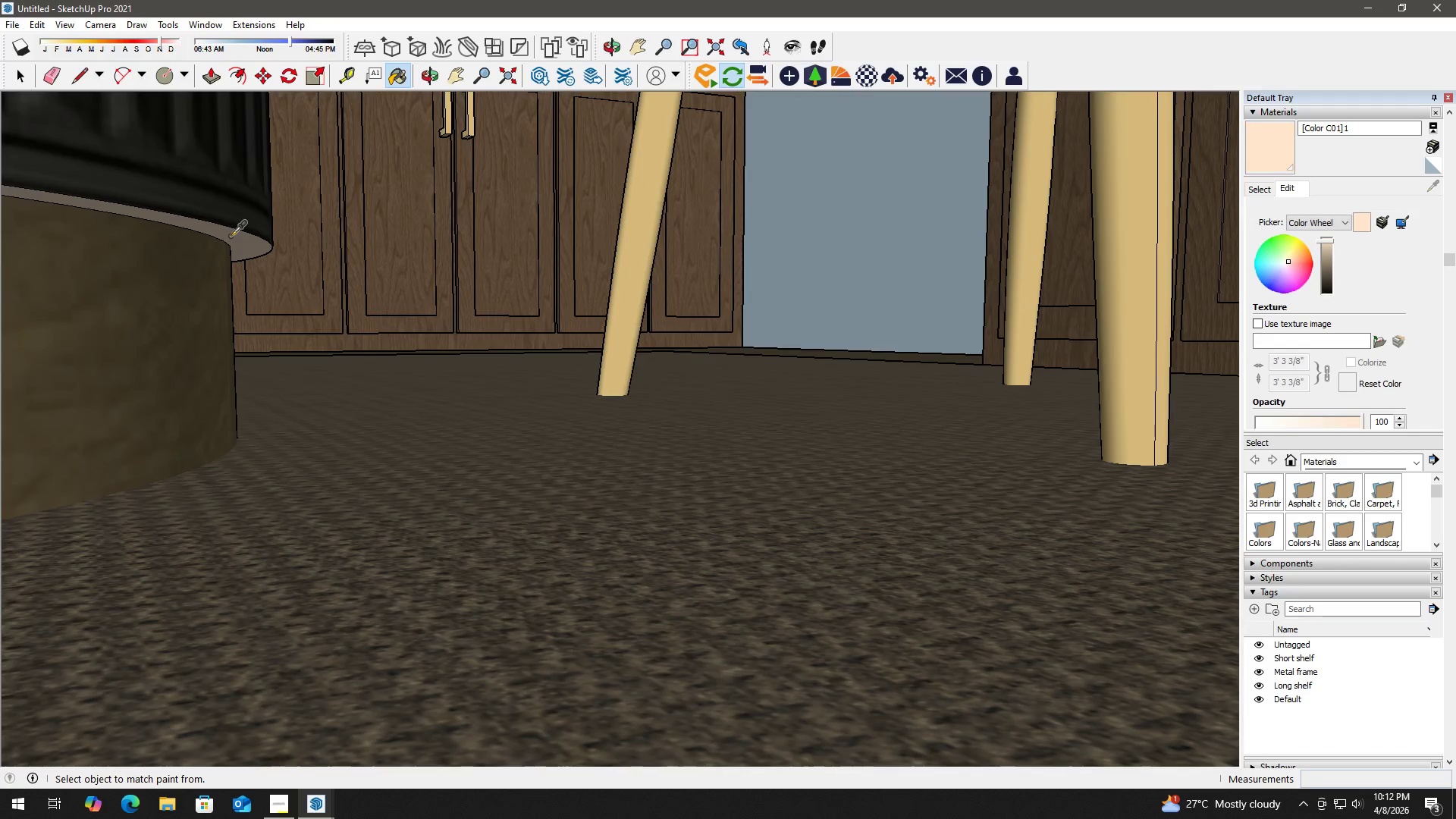 
triple_click([231, 236])
 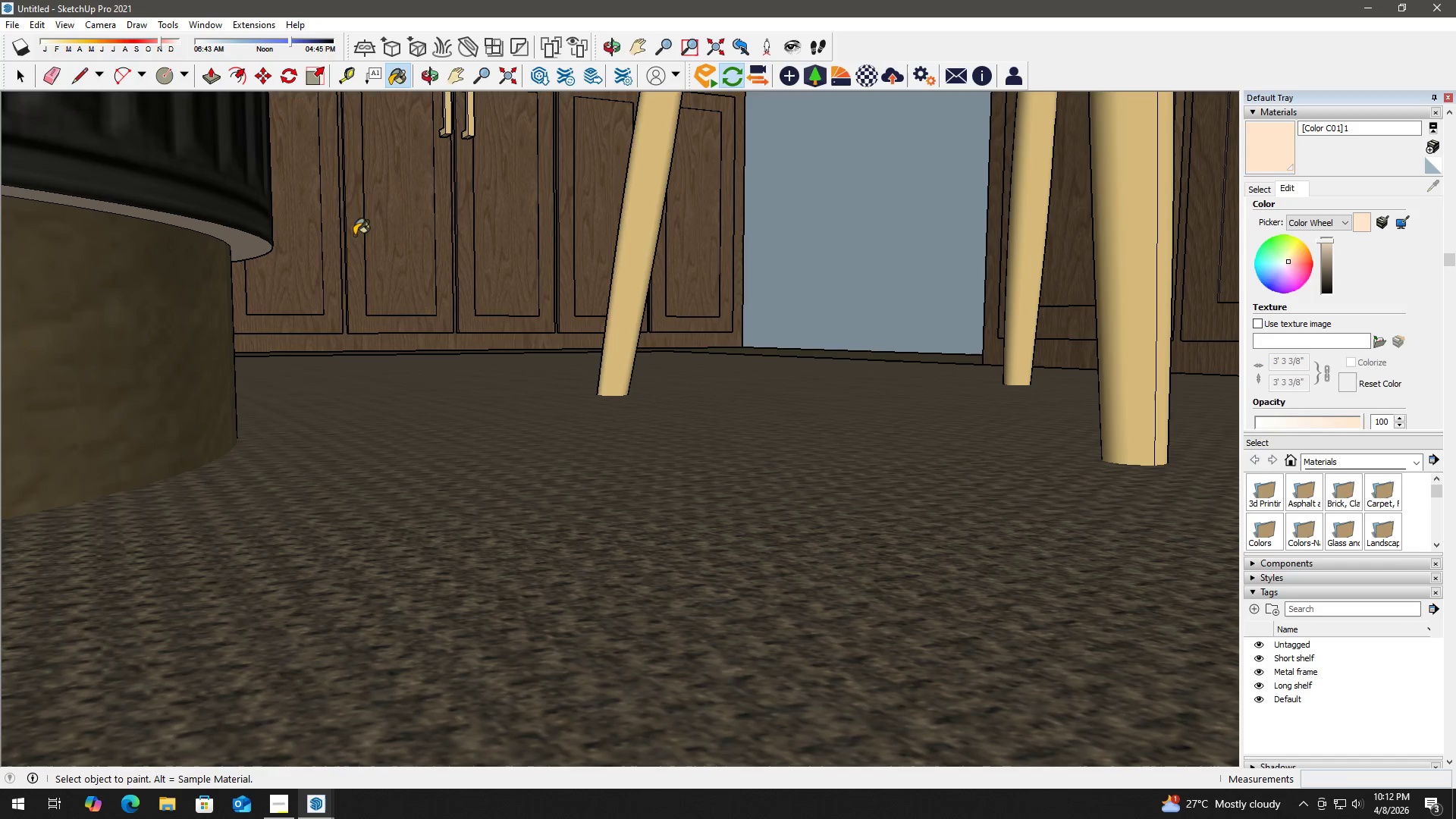 
key(H)
 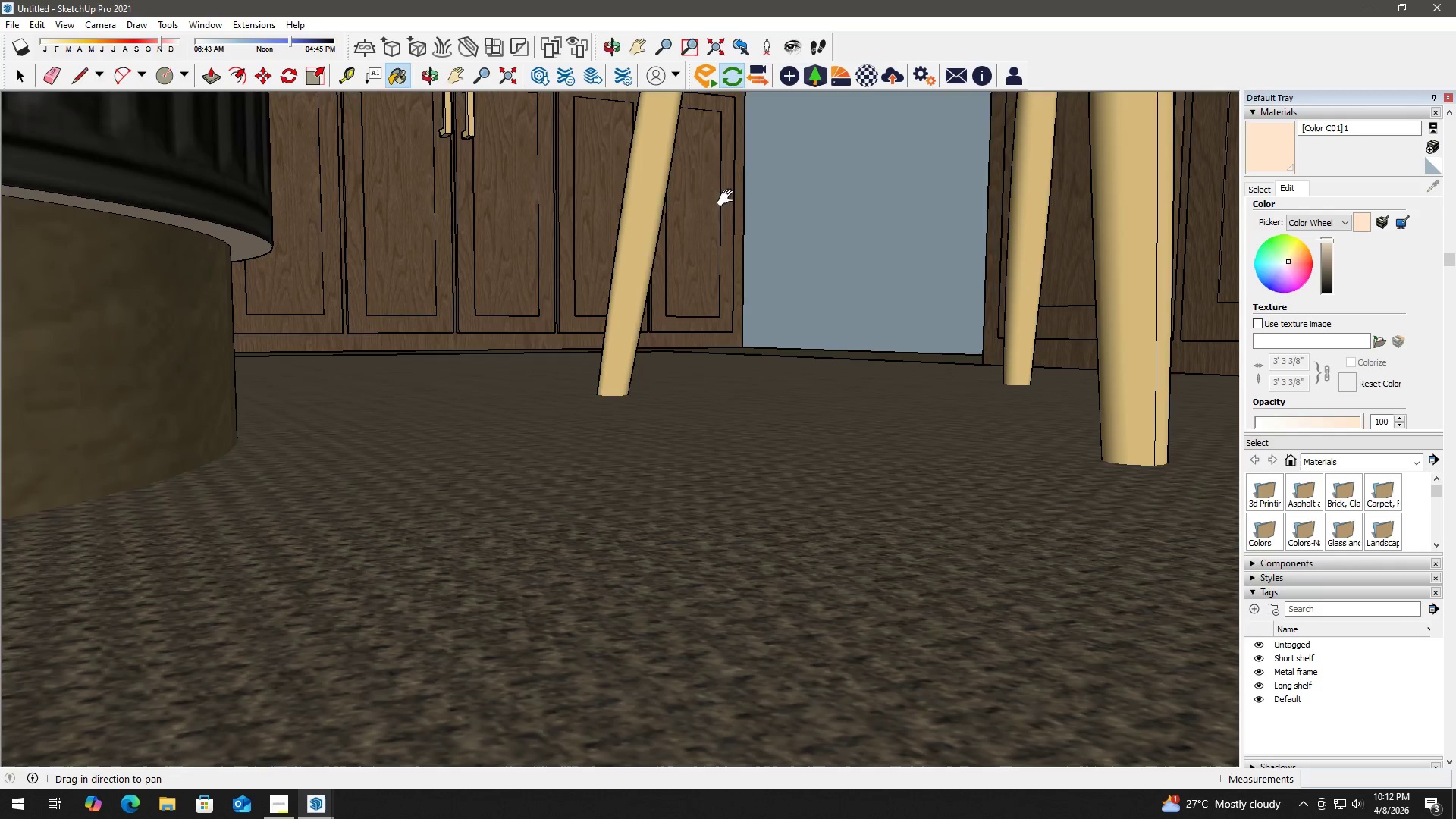 
left_click_drag(start_coordinate=[741, 192], to_coordinate=[592, 481])
 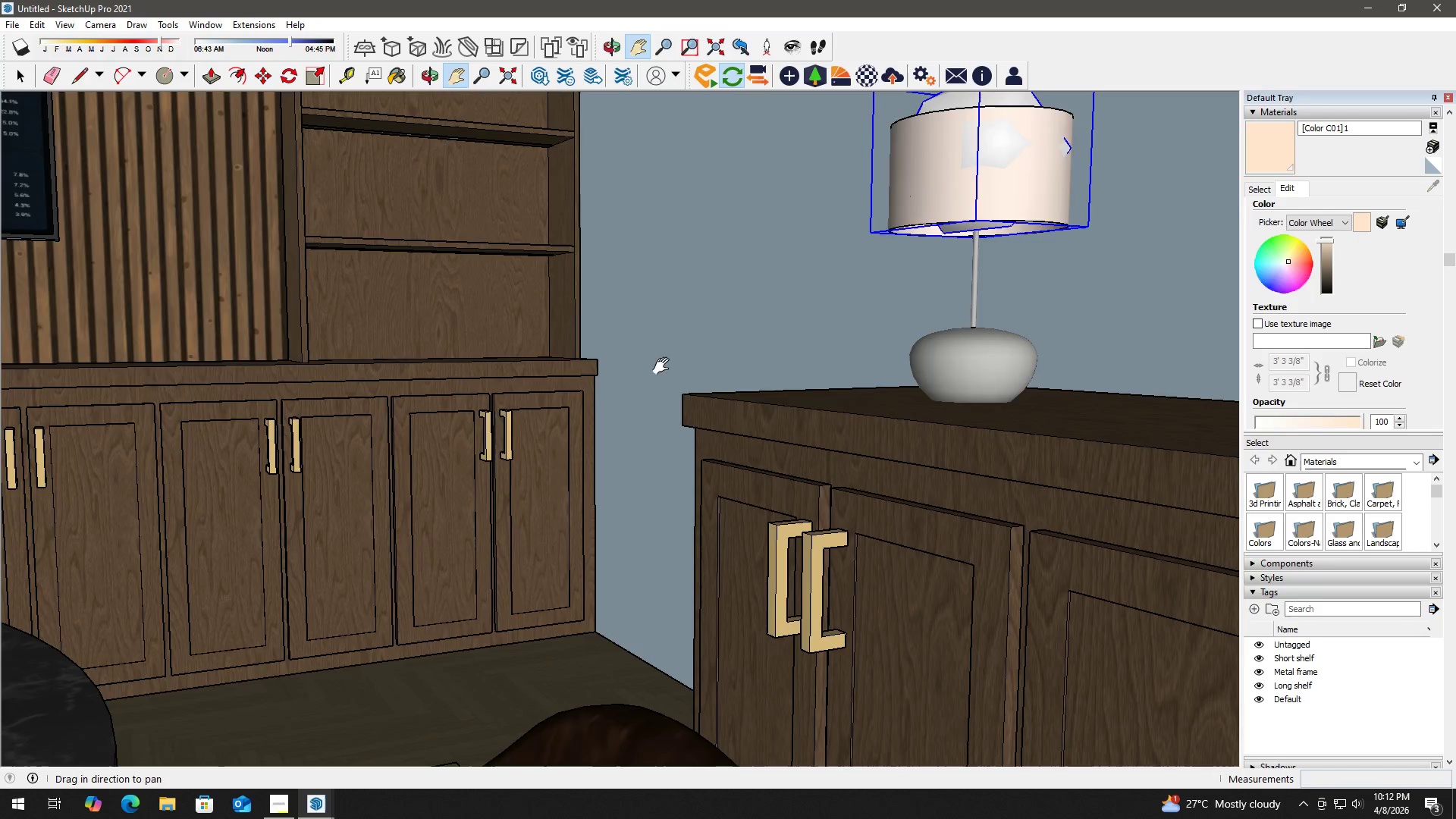 
left_click_drag(start_coordinate=[730, 287], to_coordinate=[613, 490])
 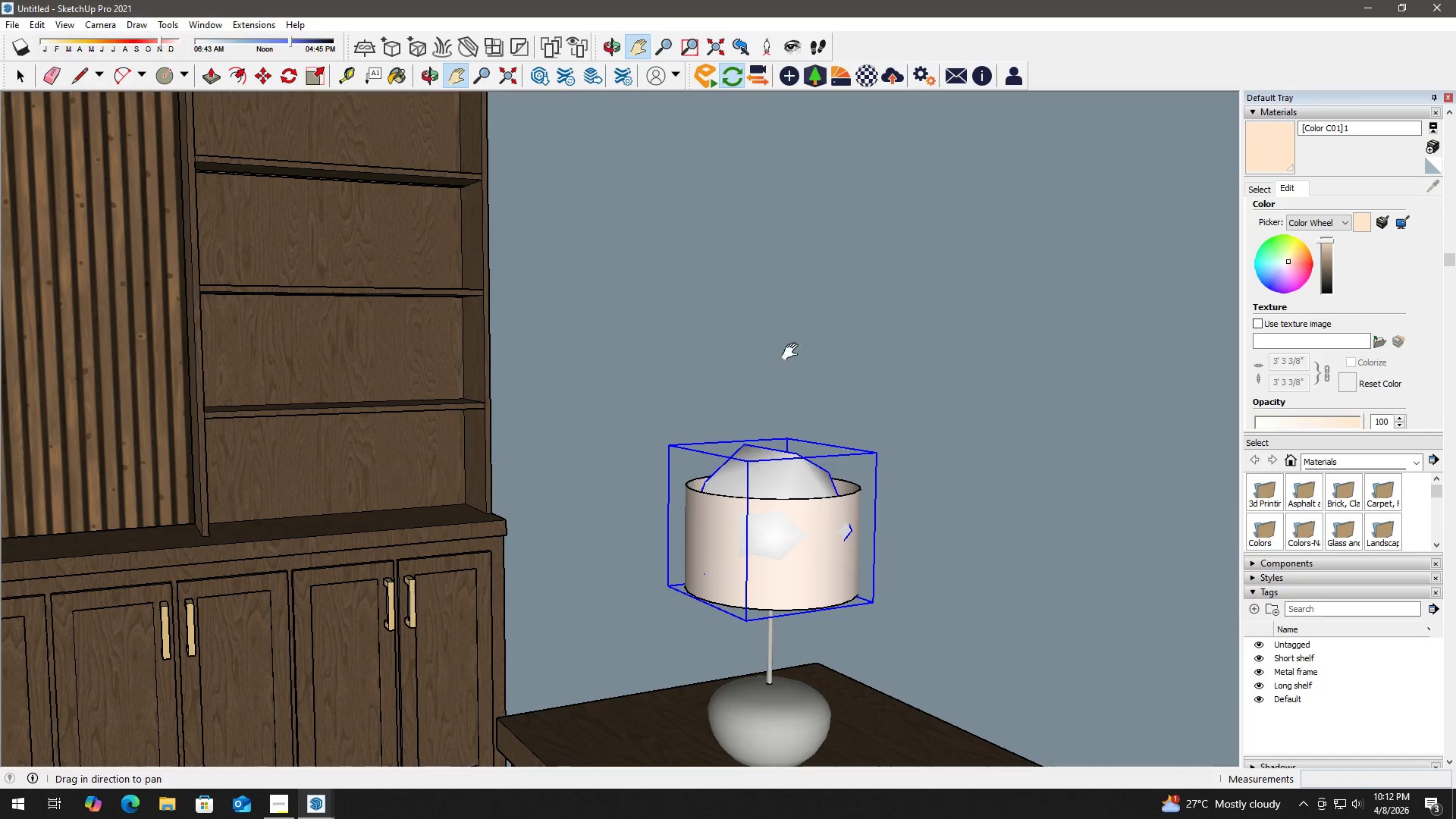 
key(Space)
 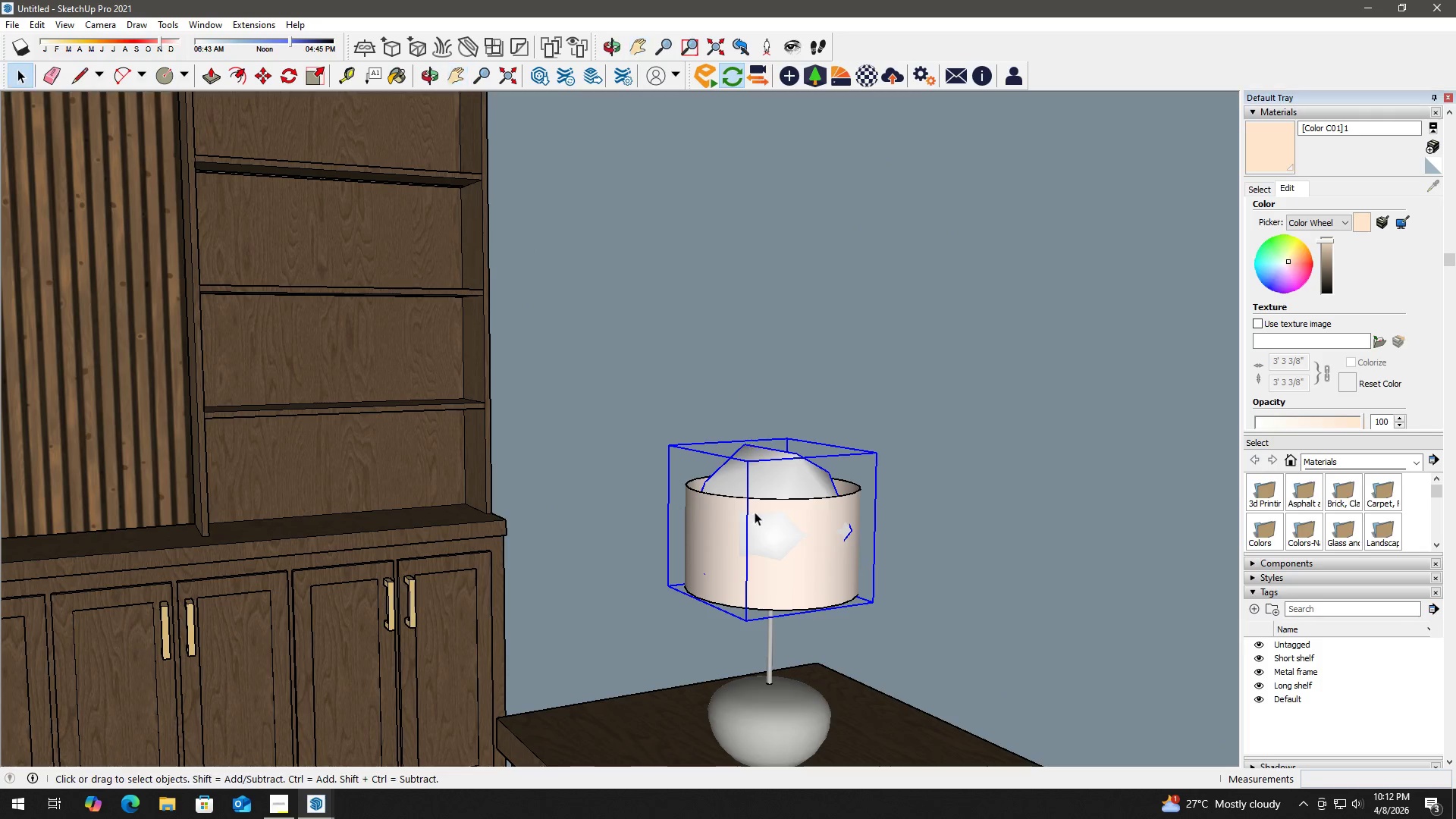 
scroll: coordinate [762, 515], scroll_direction: up, amount: 3.0
 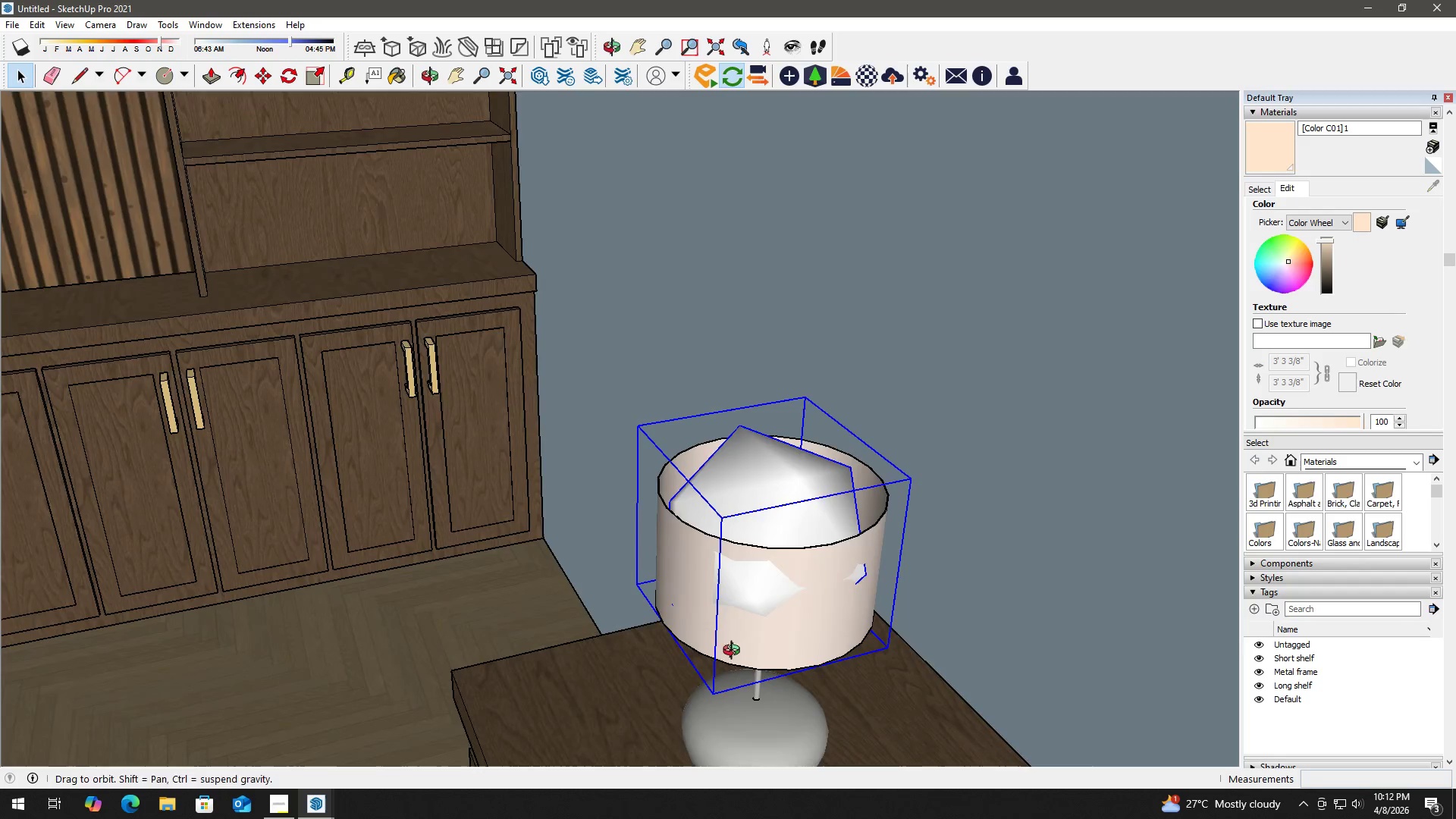 
key(Space)
 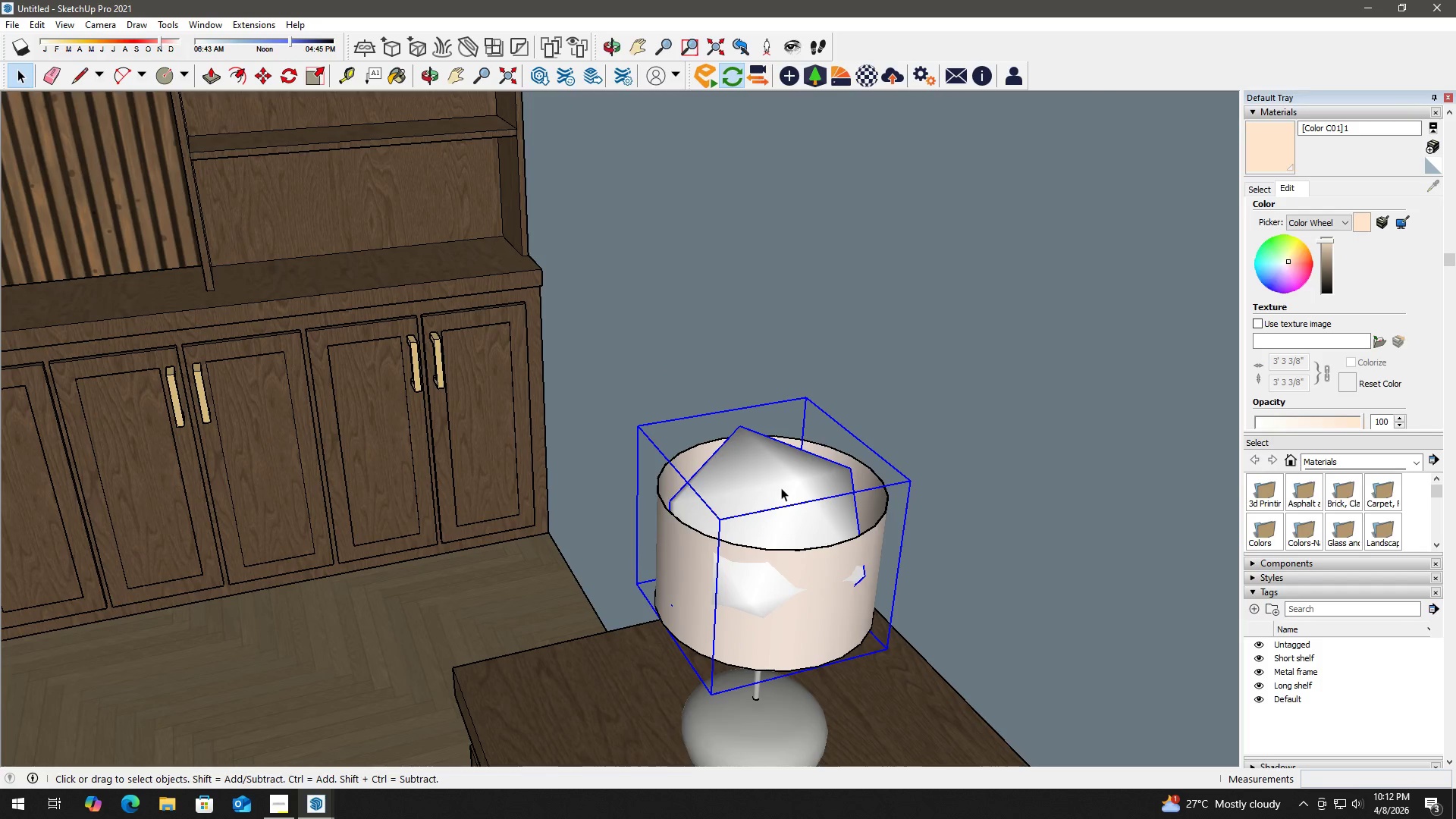 
double_click([781, 488])
 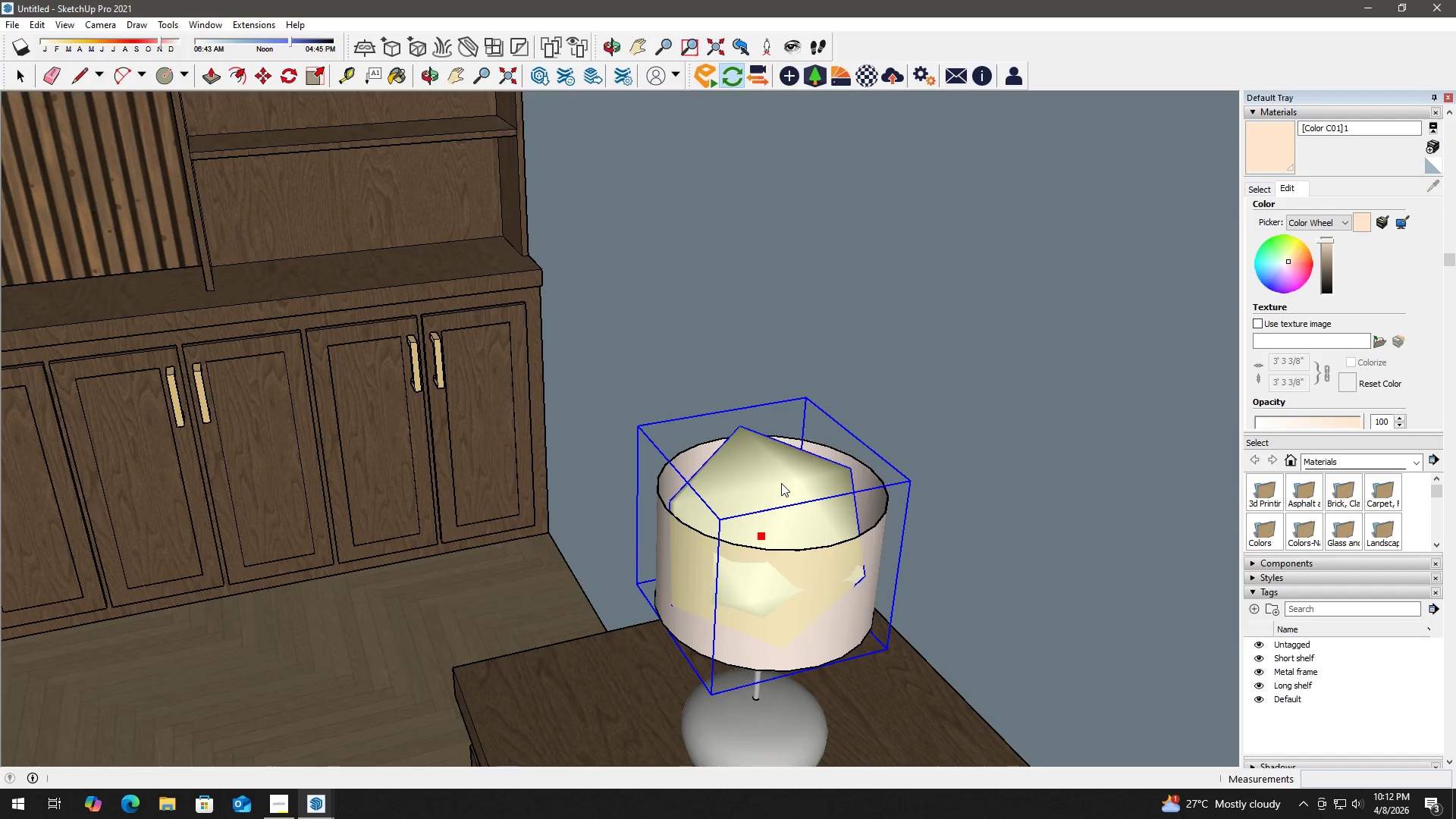 
double_click([781, 483])
 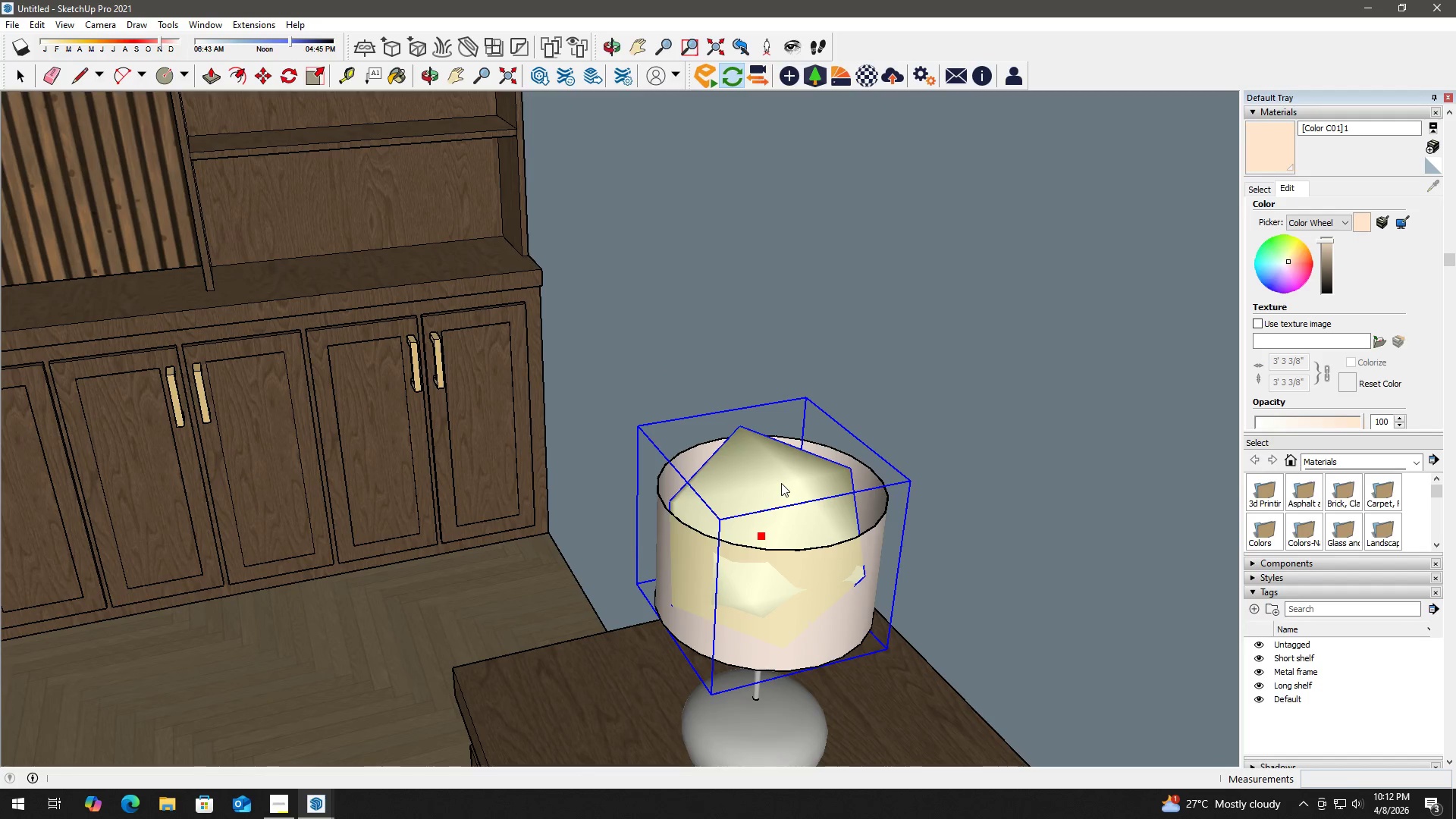 
triple_click([781, 483])
 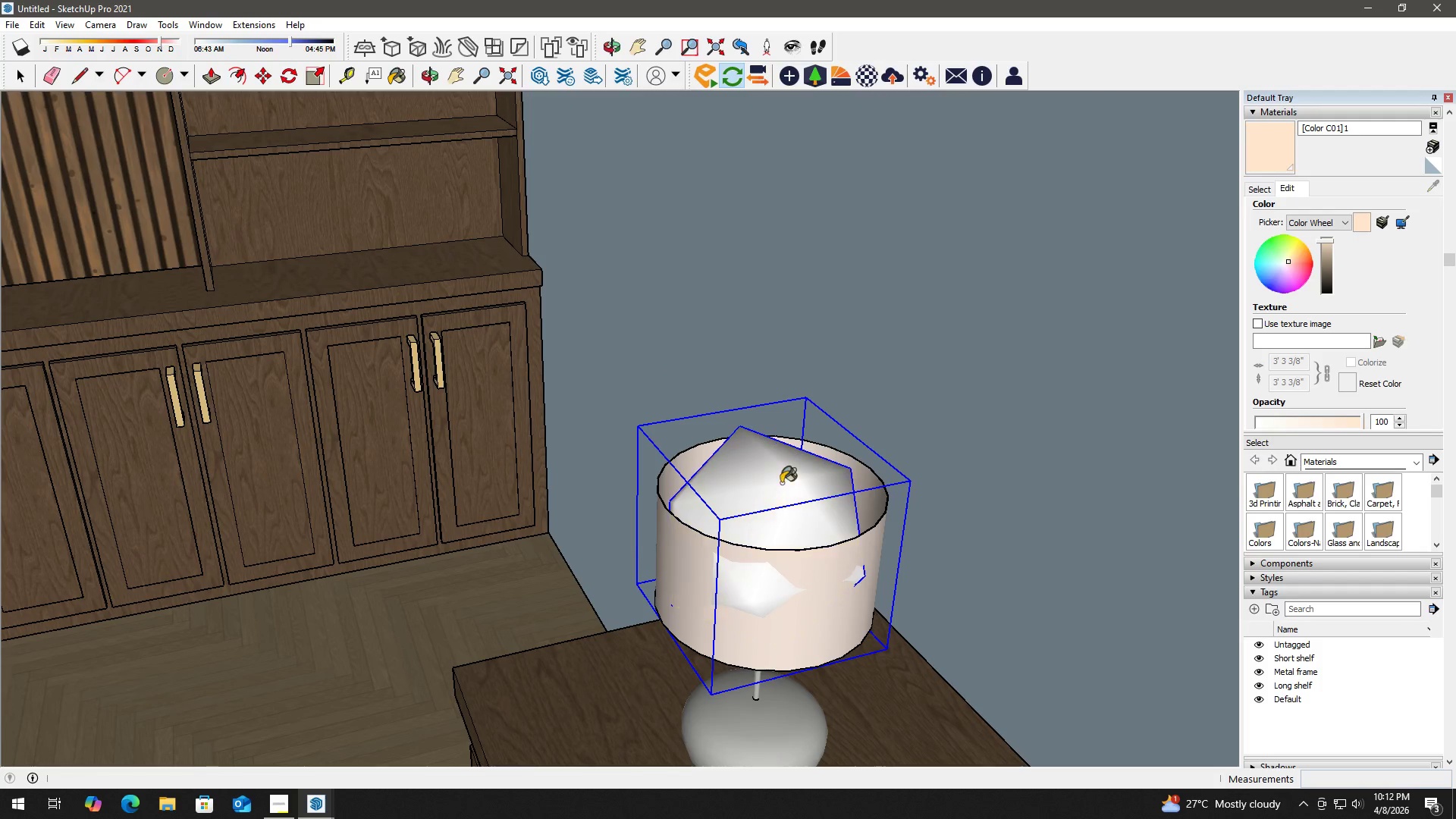 
key(B)
 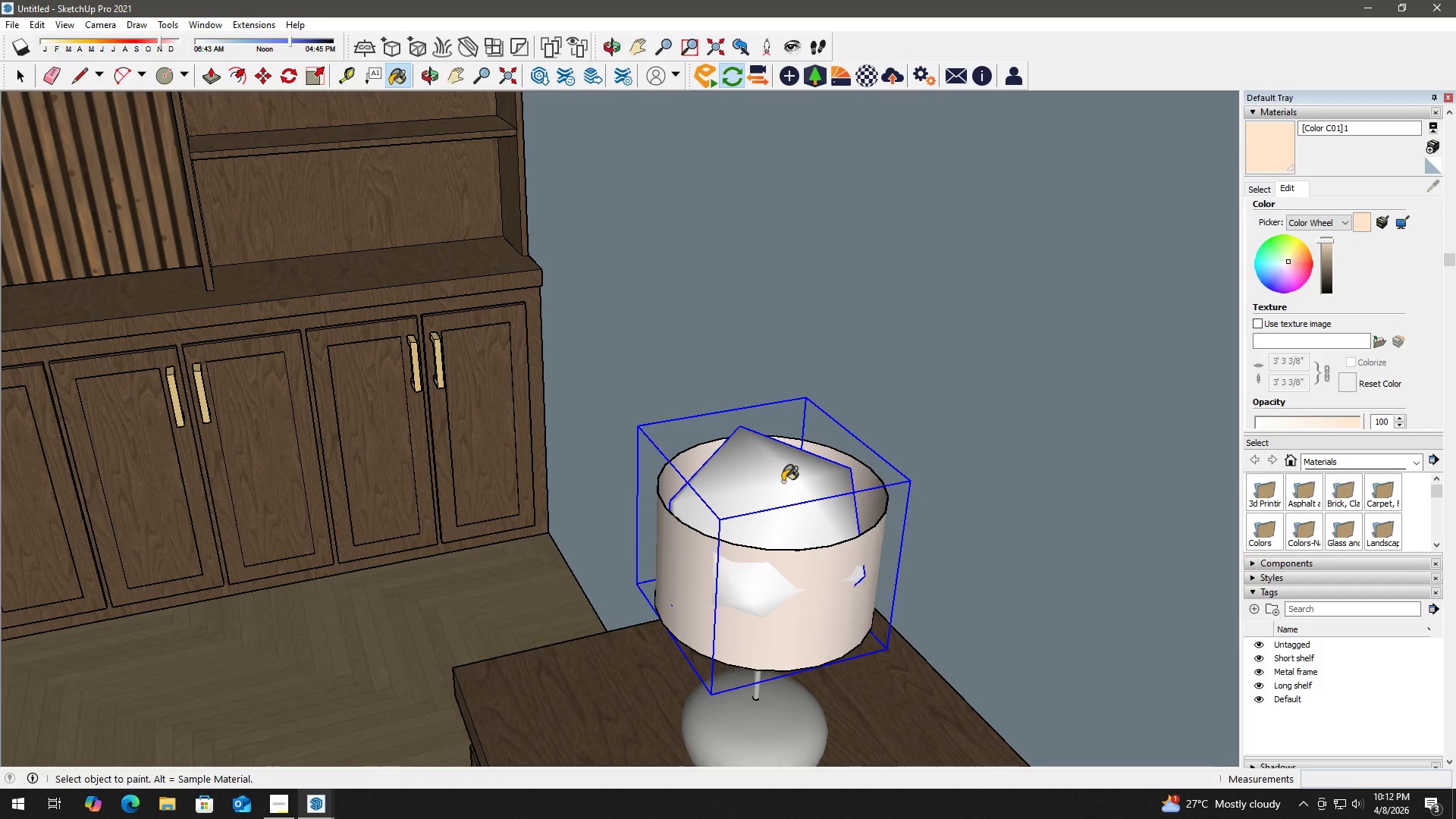 
triple_click([783, 482])
 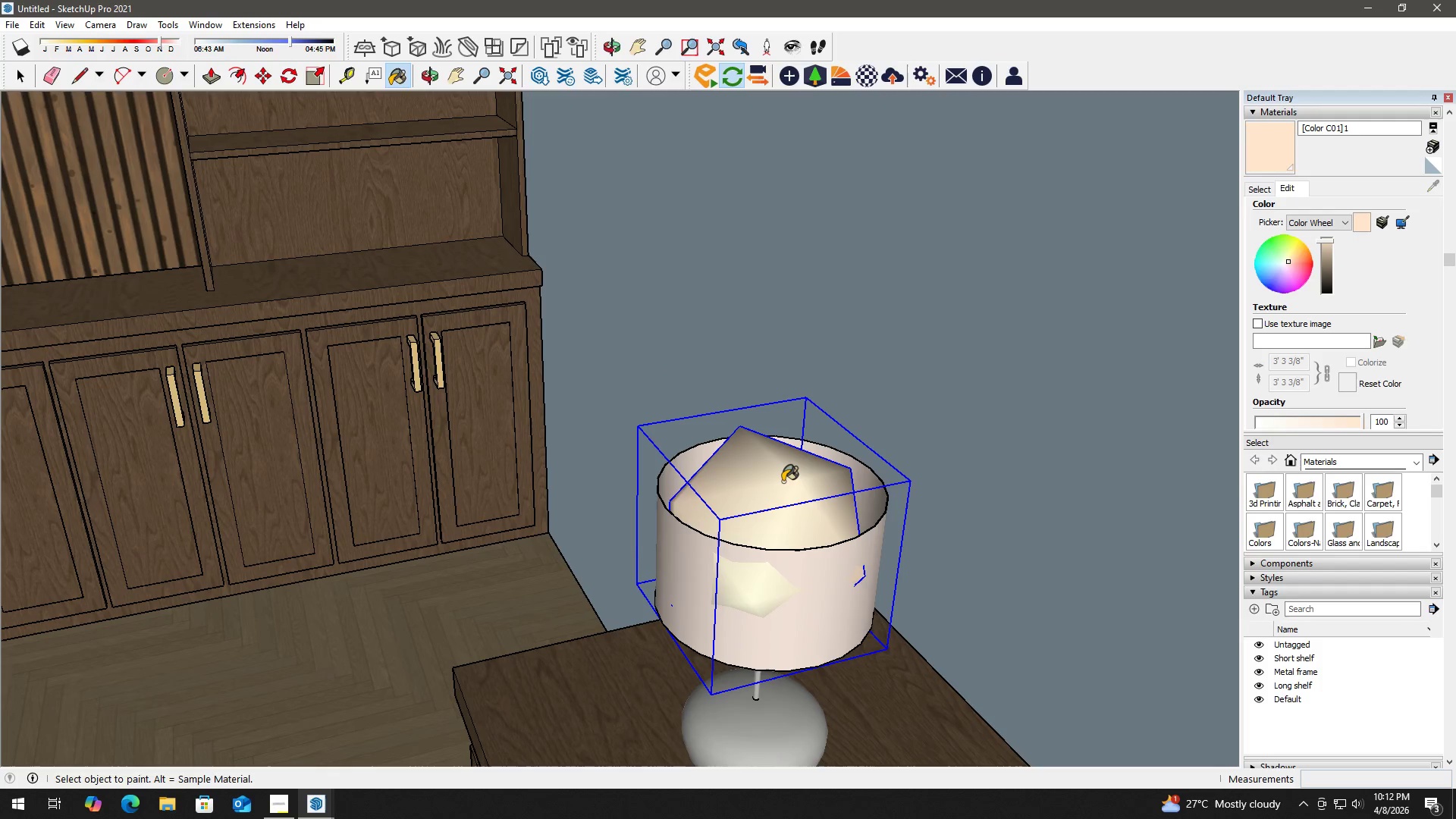 
triple_click([783, 482])
 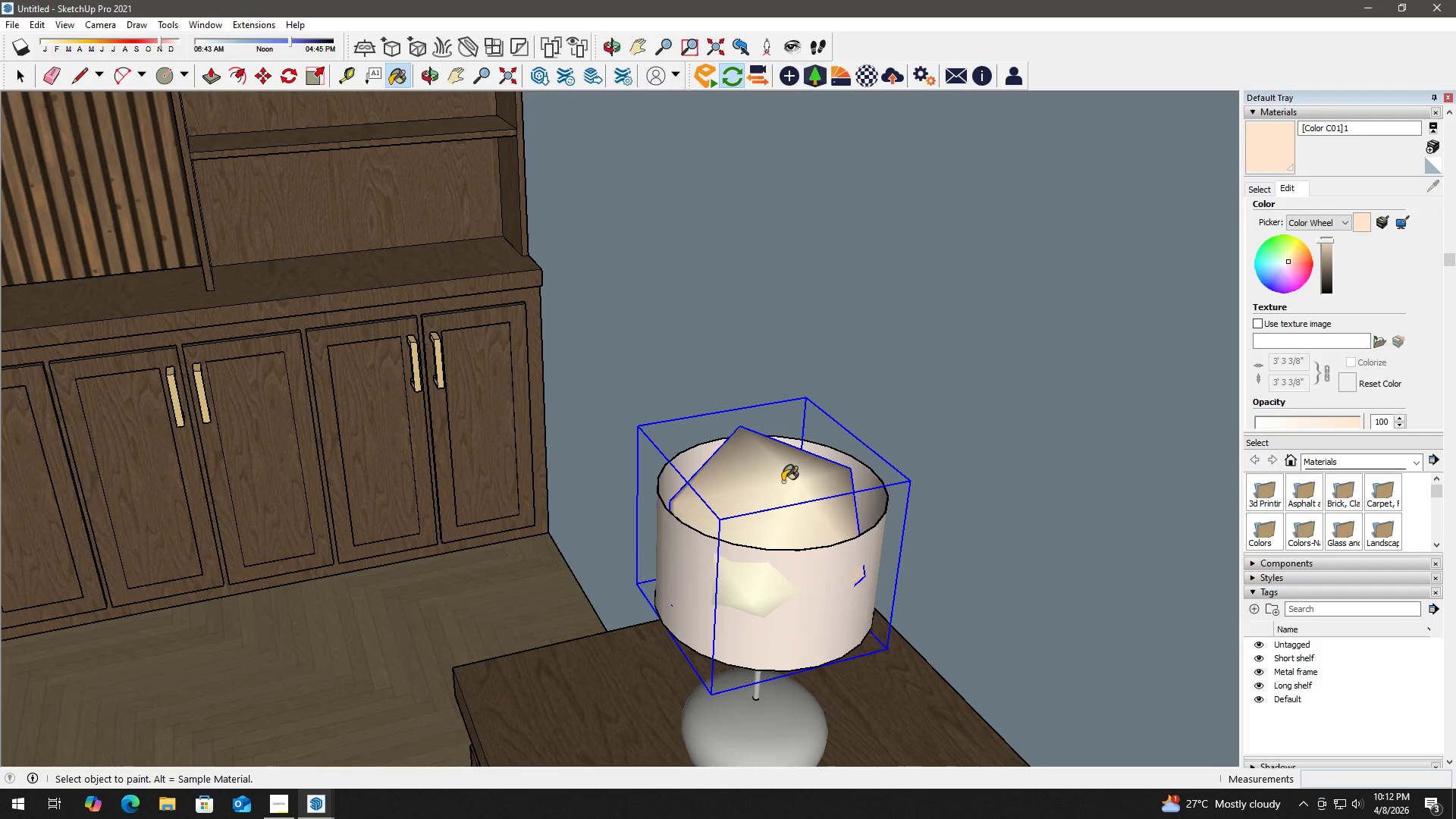 
triple_click([783, 482])
 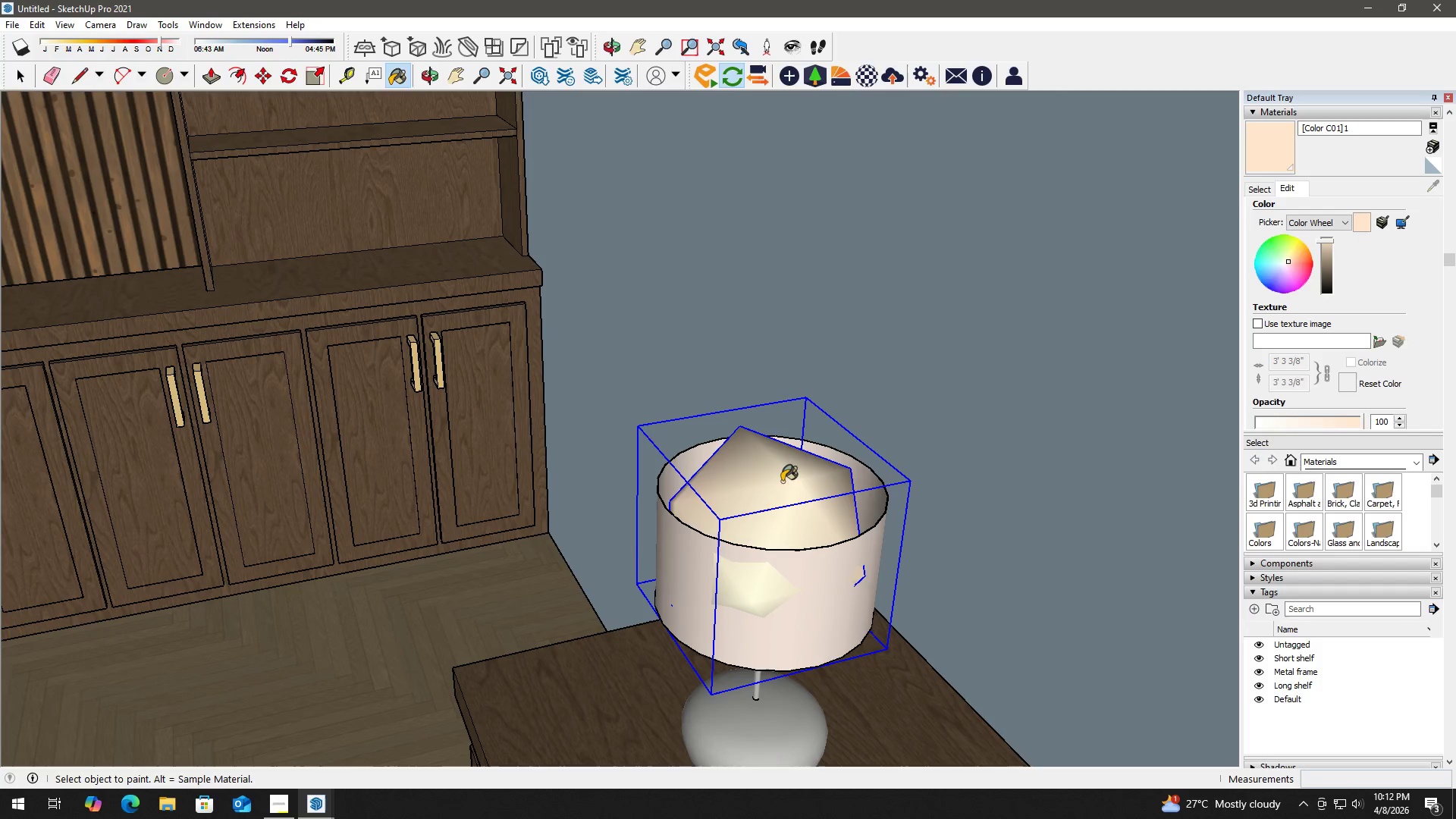 
key(Space)
 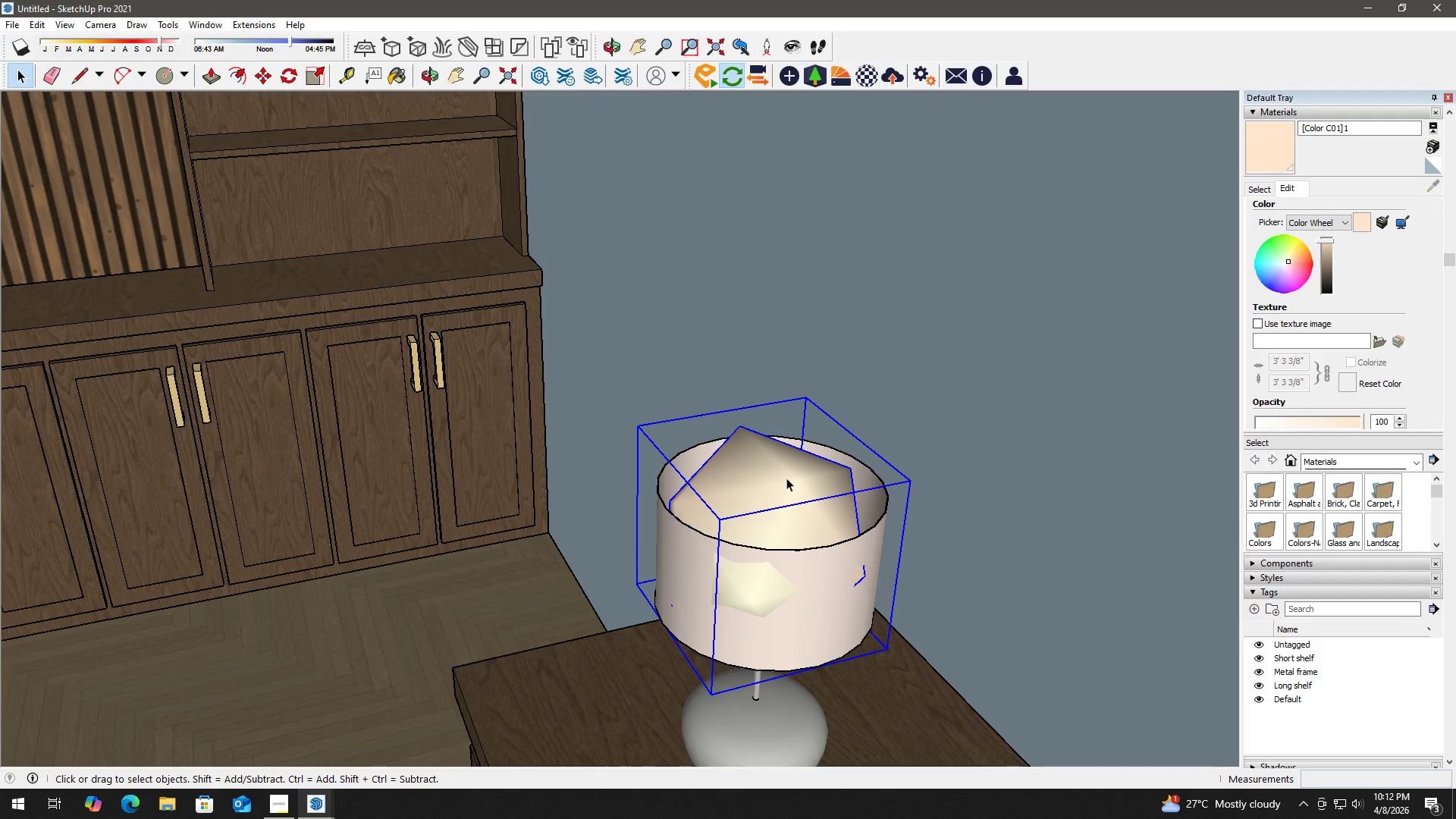 
key(Escape)
 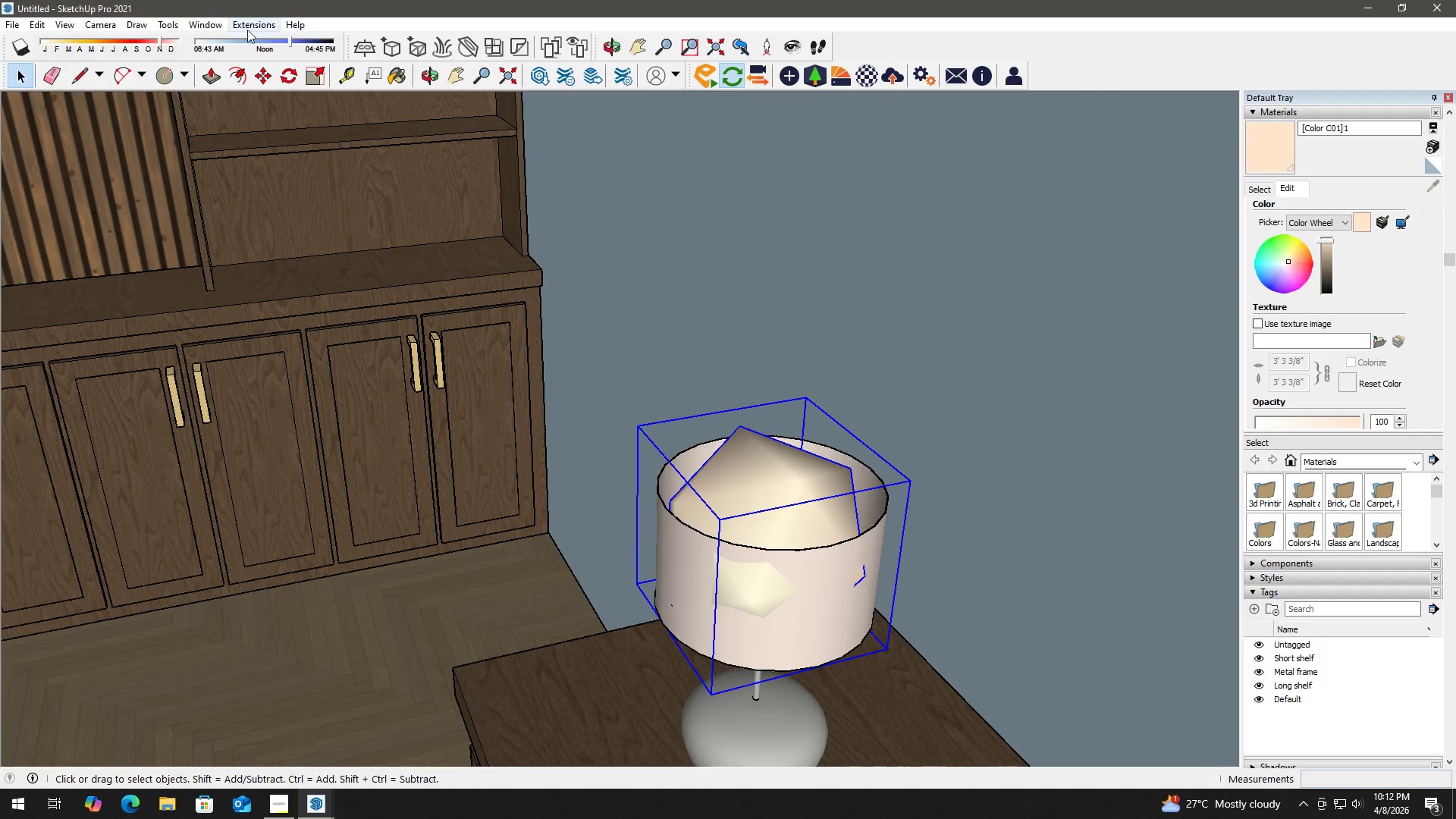 
left_click([218, 27])
 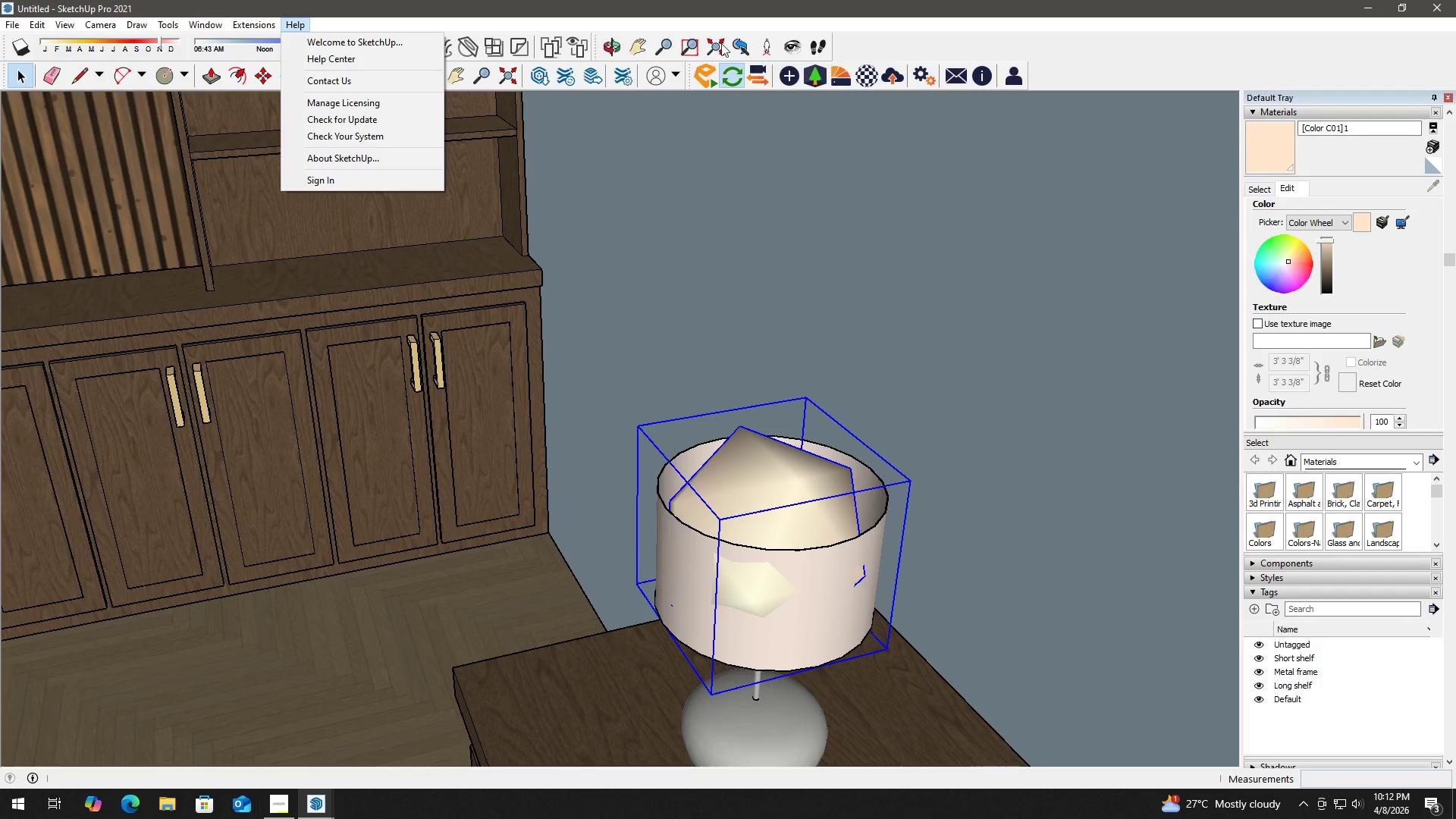 
mouse_move([262, 27])
 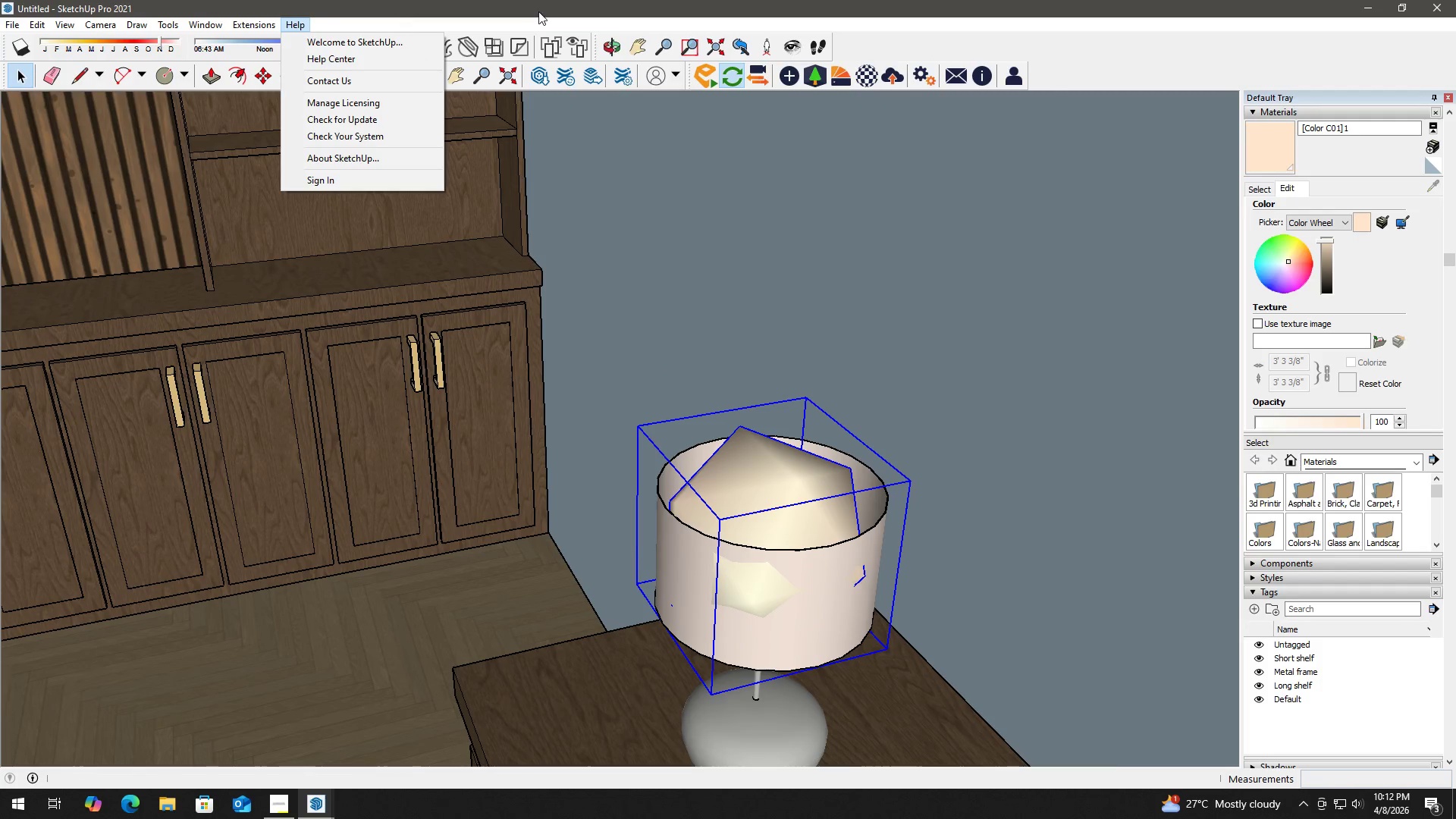 
key(Alt+Tab)
 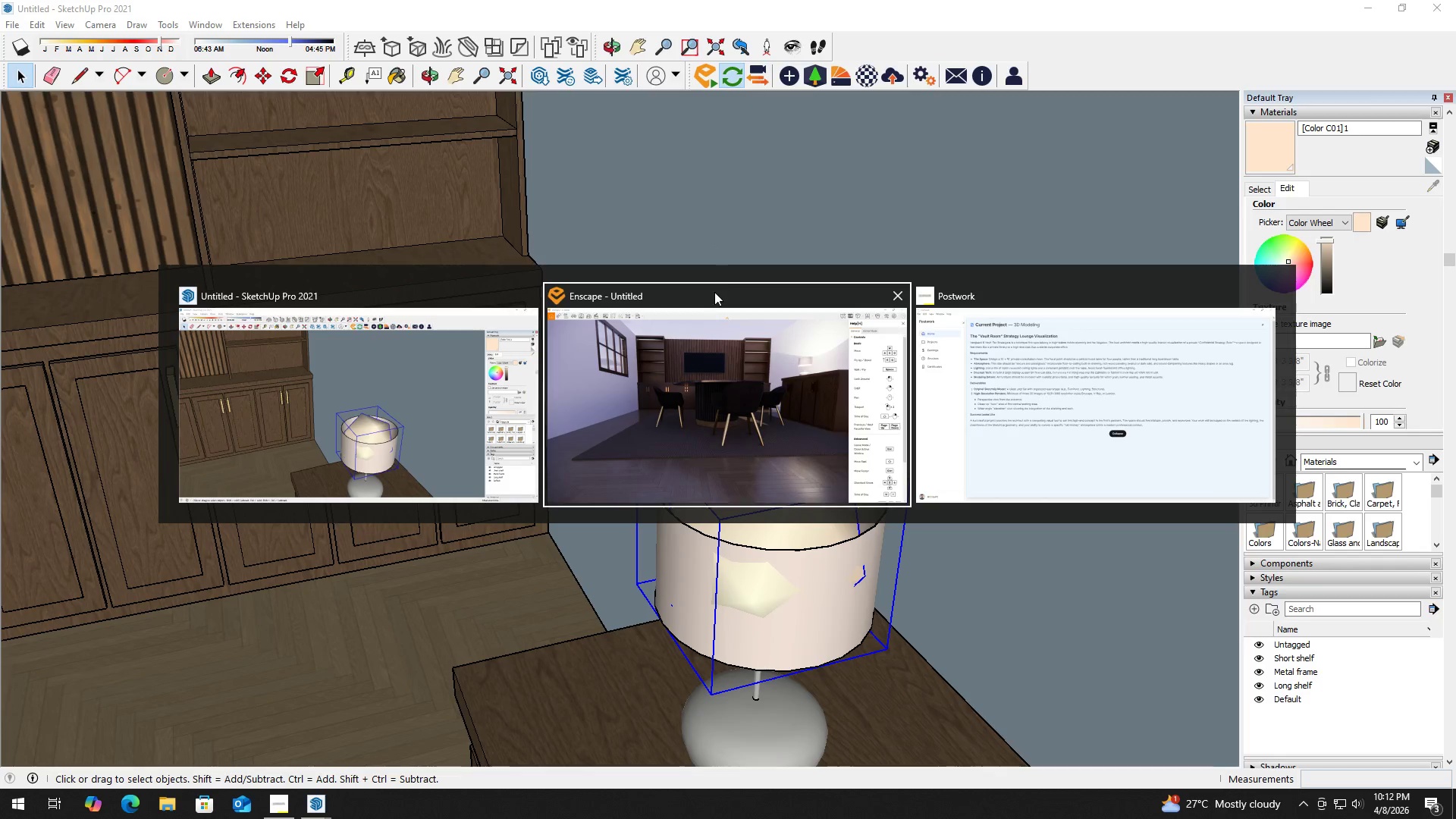 
left_click([755, 392])
 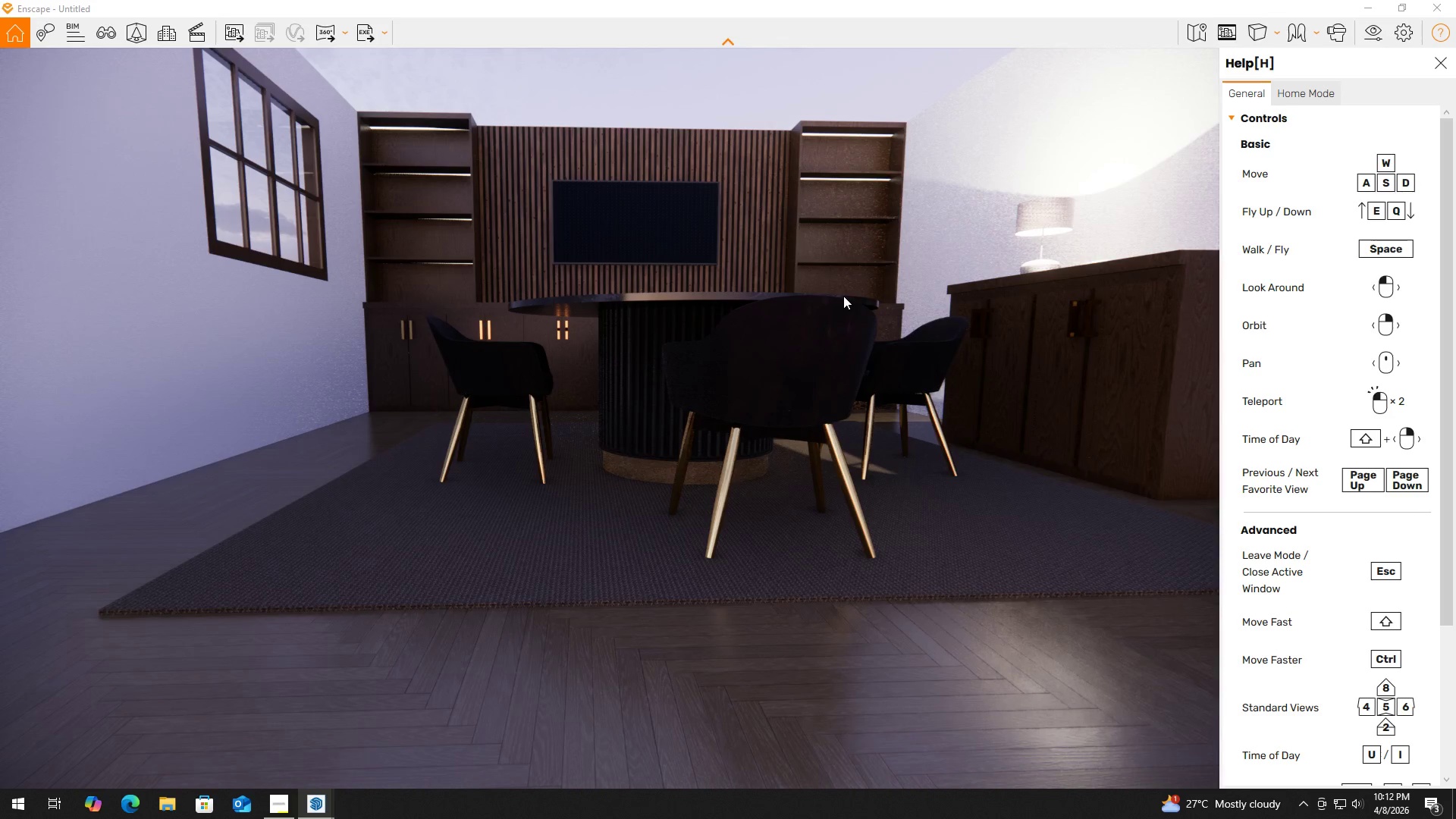 
hold_key(key=ShiftLeft, duration=1.52)
 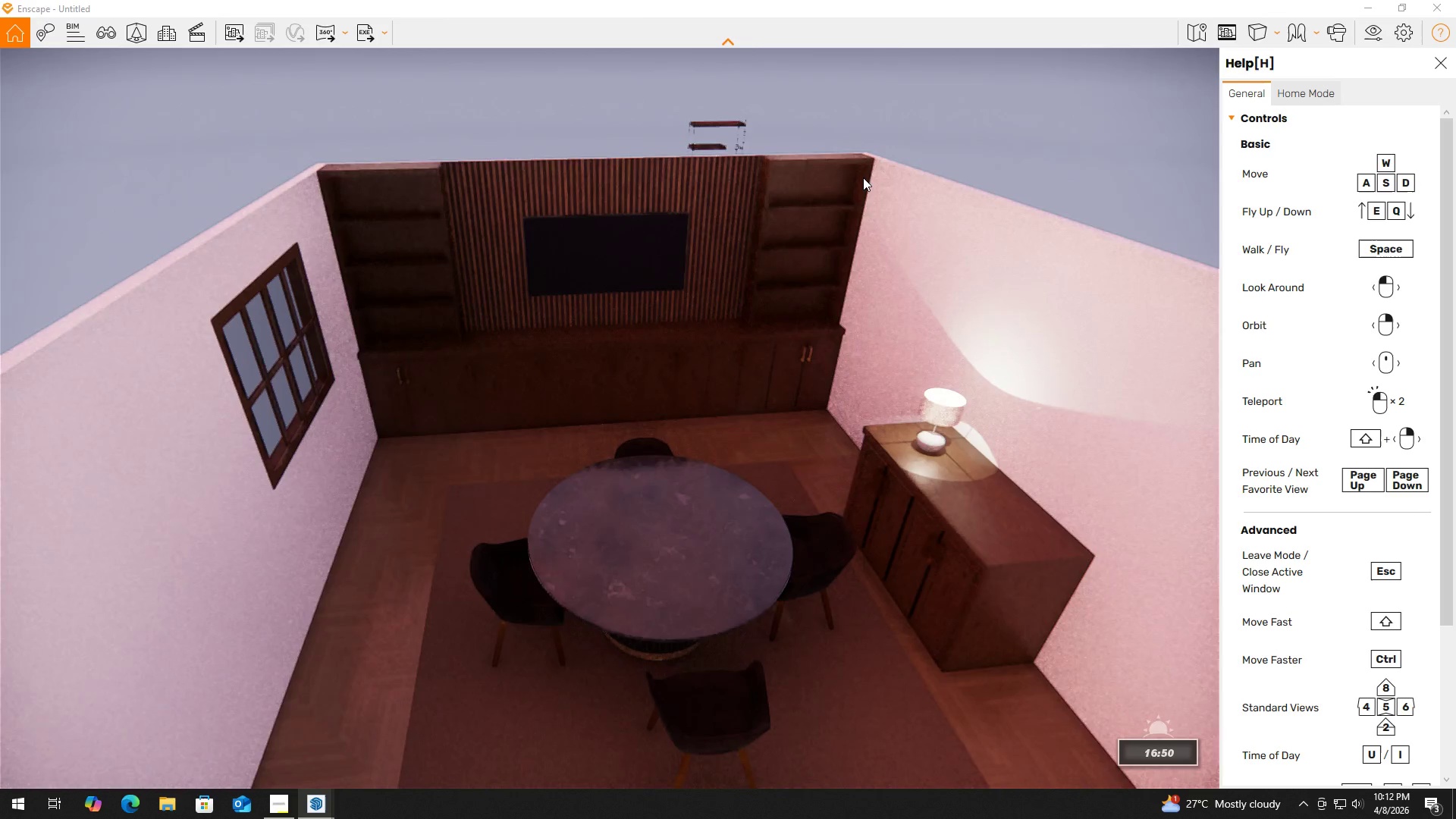 
hold_key(key=ShiftLeft, duration=0.77)
right_click([863, 177])
 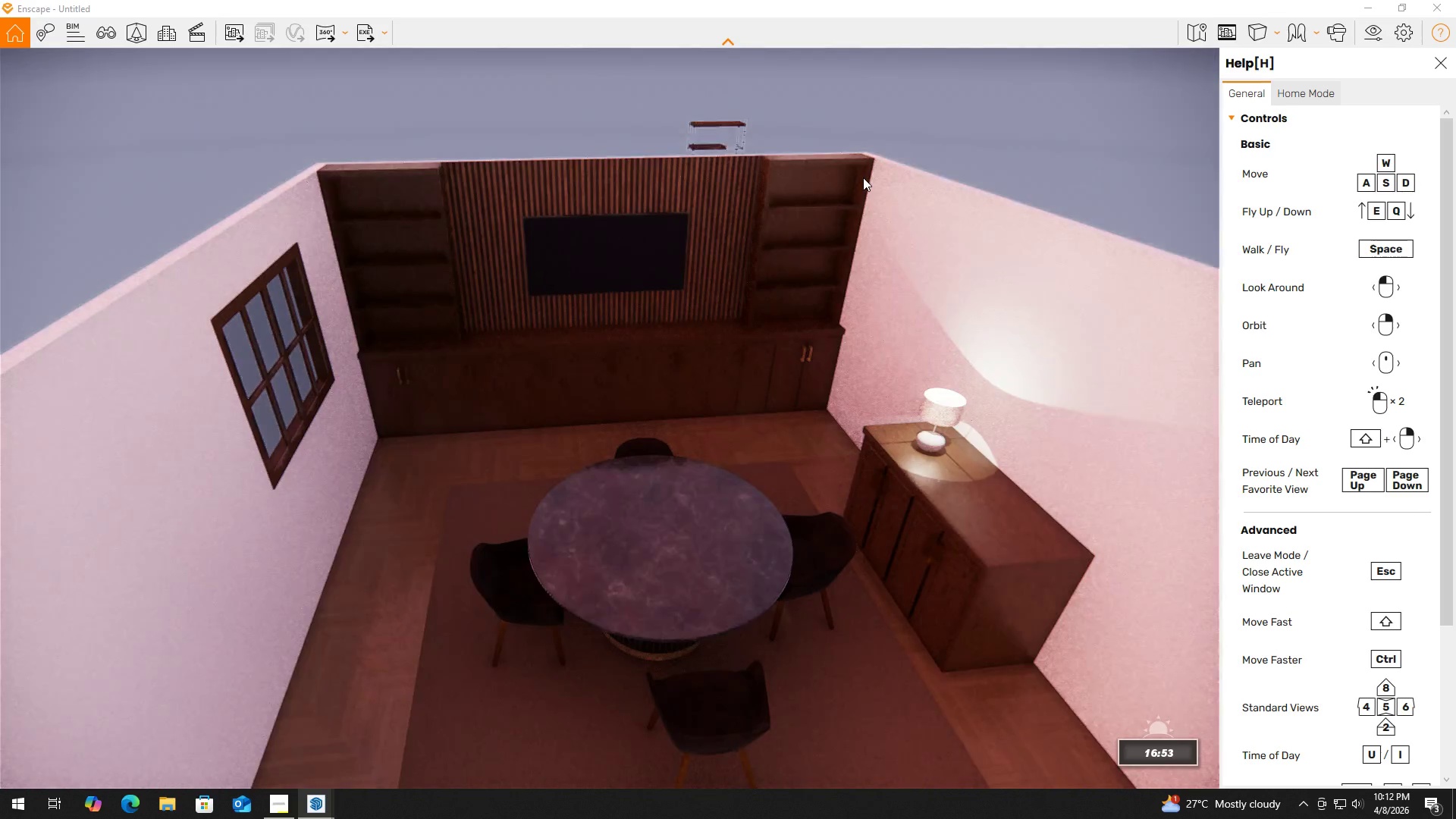 
hold_key(key=ShiftLeft, duration=0.55)
 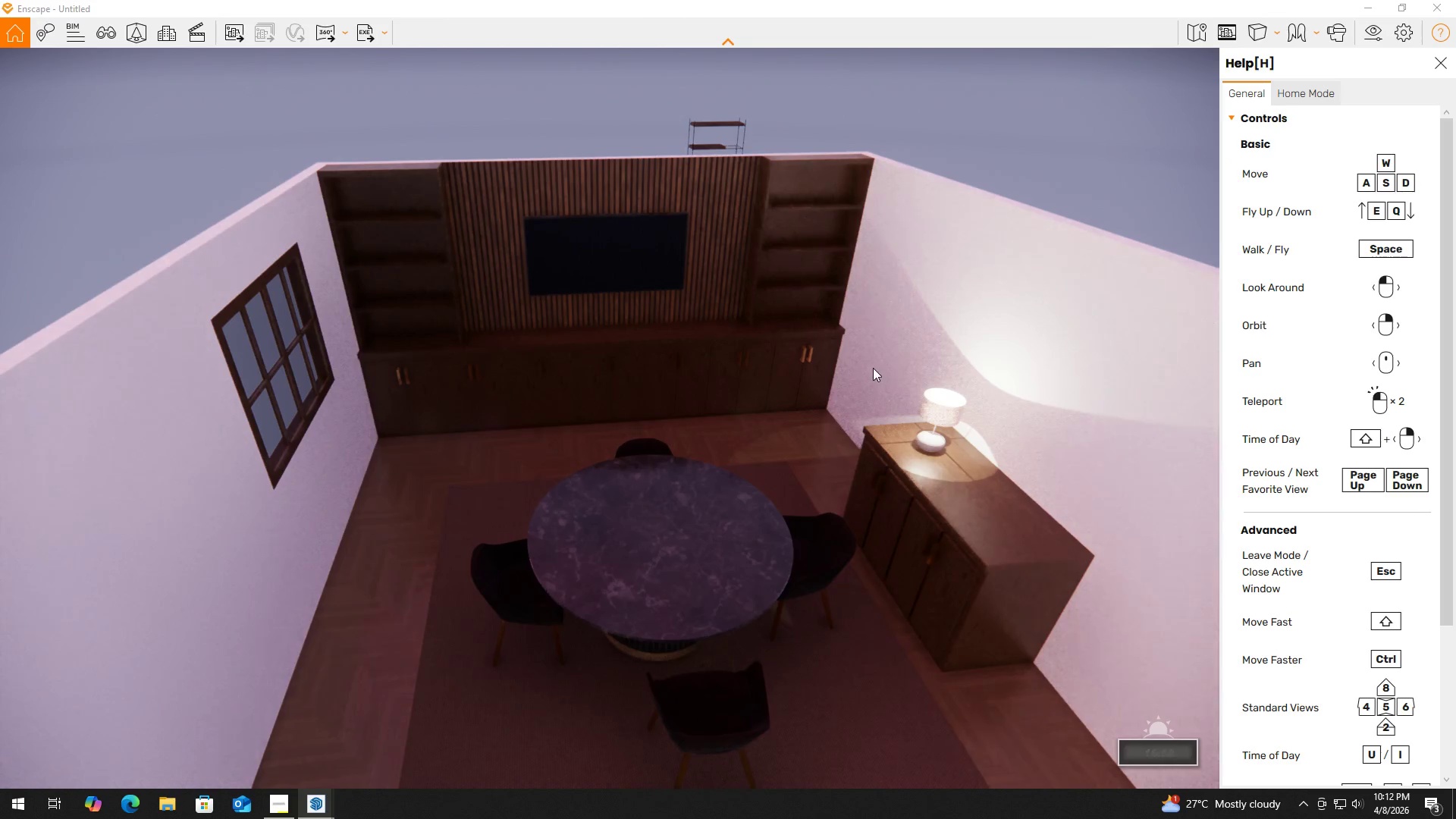 
key(Shift+ShiftLeft)
 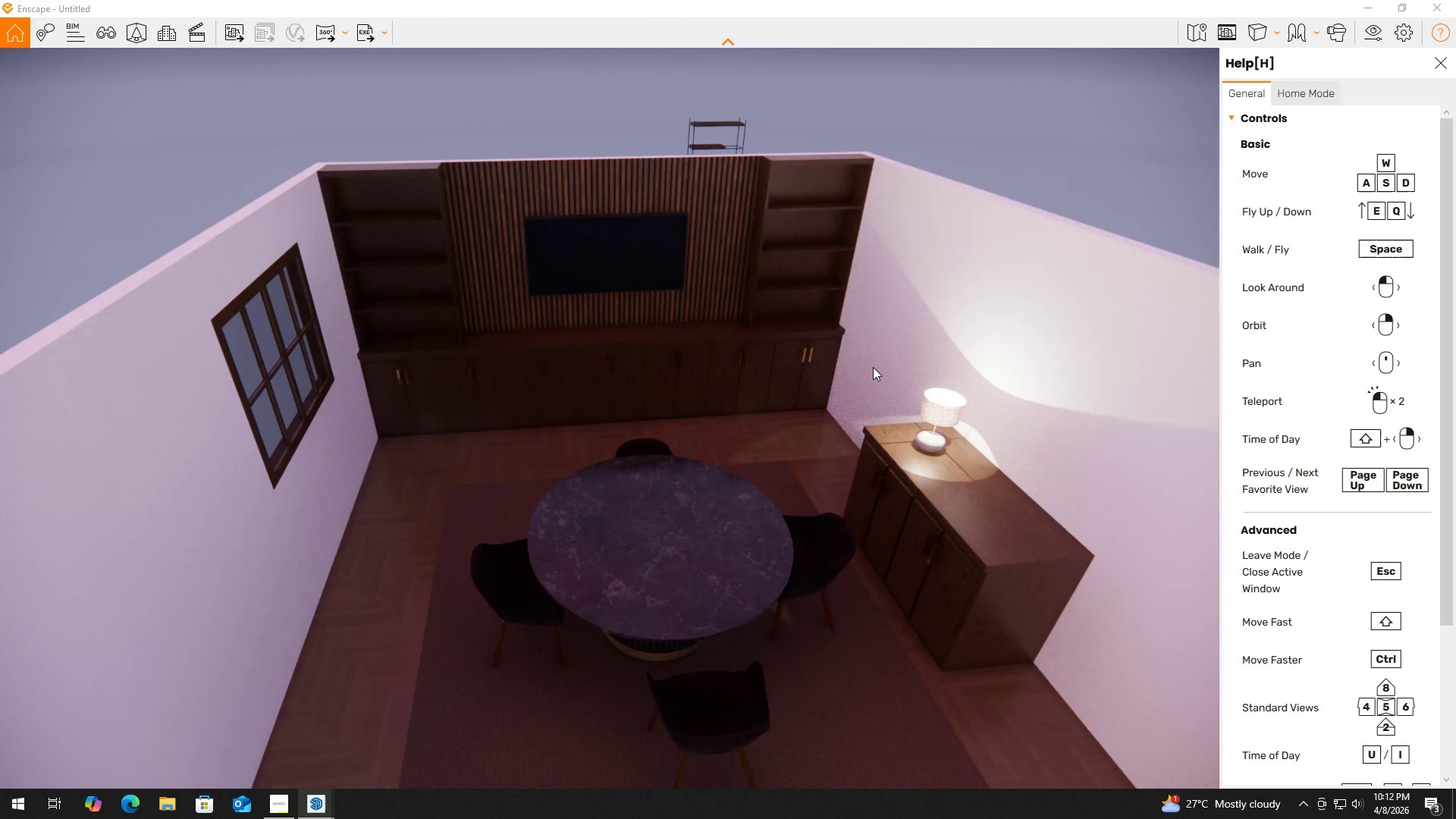 
hold_key(key=ShiftLeft, duration=0.47)
 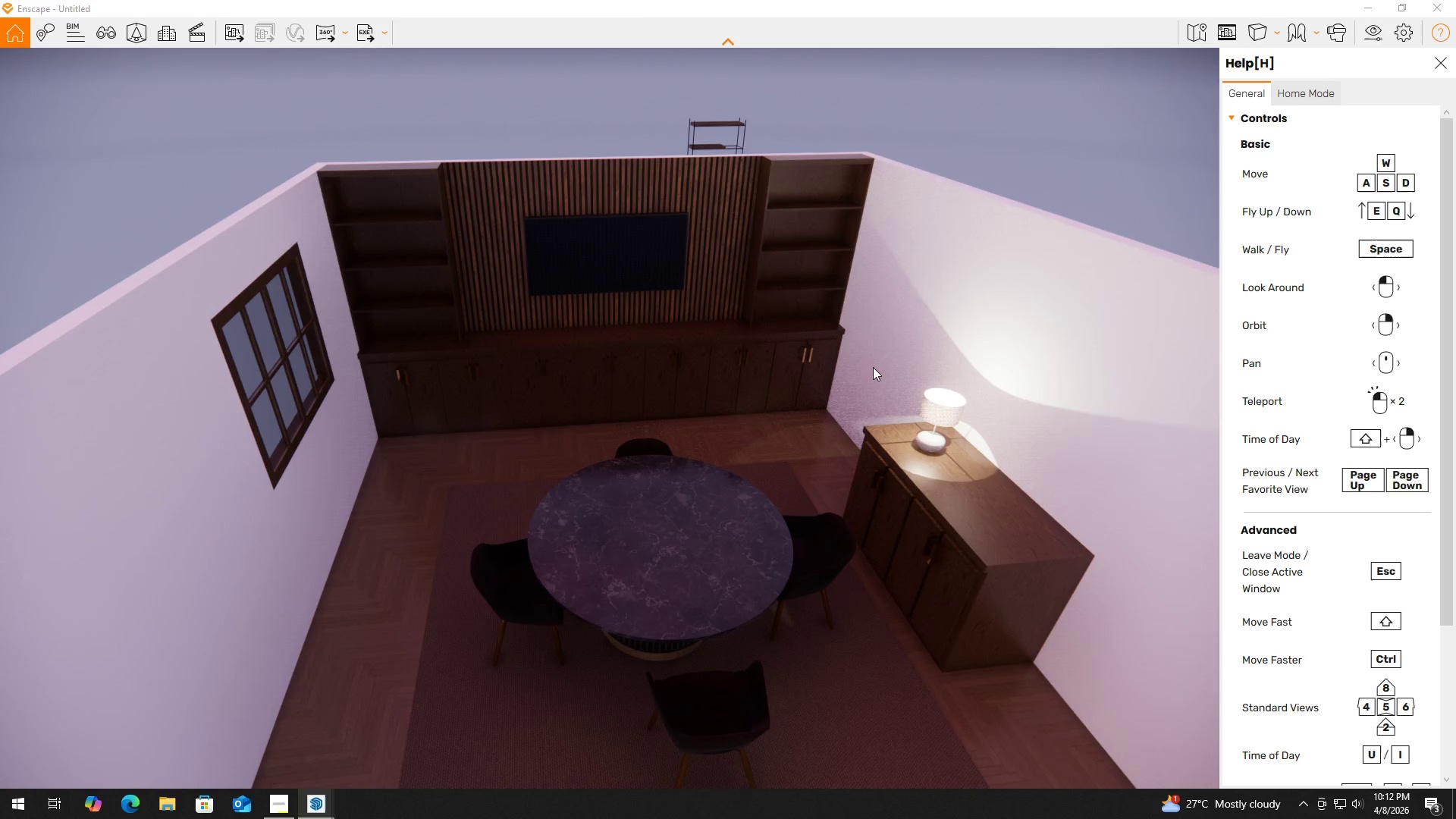 
hold_key(key=AltLeft, duration=1.5)
 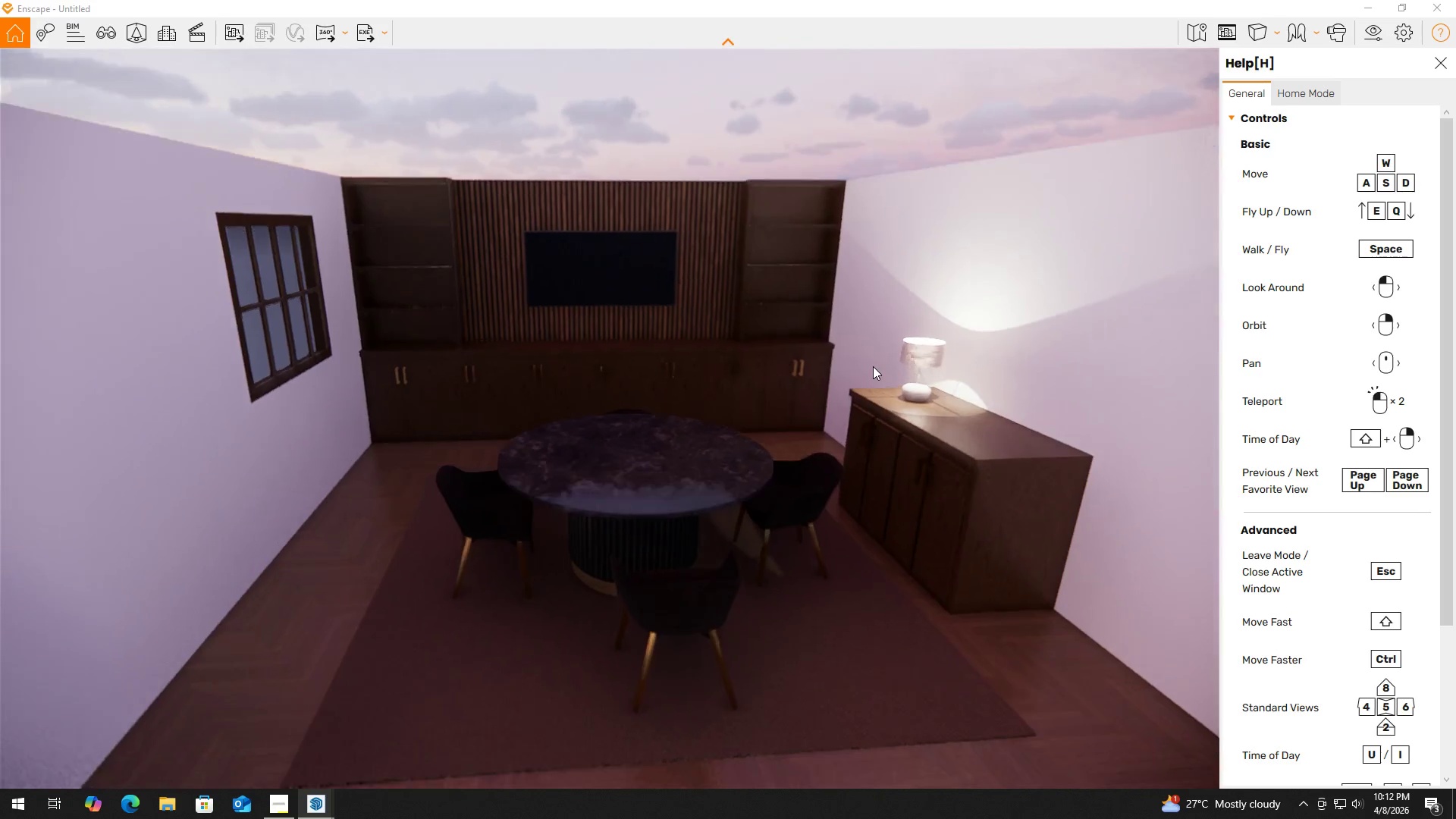 
key(Alt+AltLeft)
 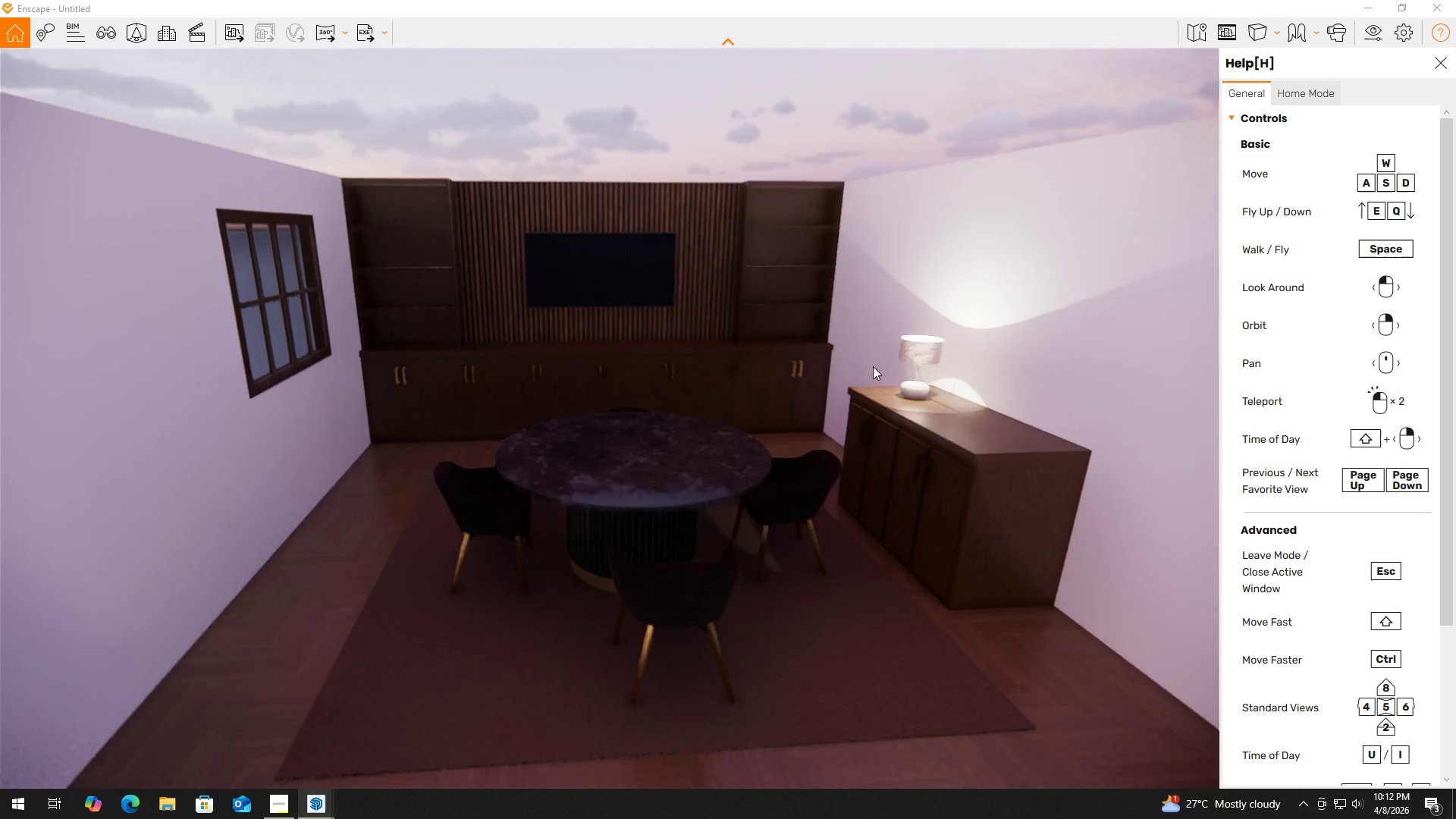 
hold_key(key=ShiftLeft, duration=1.5)
 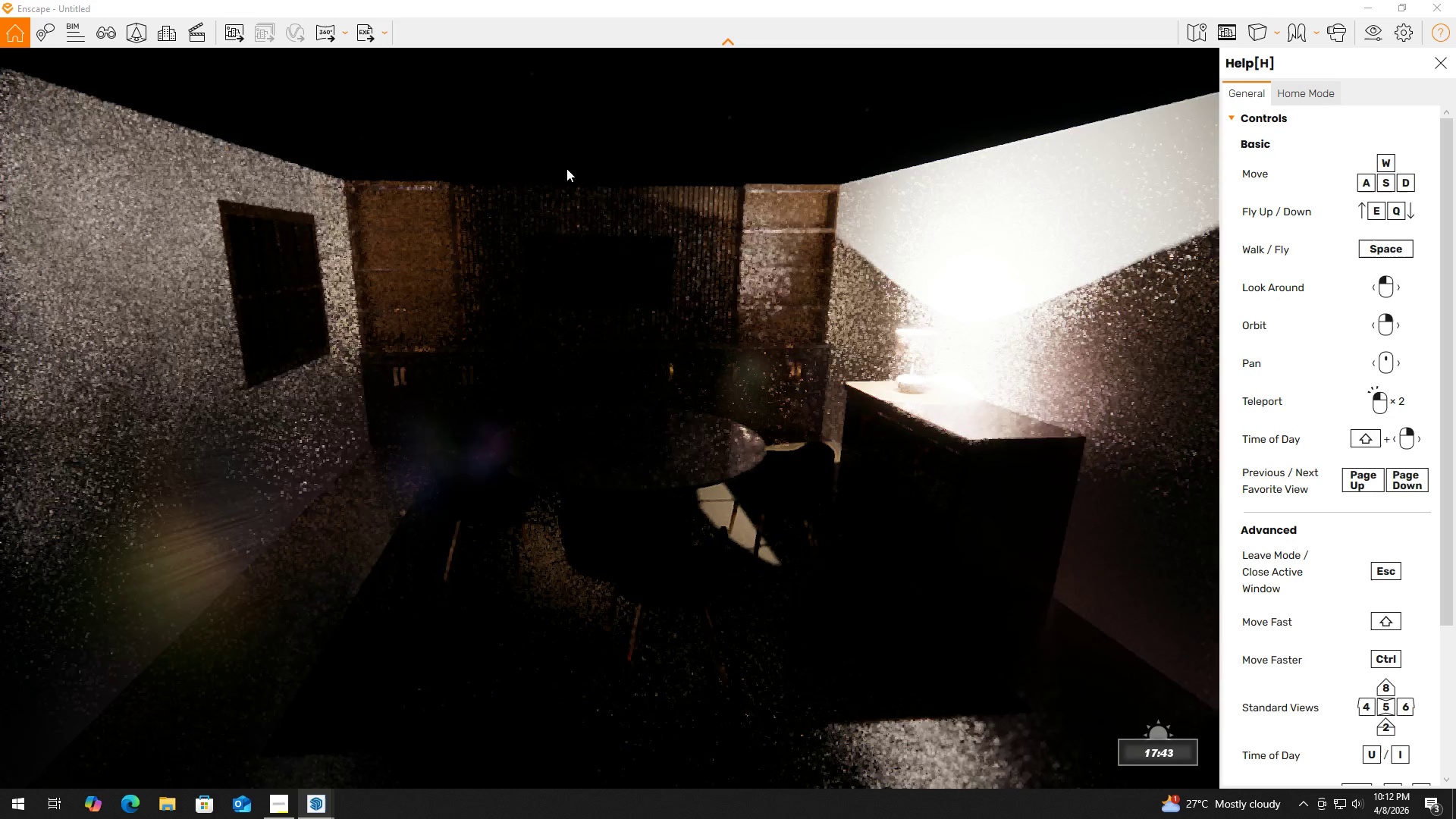 
hold_key(key=ShiftLeft, duration=1.52)
 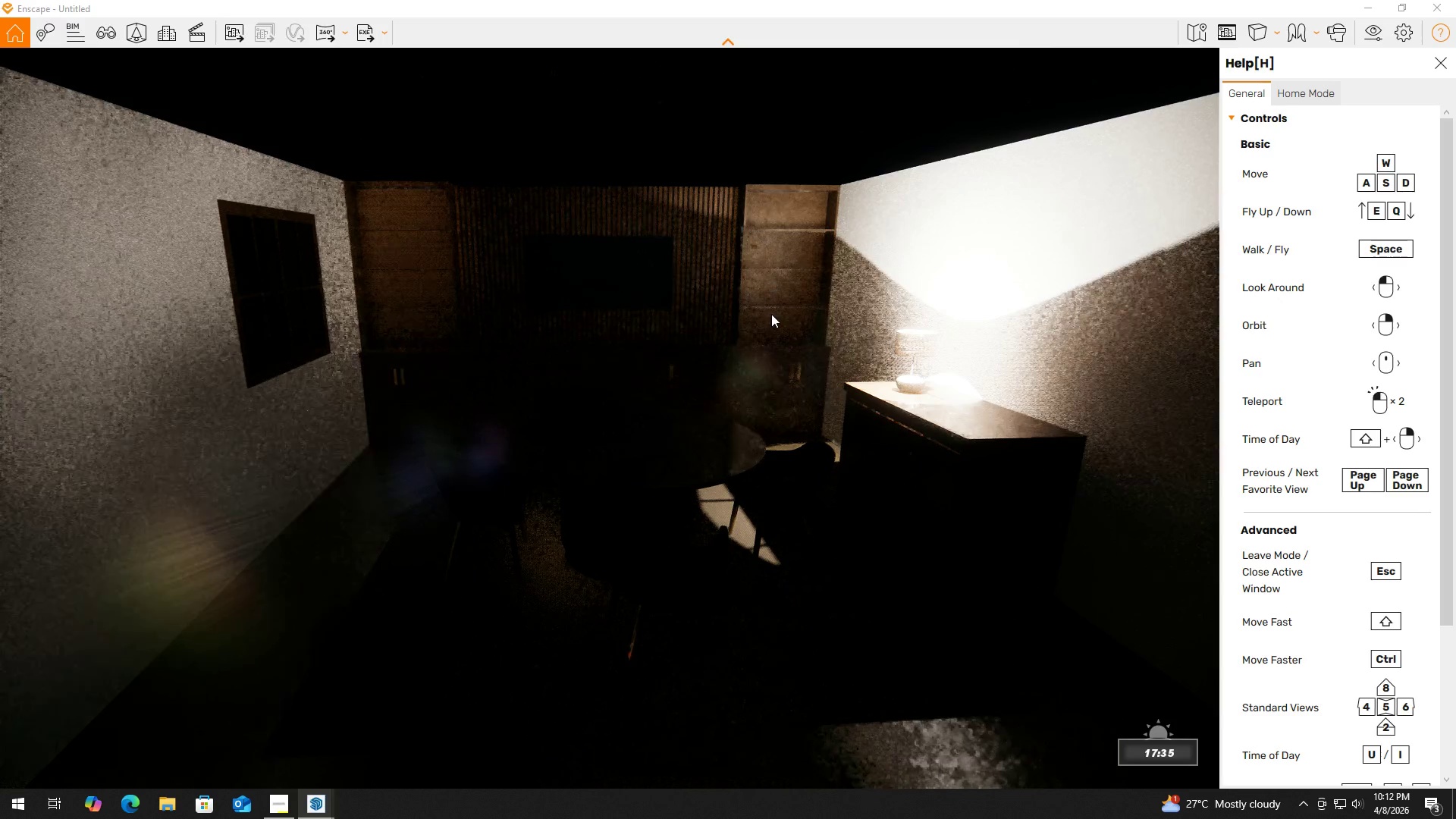 
hold_key(key=ShiftLeft, duration=1.5)
 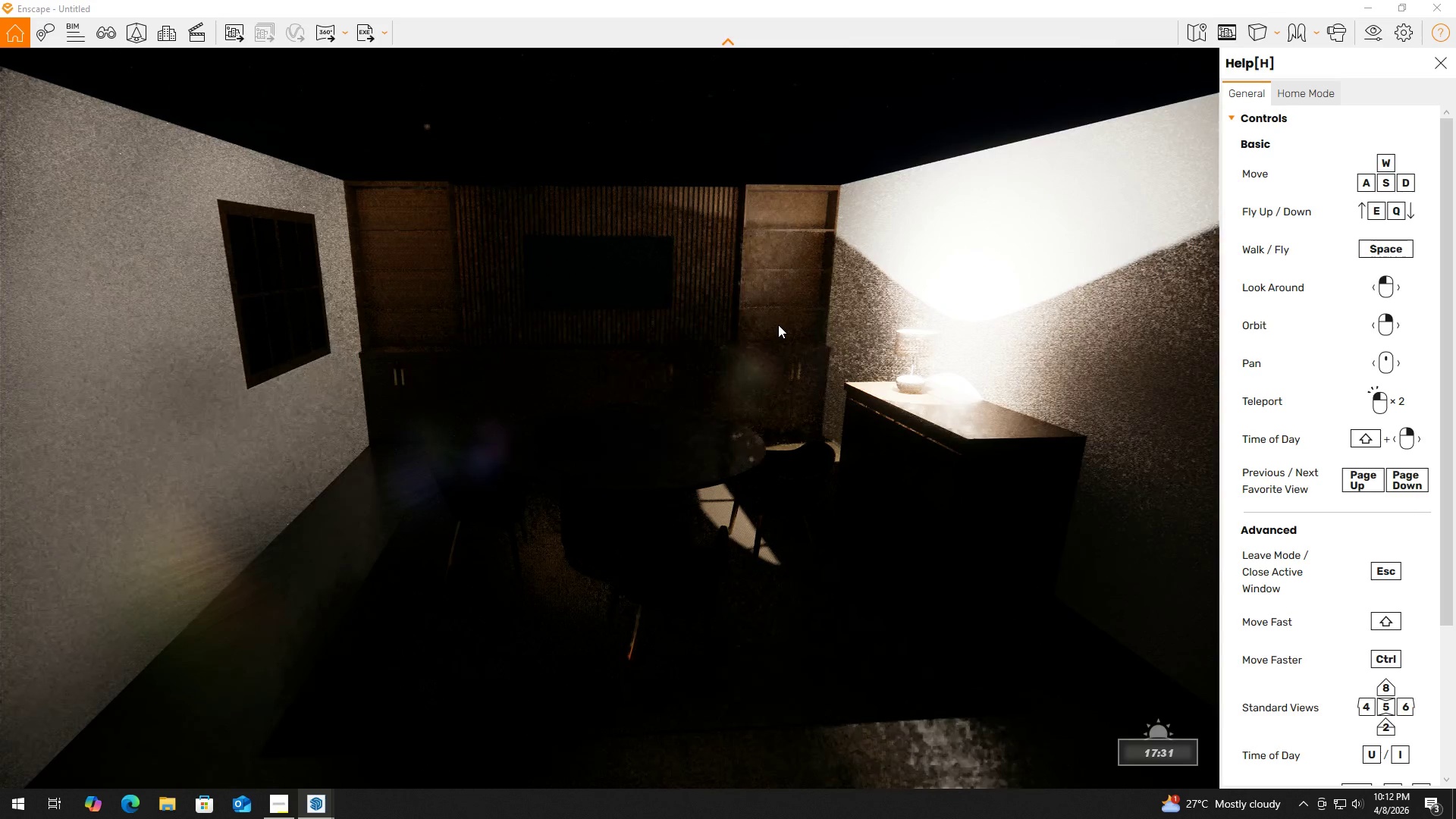 
hold_key(key=ShiftLeft, duration=1.52)
 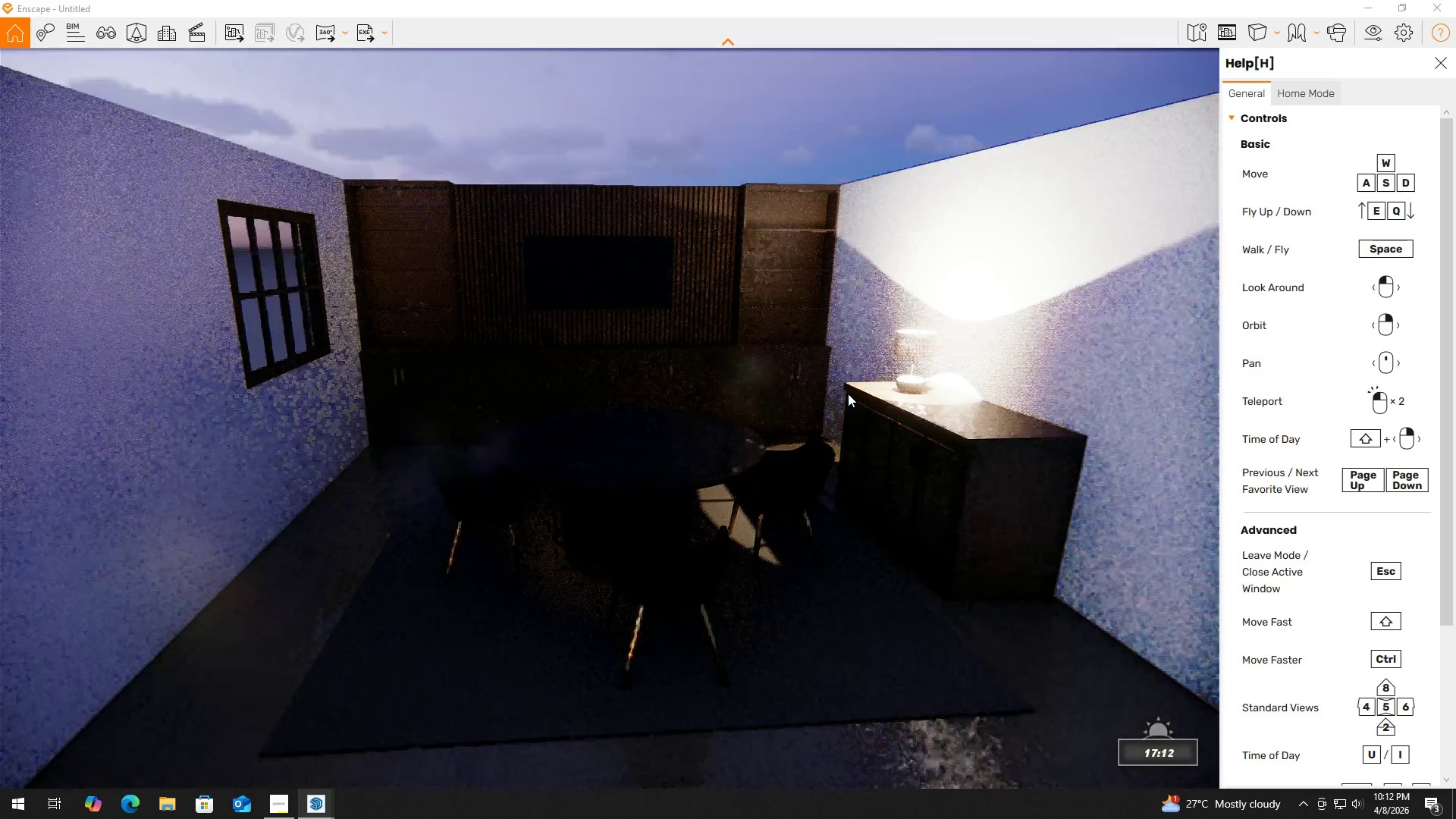 
hold_key(key=ShiftLeft, duration=0.59)
right_click([848, 394])
 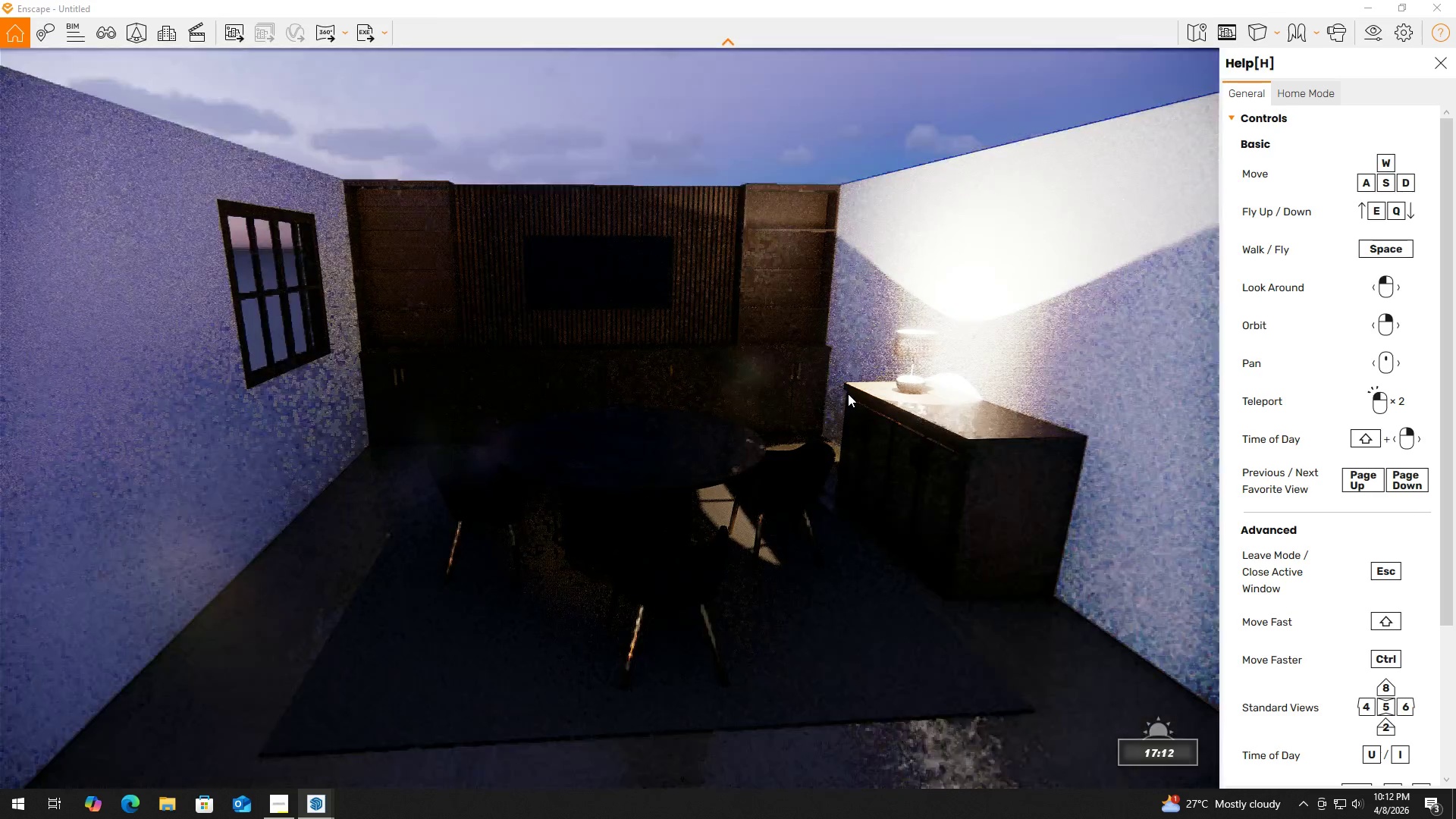 
hold_key(key=ShiftLeft, duration=29.33)
 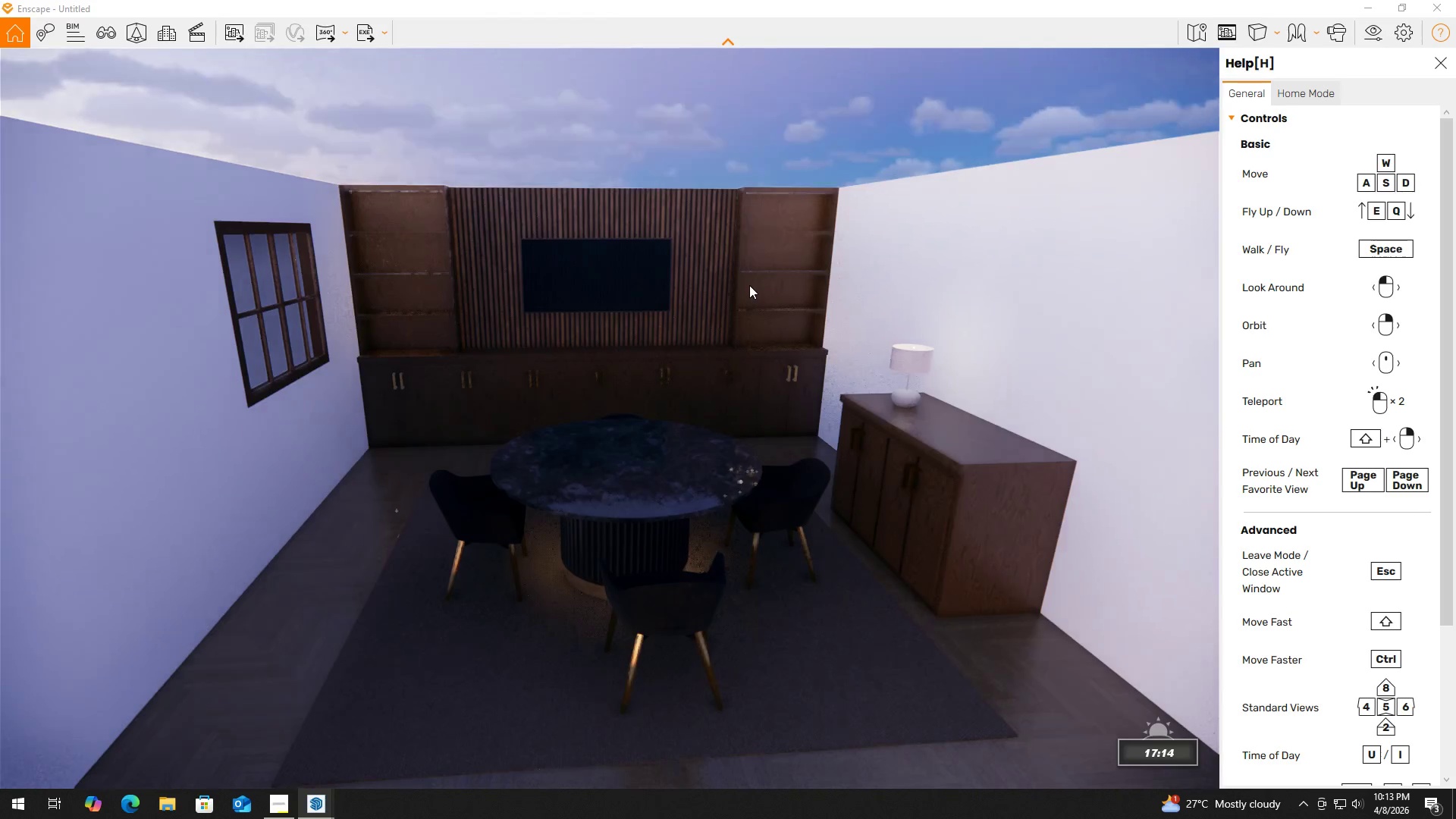 
key(Alt+AltLeft)
 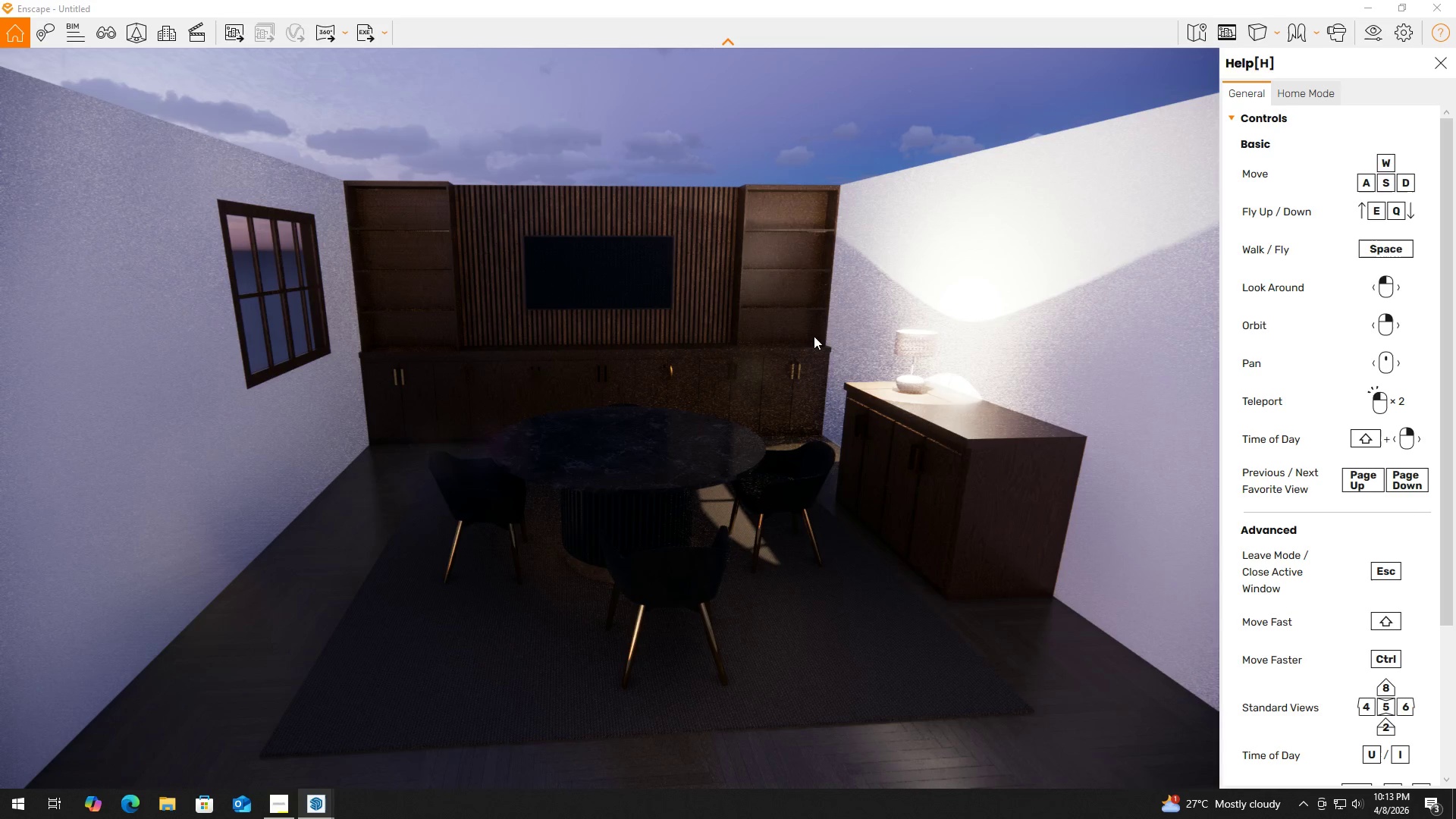 
key(Alt+Tab)
 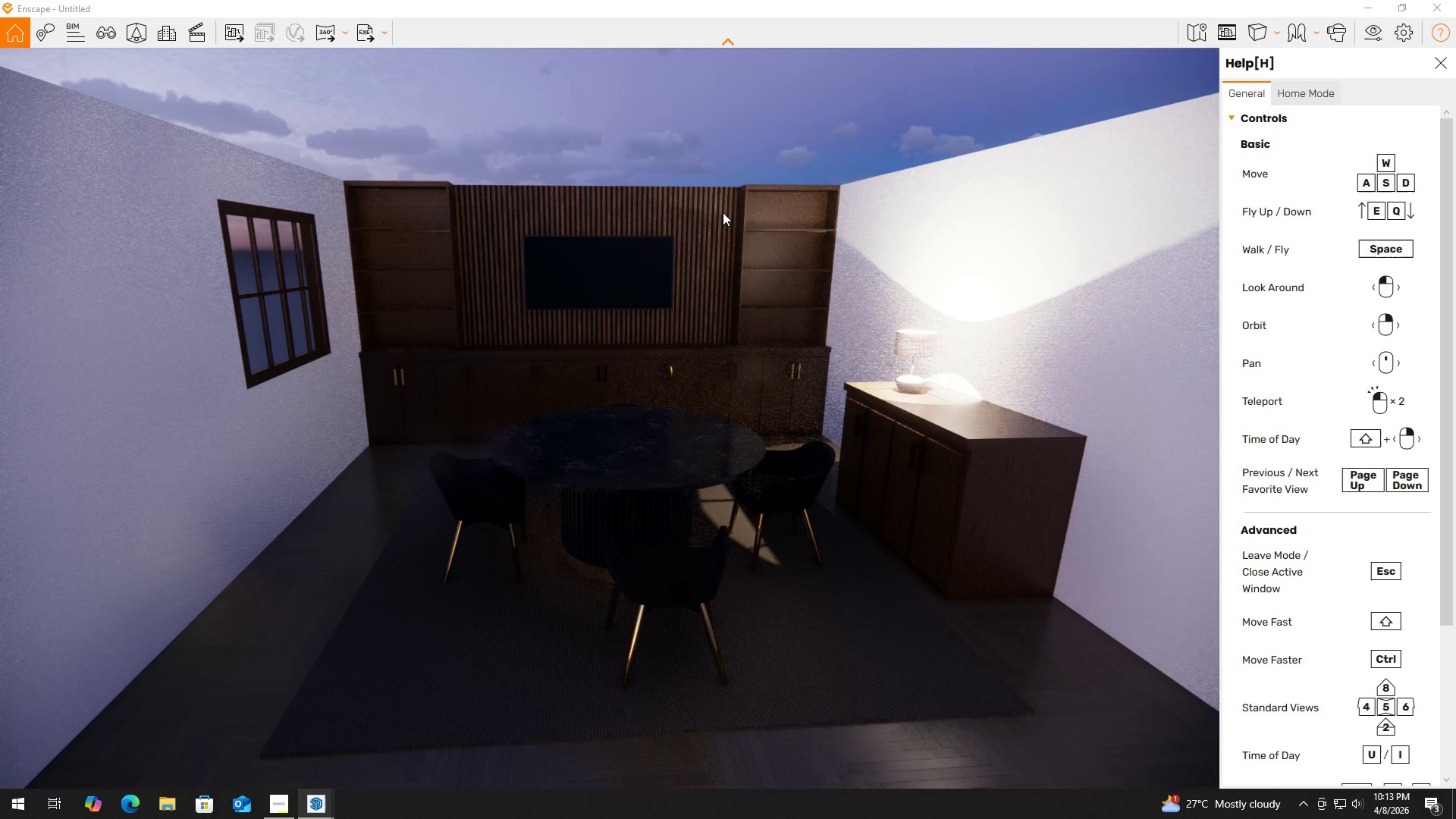 
key(Alt+Tab)
 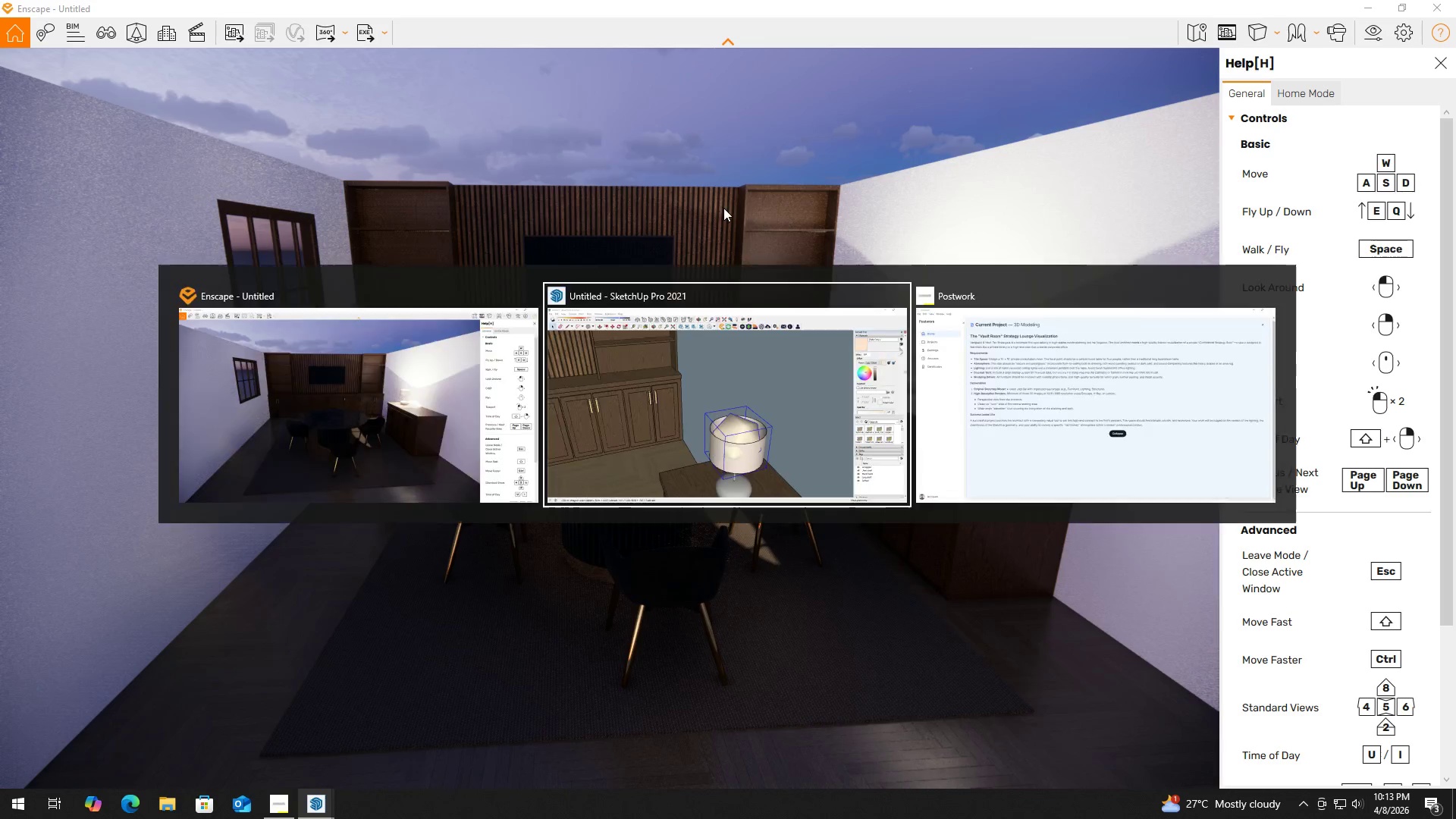 
key(Alt+Tab)
 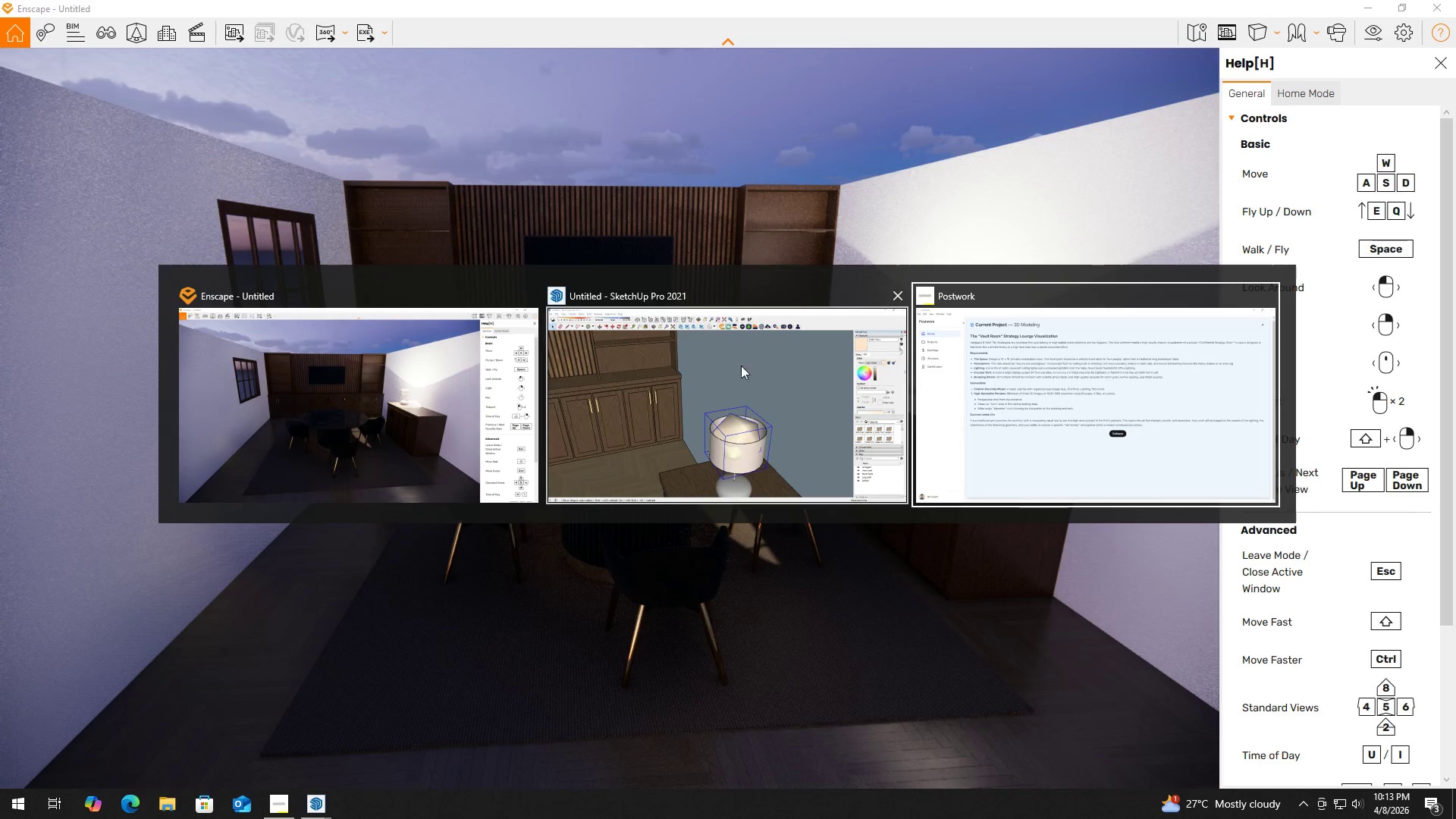 
left_click([726, 379])
 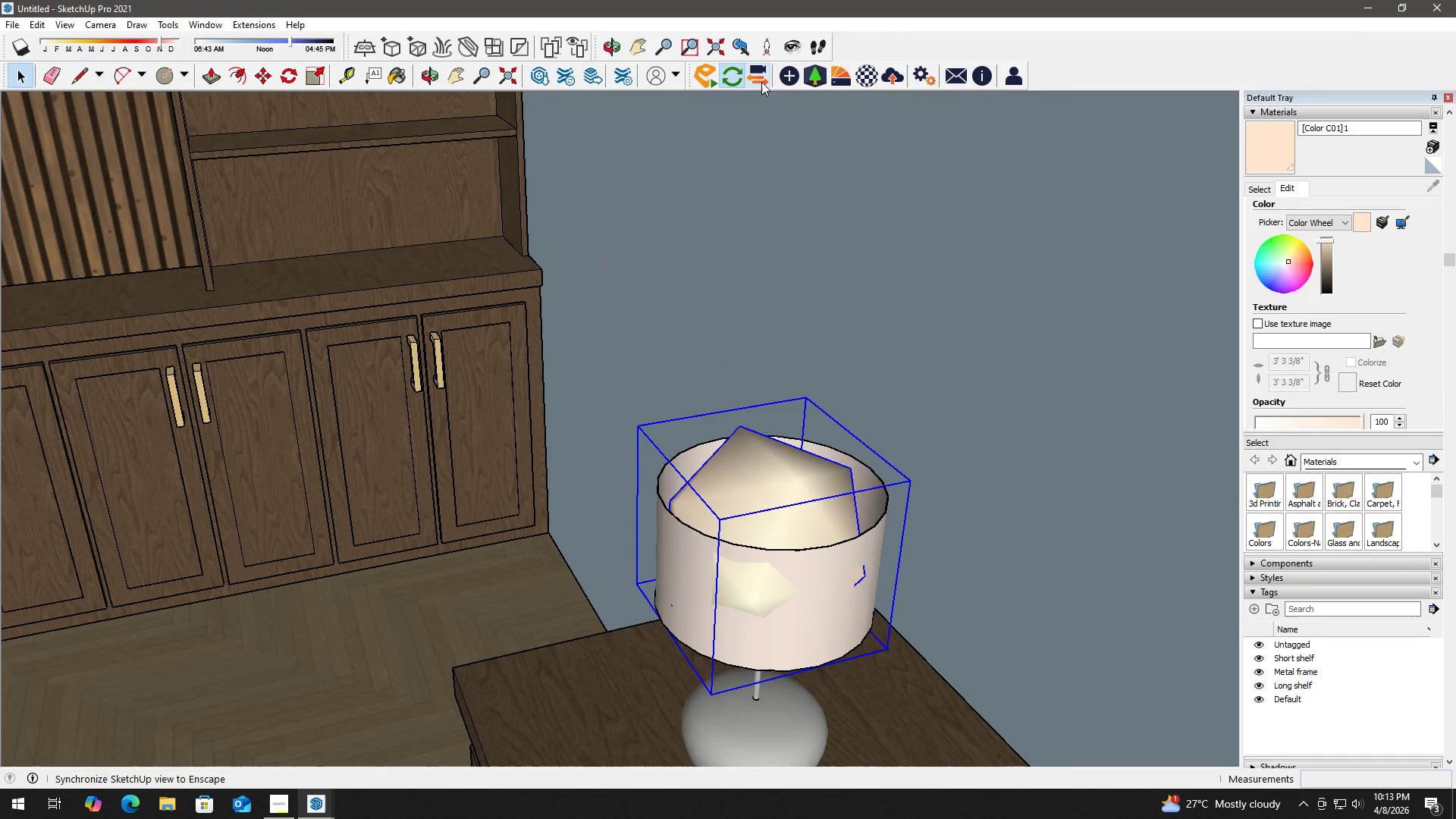 
left_click([791, 76])
 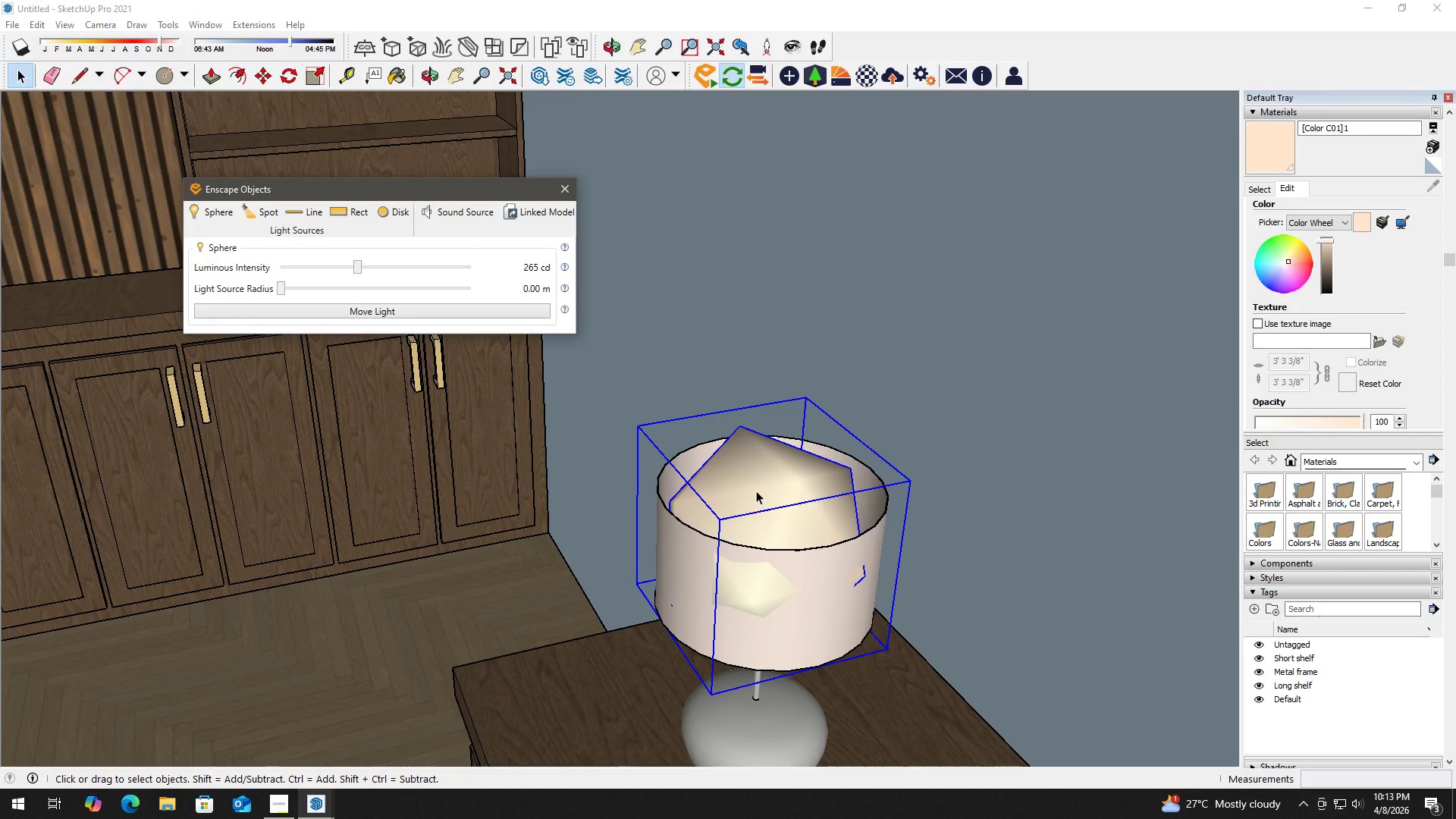 
left_click([752, 485])
 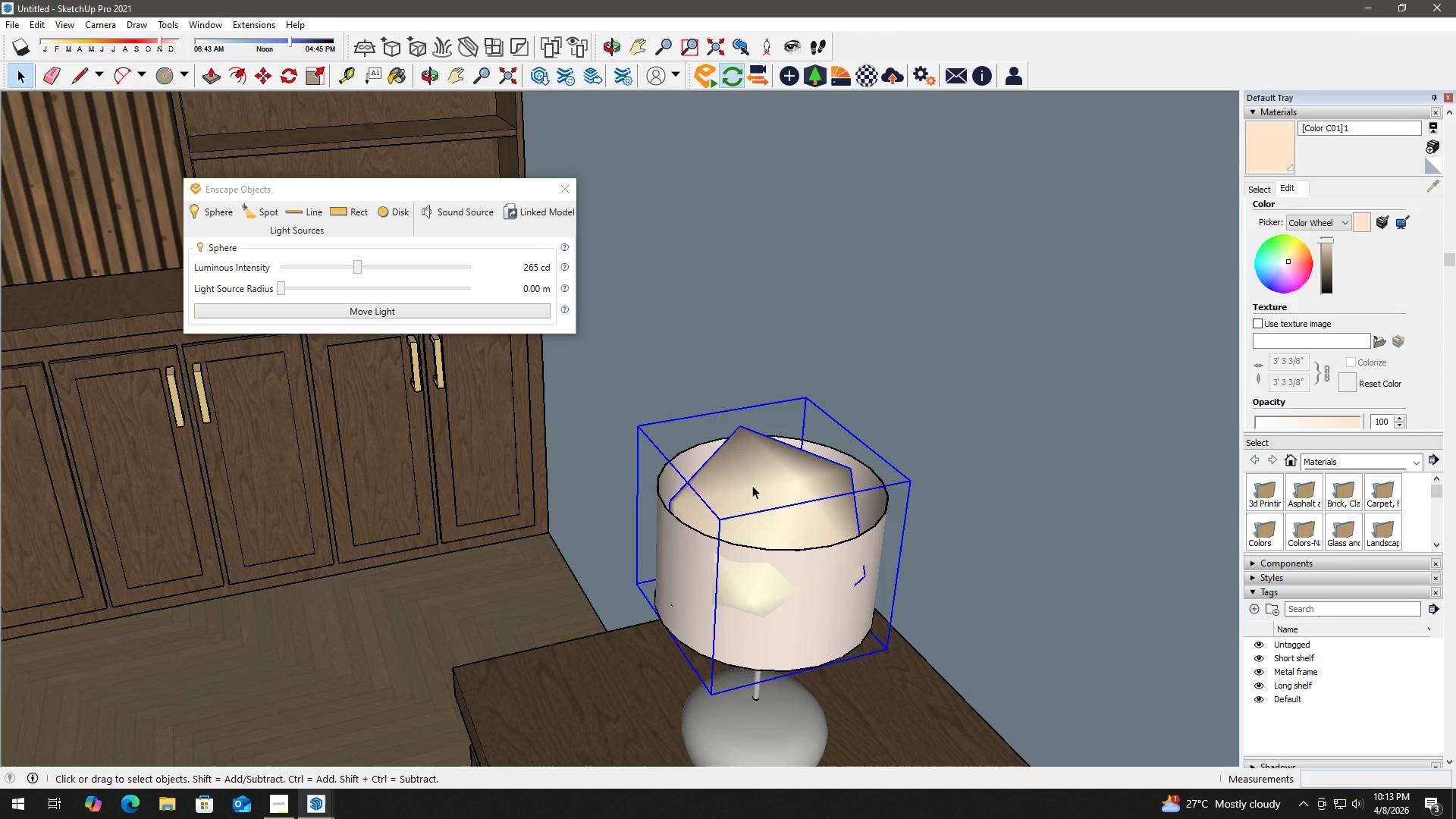 
left_click([752, 485])
 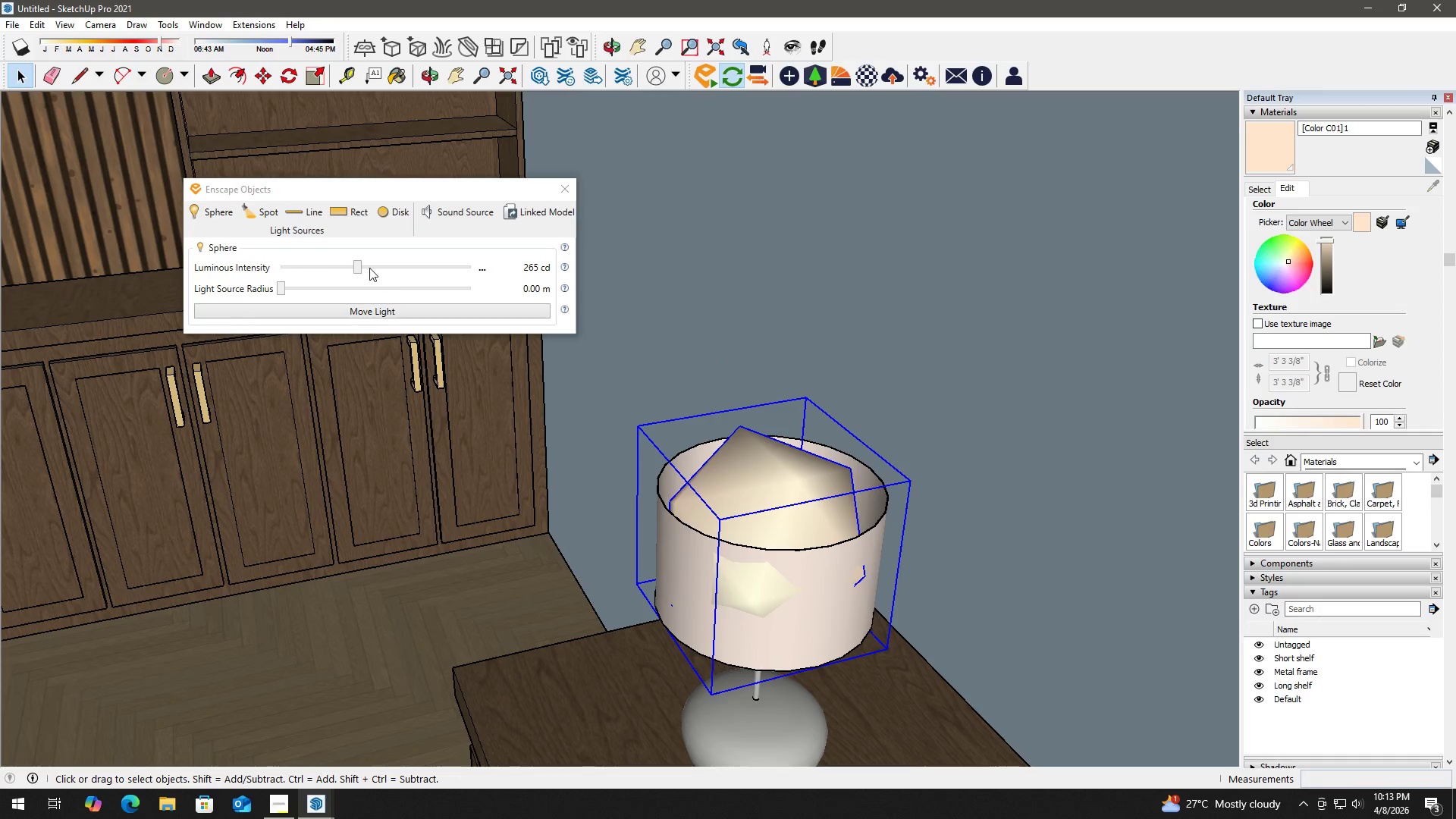 
left_click_drag(start_coordinate=[357, 267], to_coordinate=[288, 263])
 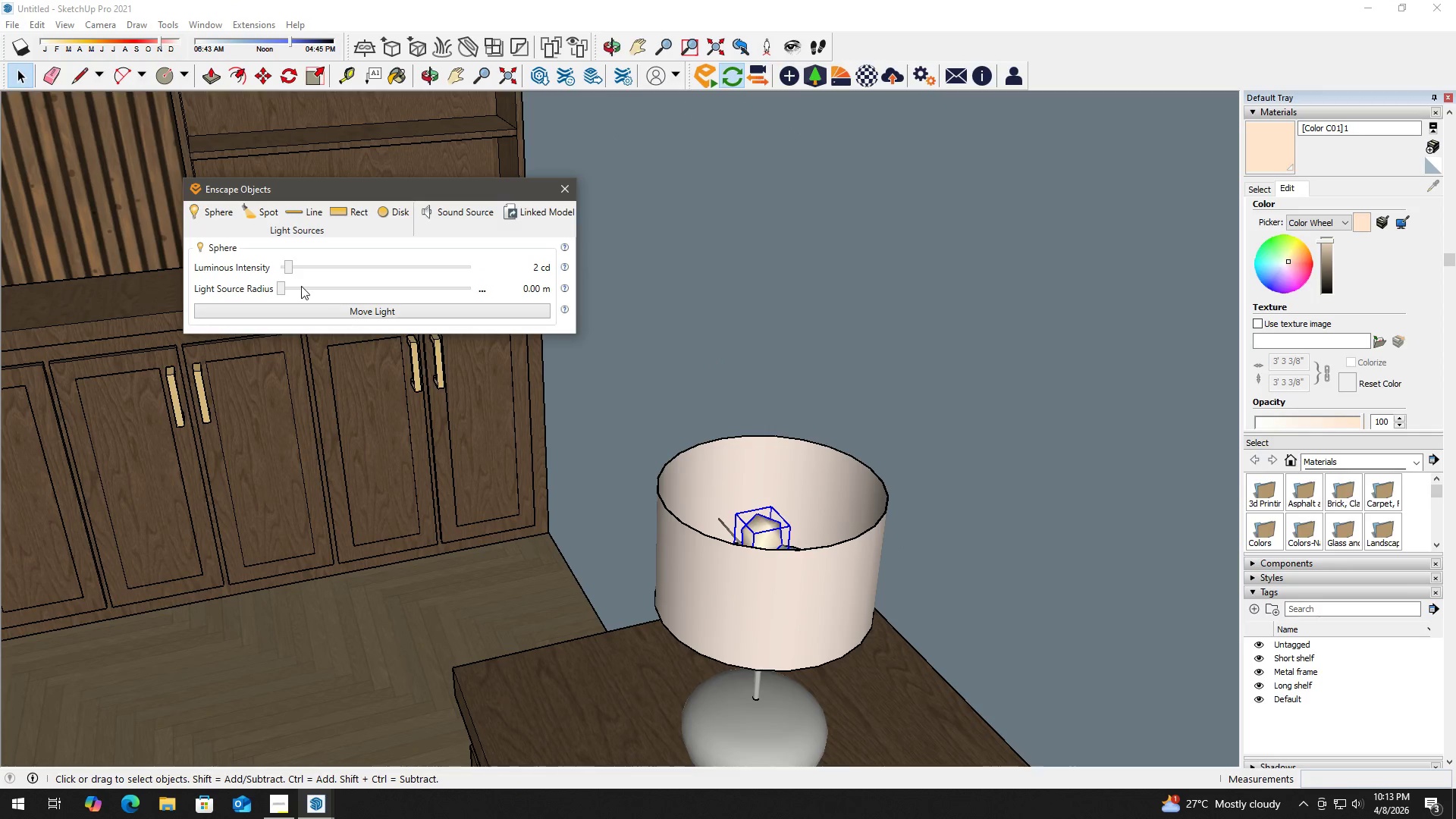 
left_click_drag(start_coordinate=[280, 284], to_coordinate=[265, 284])
 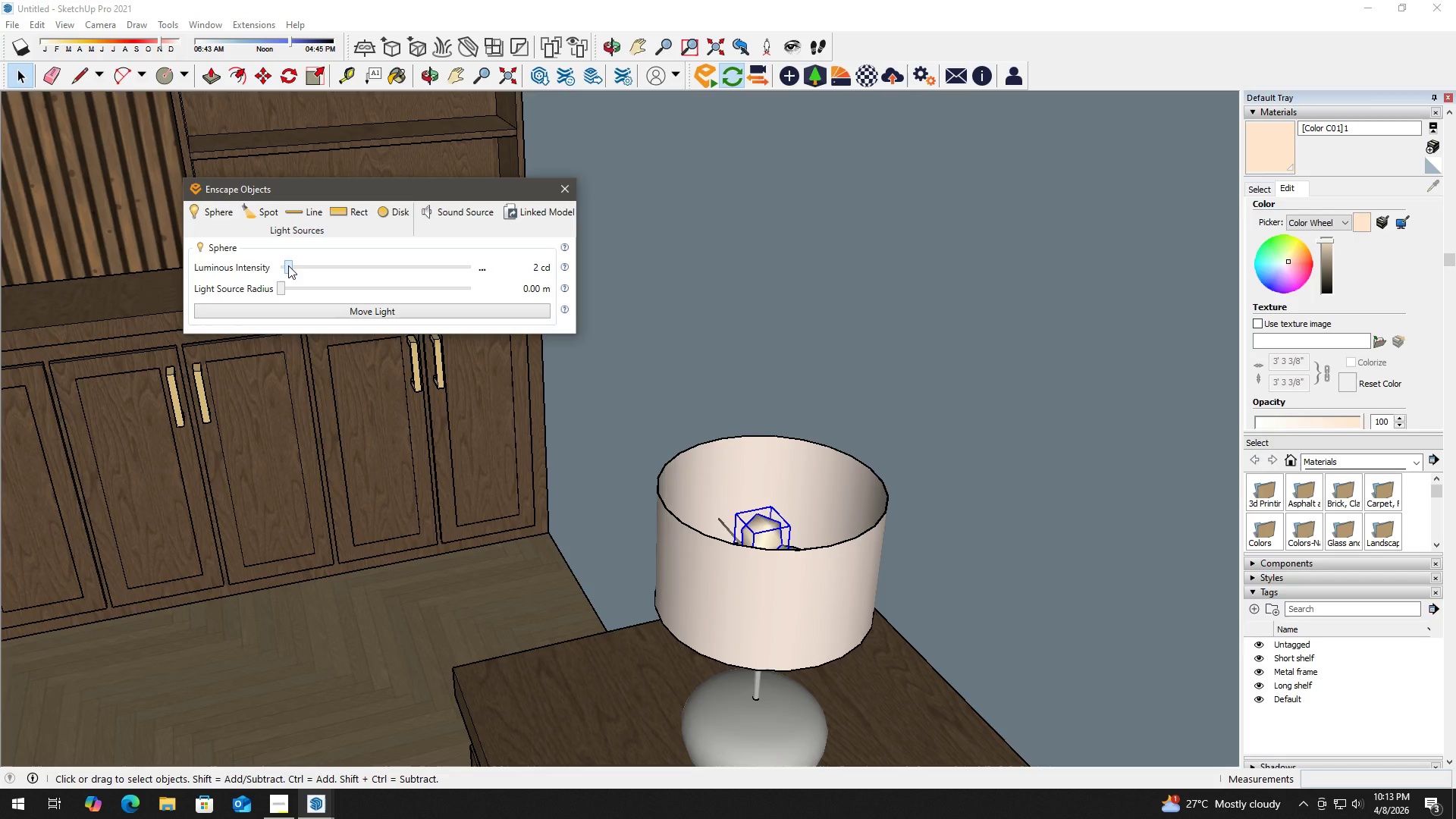 
left_click_drag(start_coordinate=[288, 265], to_coordinate=[280, 267])
 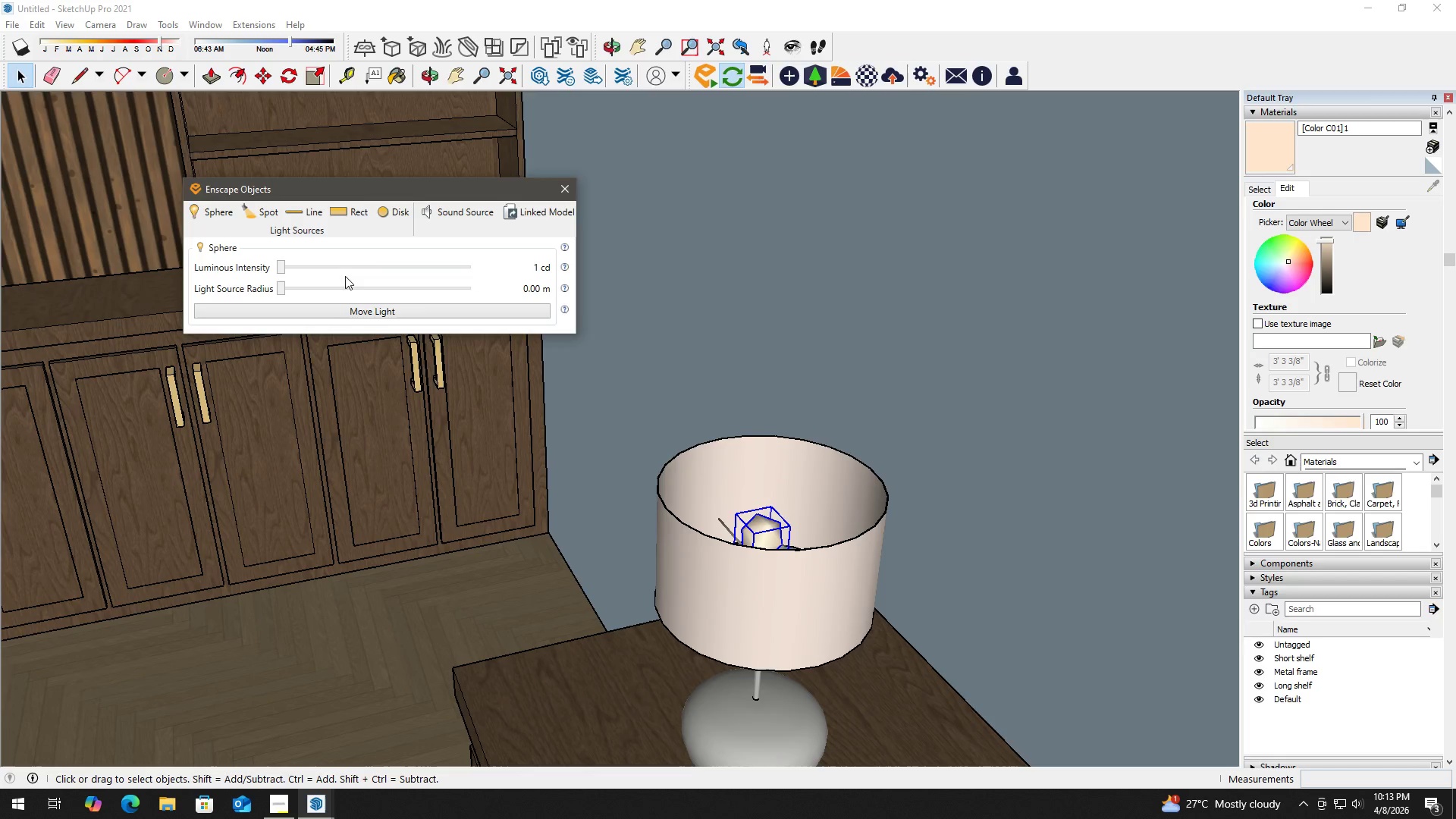 
key(Alt+Tab)
 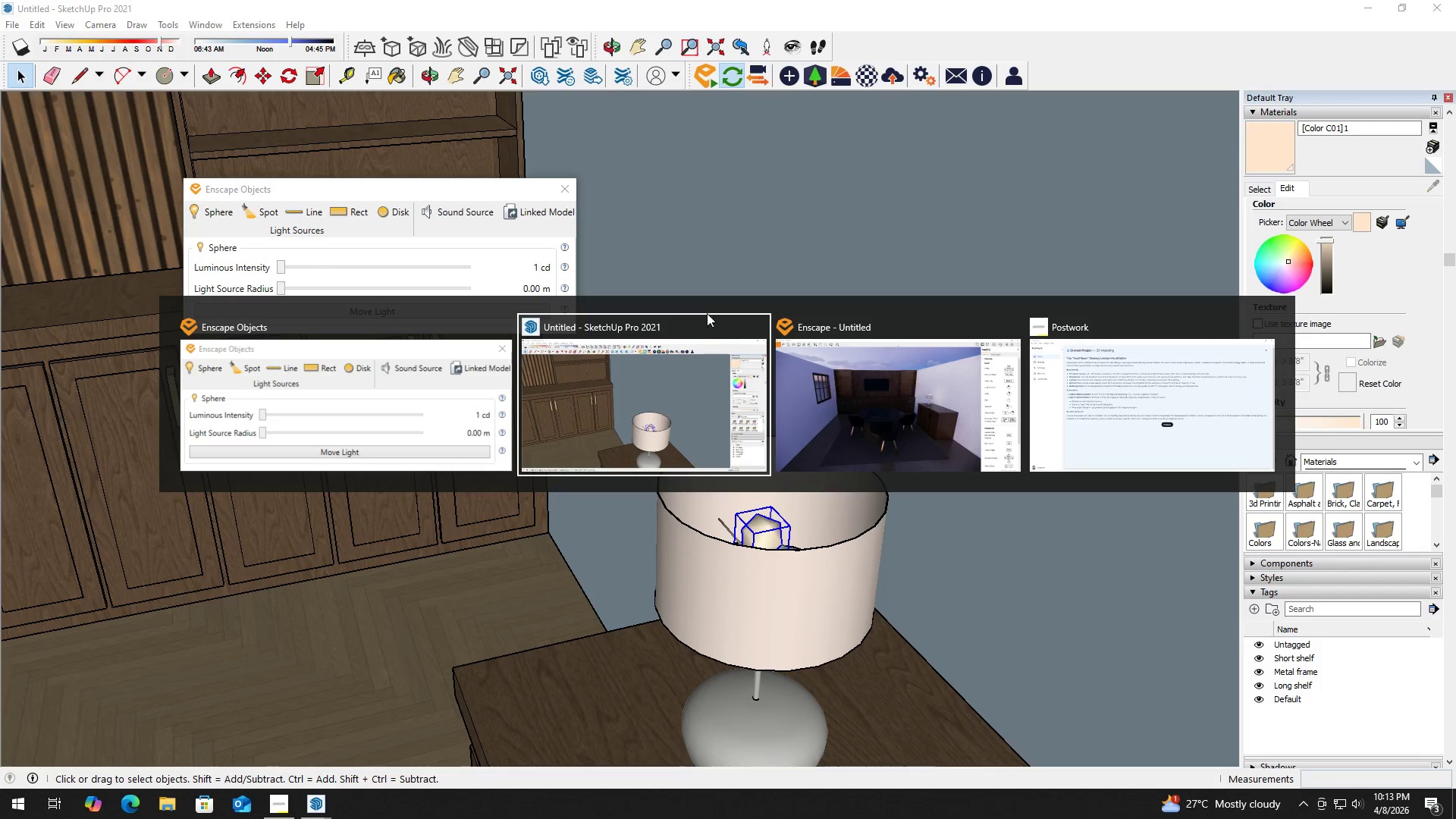 
left_click([850, 392])
 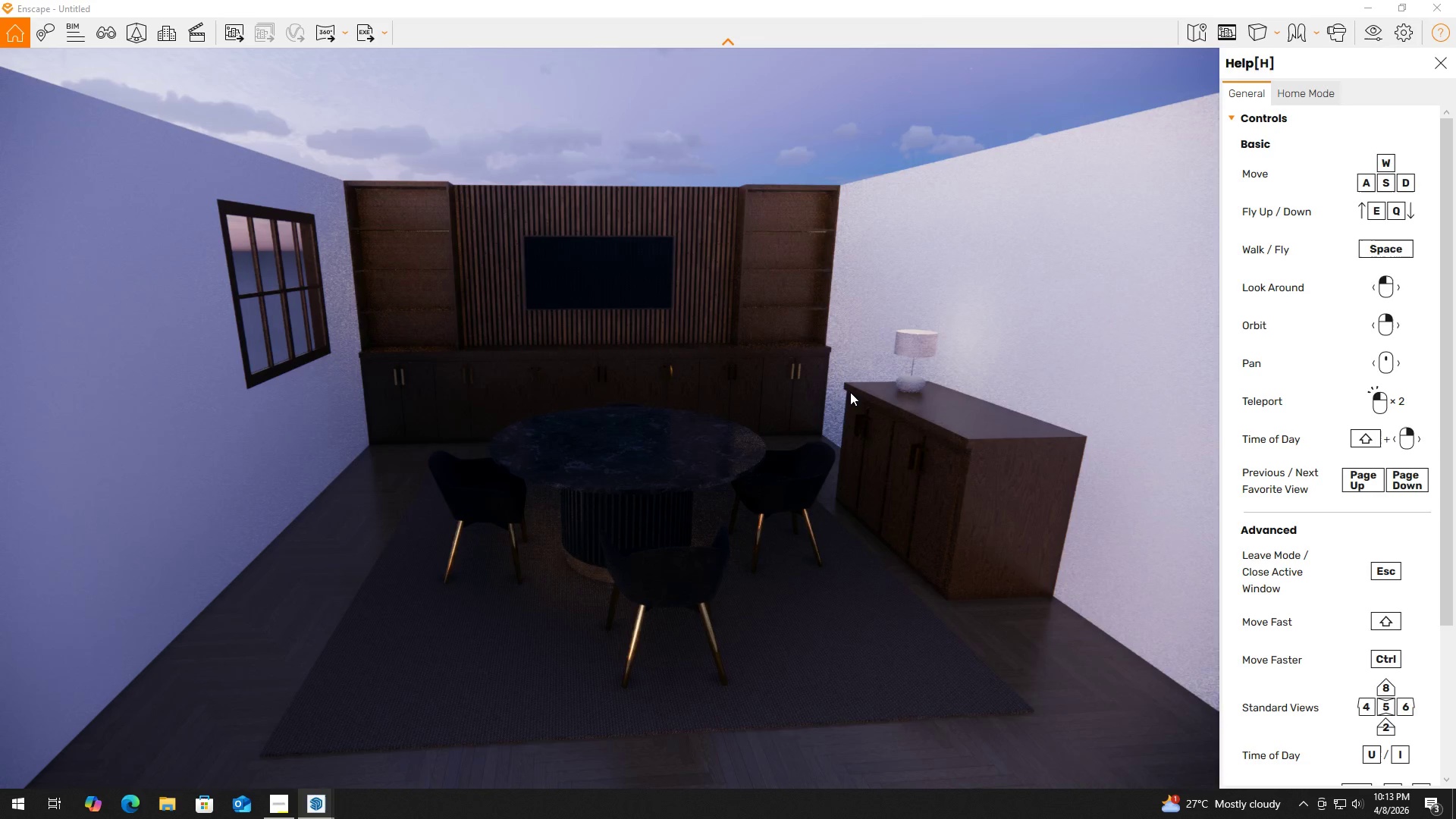 
key(Alt+AltLeft)
 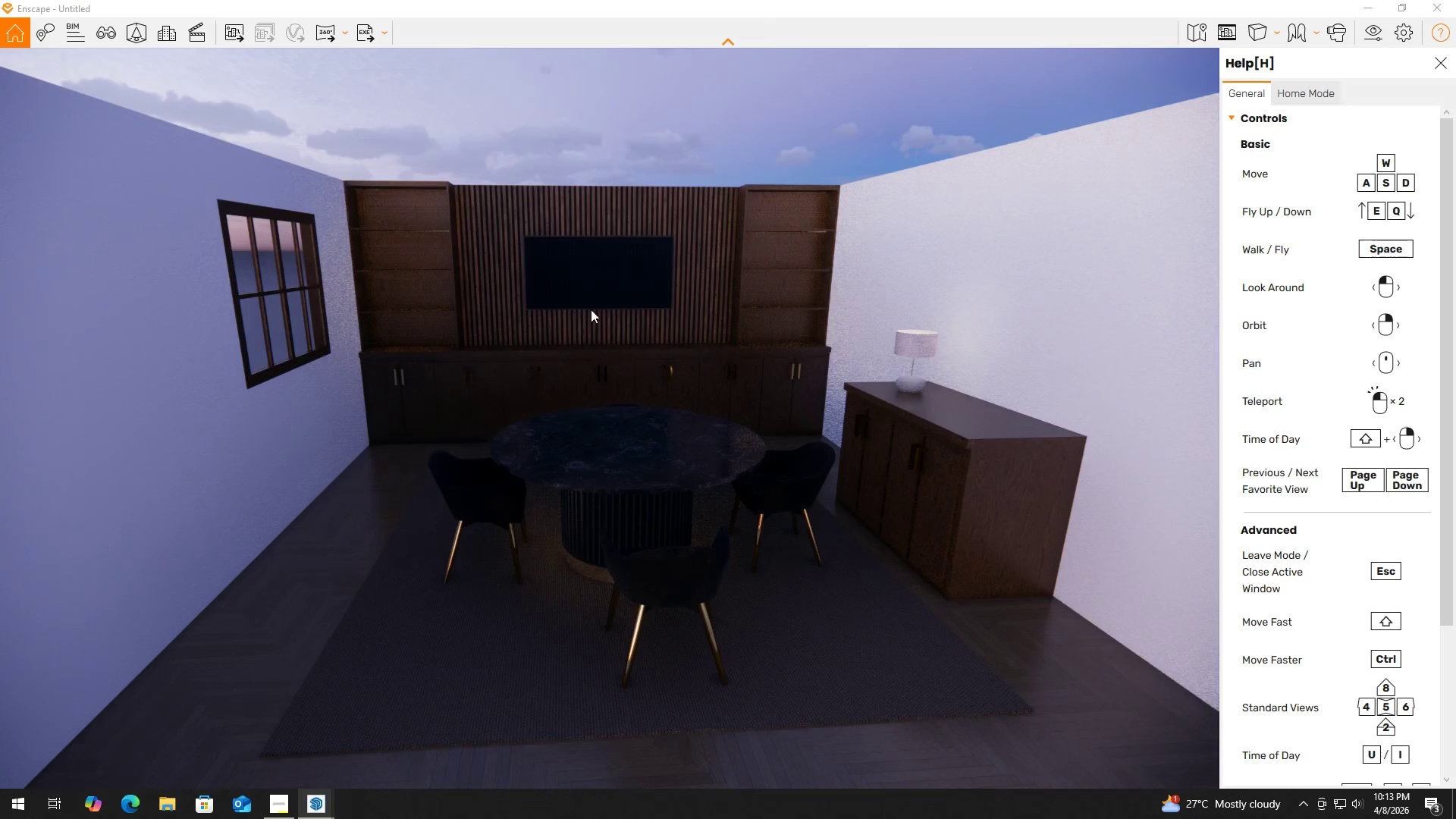 
key(Alt+Tab)
 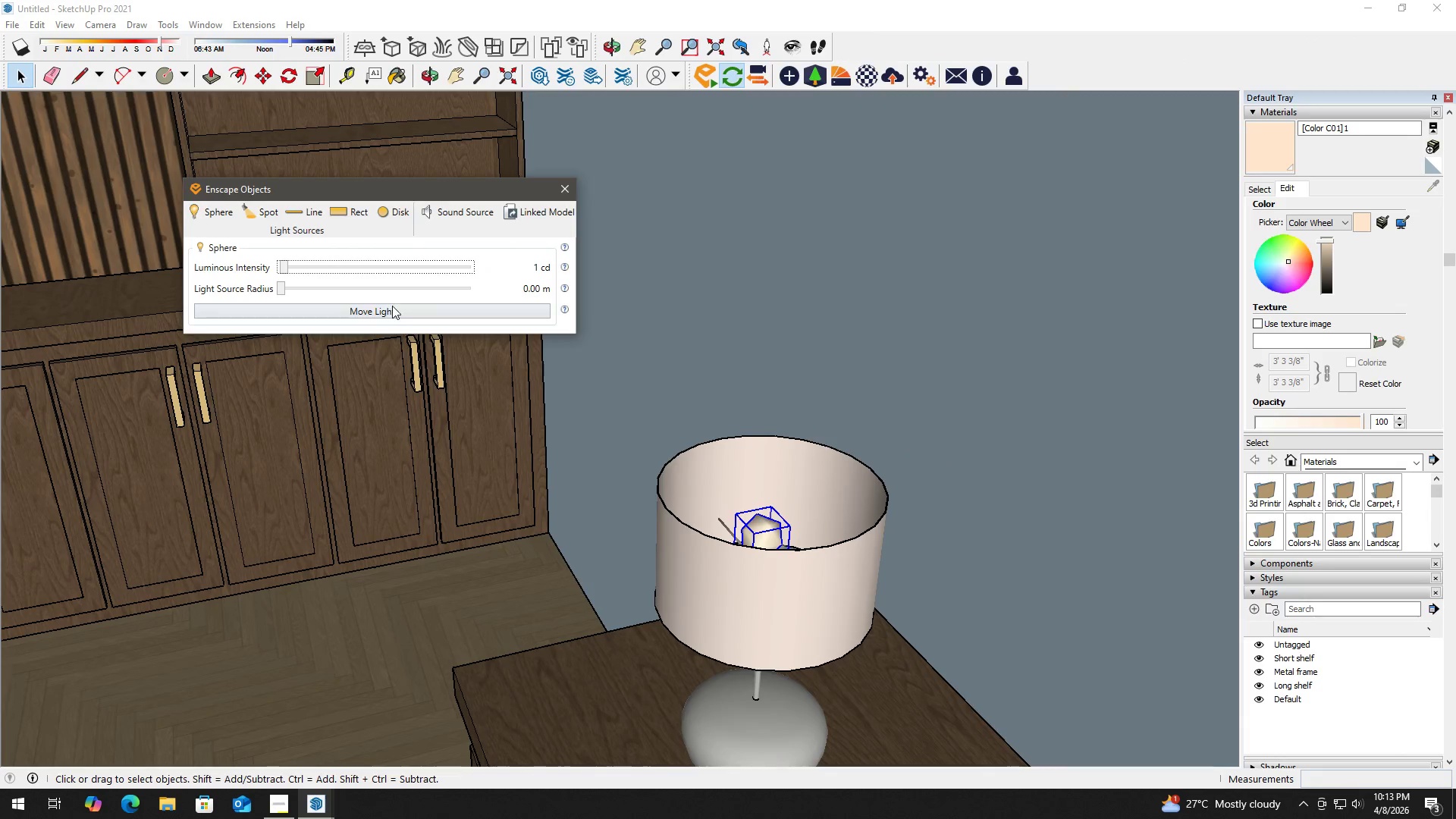 
key(Alt+AltLeft)
 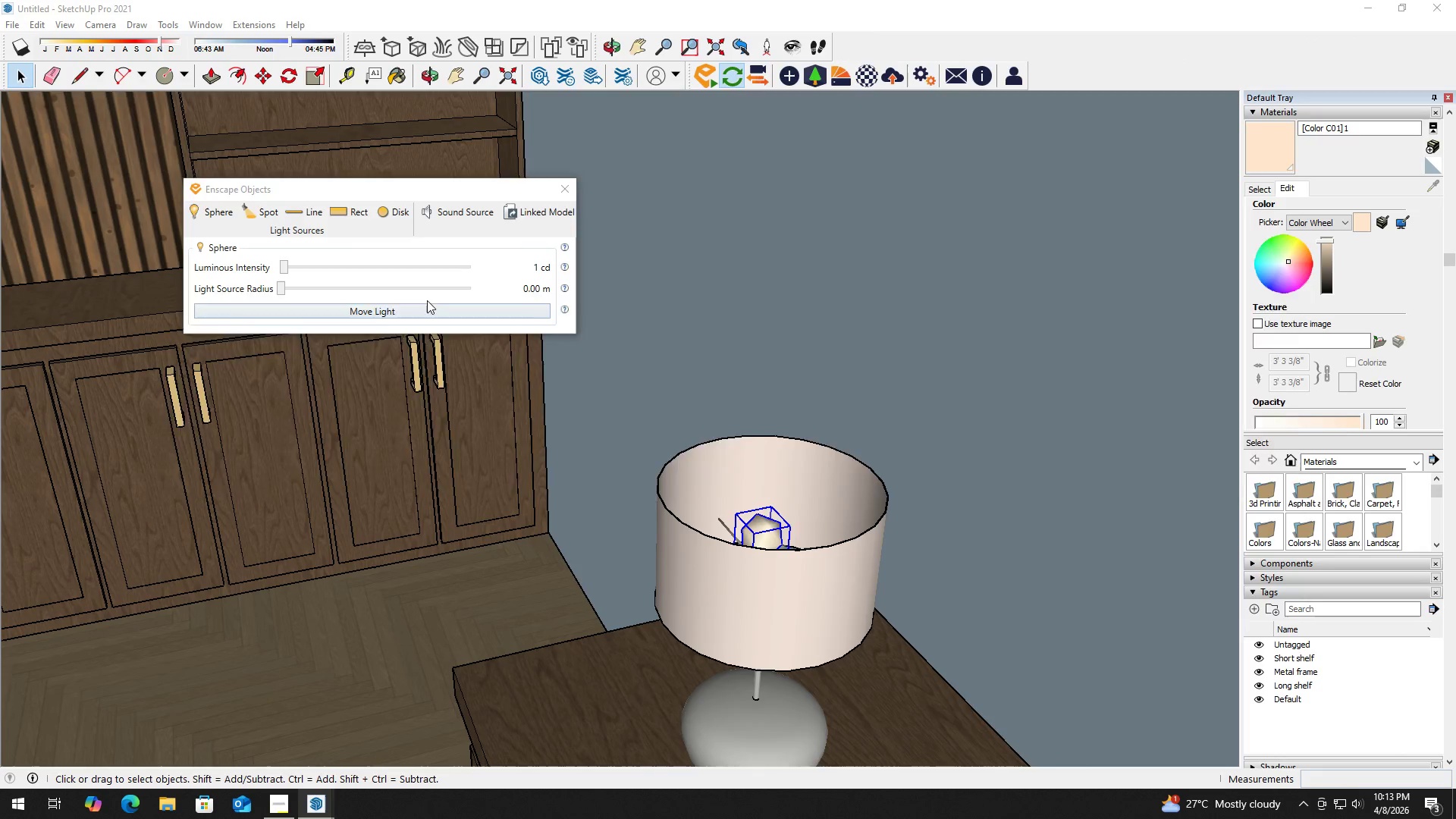 
key(Alt+Tab)
 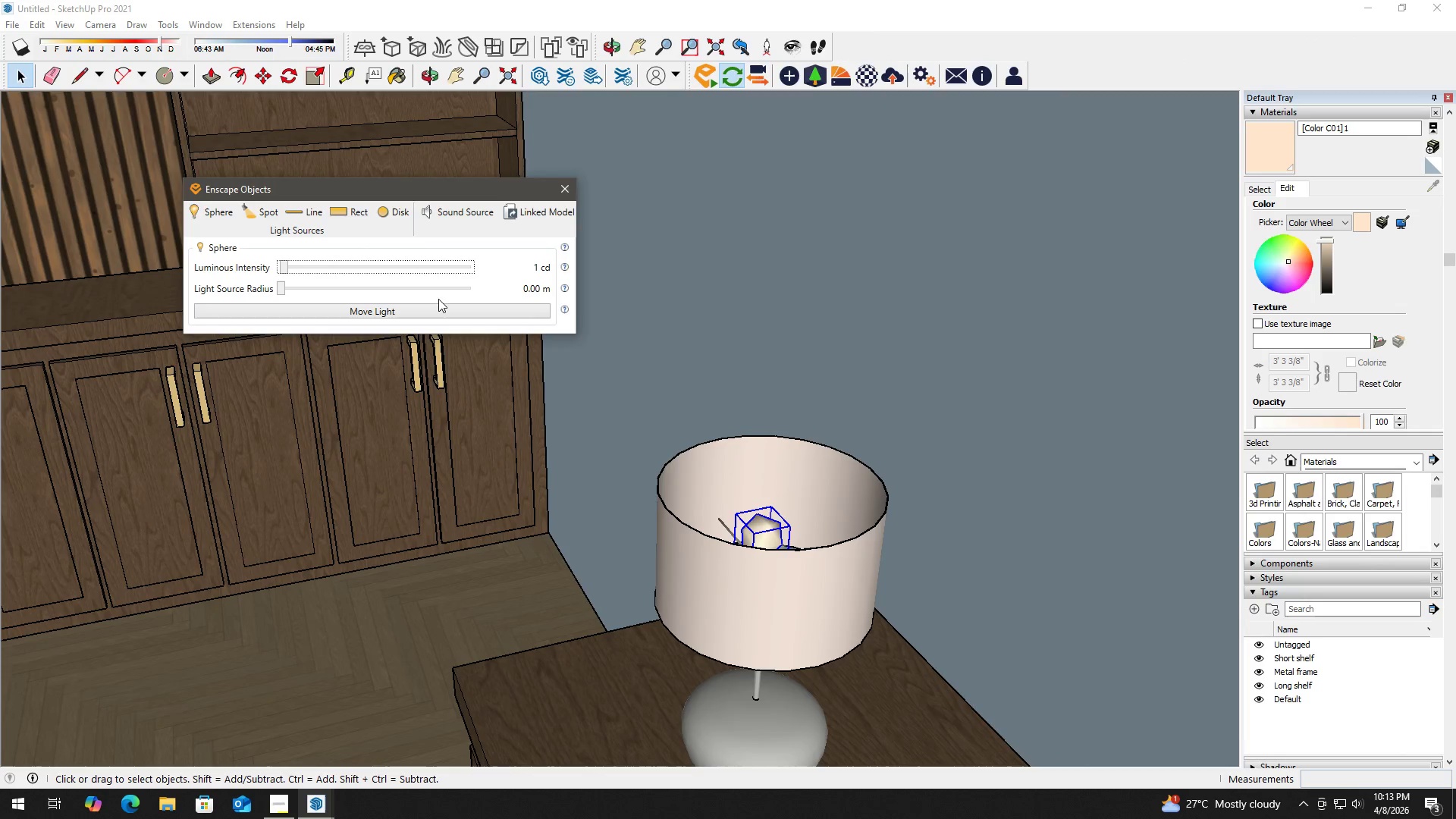 
key(Alt+Tab)
 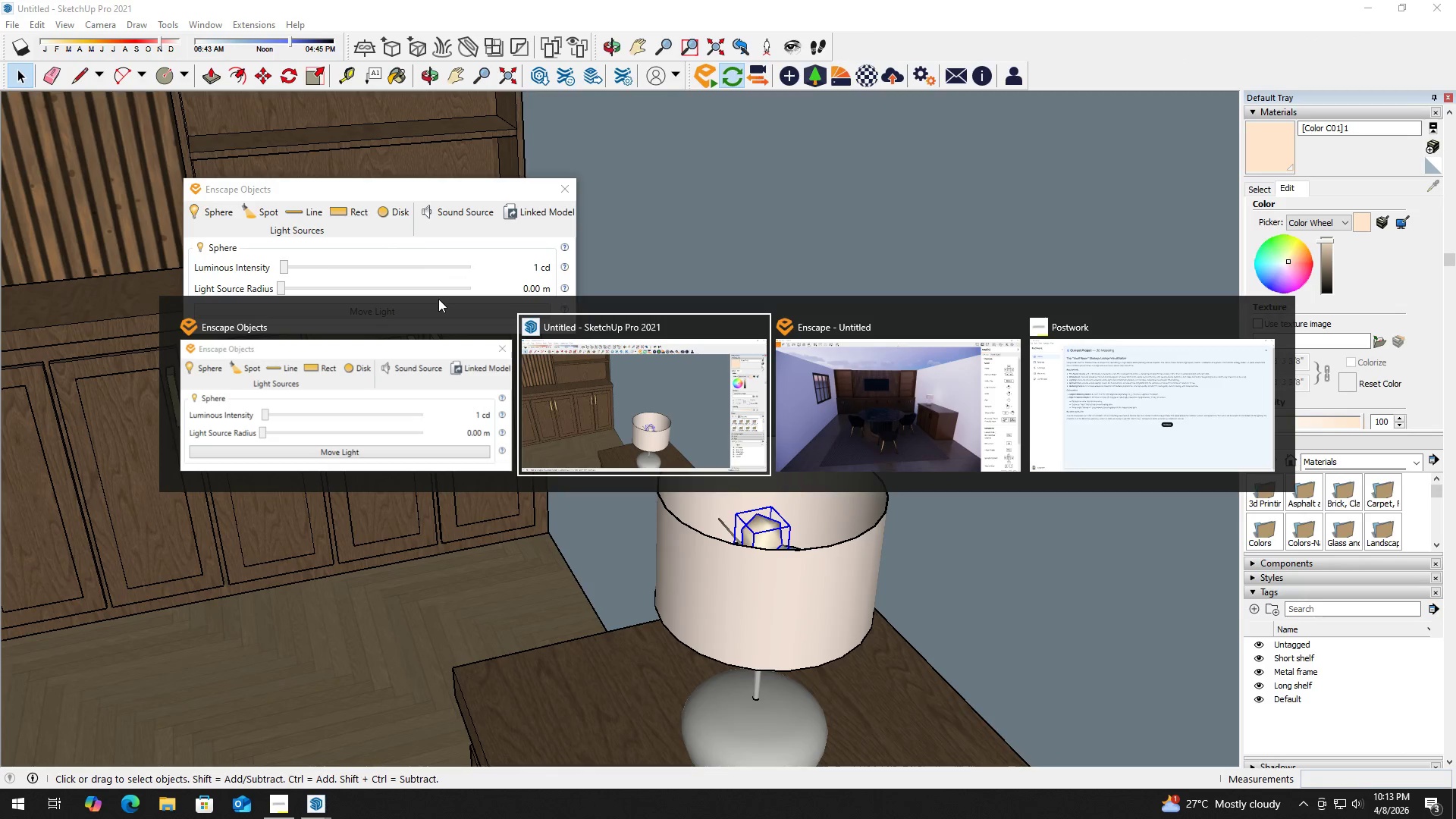 
key(Alt+Tab)
 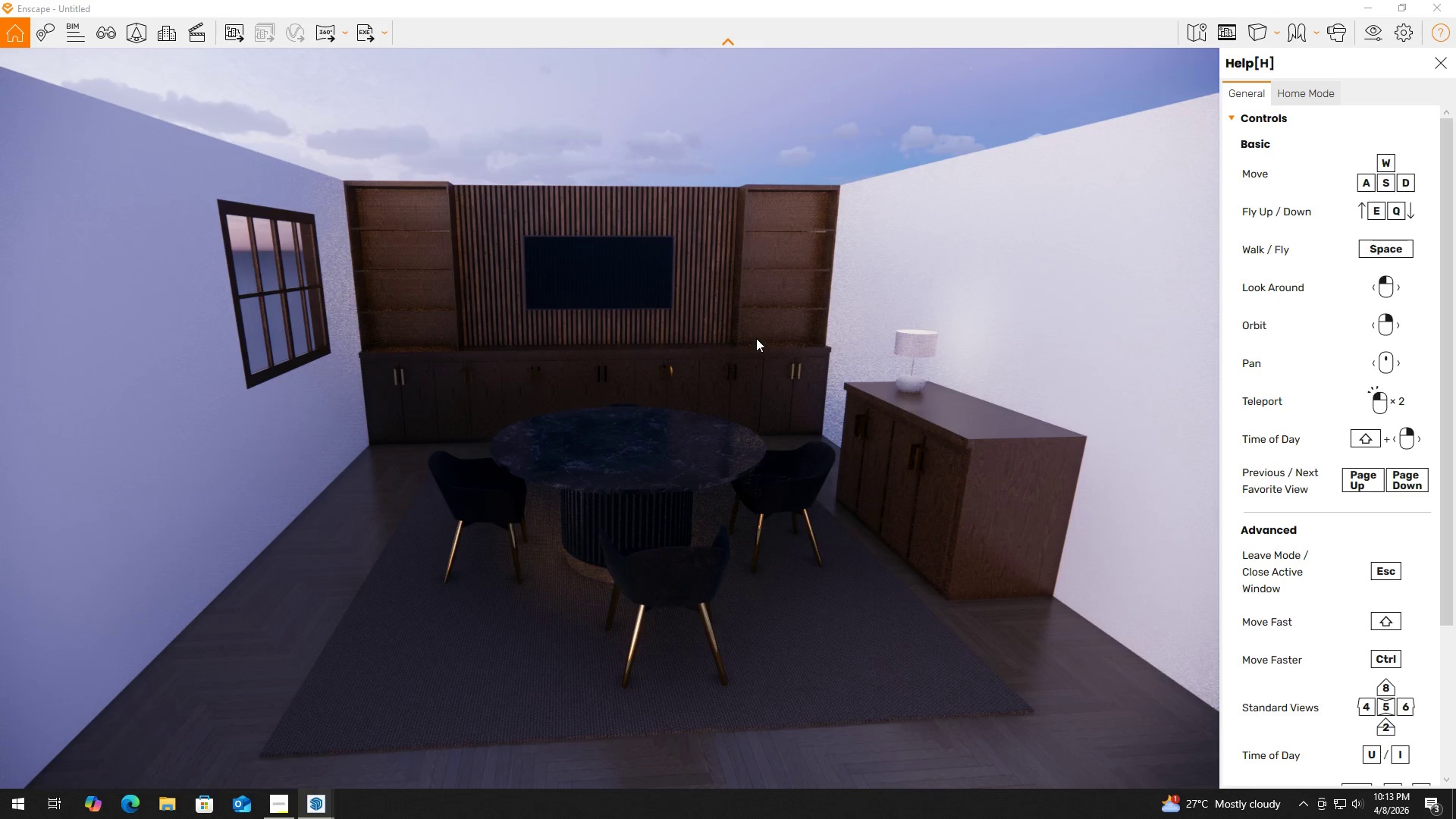 
hold_key(key=AltLeft, duration=1.36)
right_click([732, 314])
 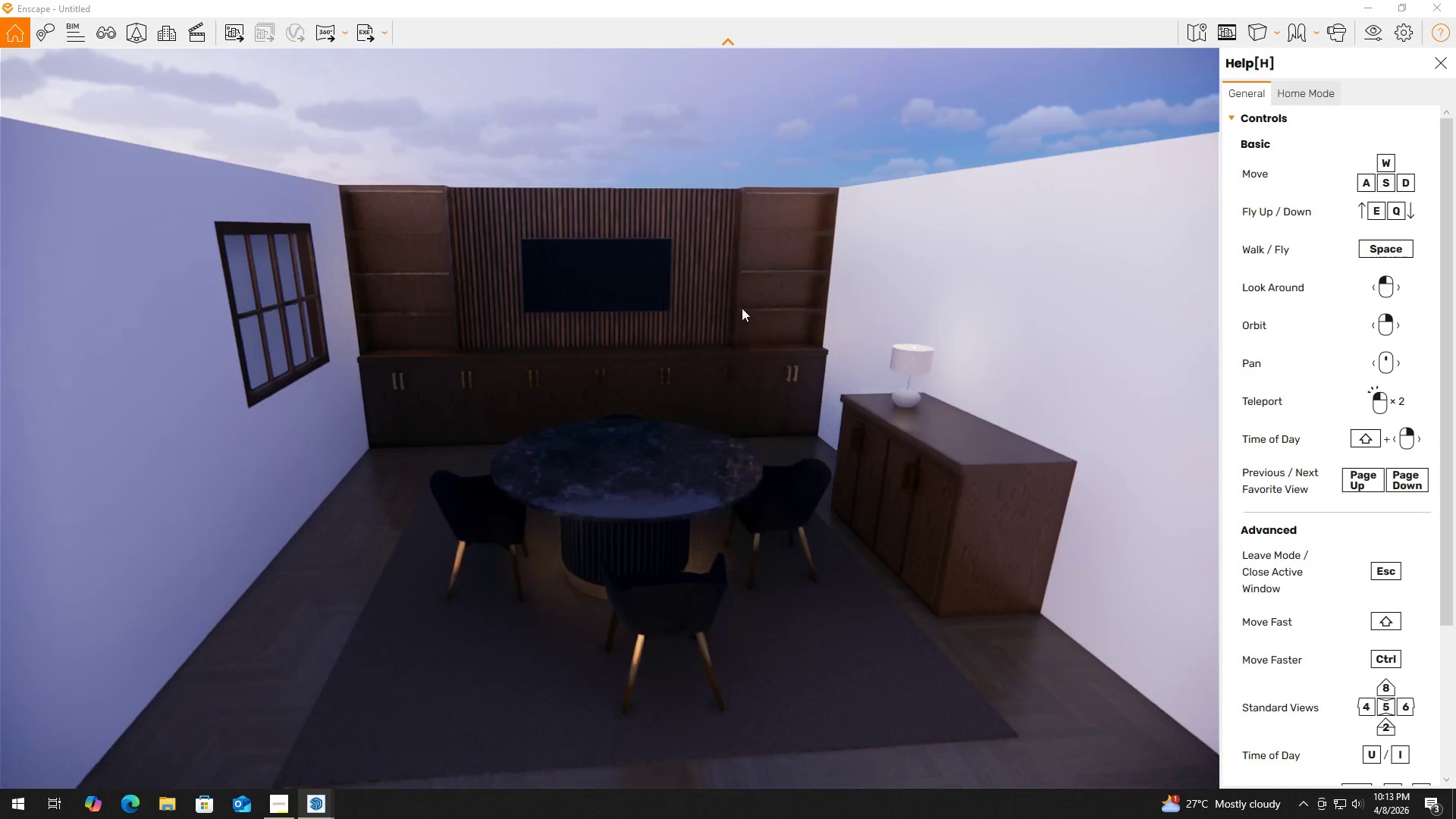 
hold_key(key=ShiftLeft, duration=1.5)
 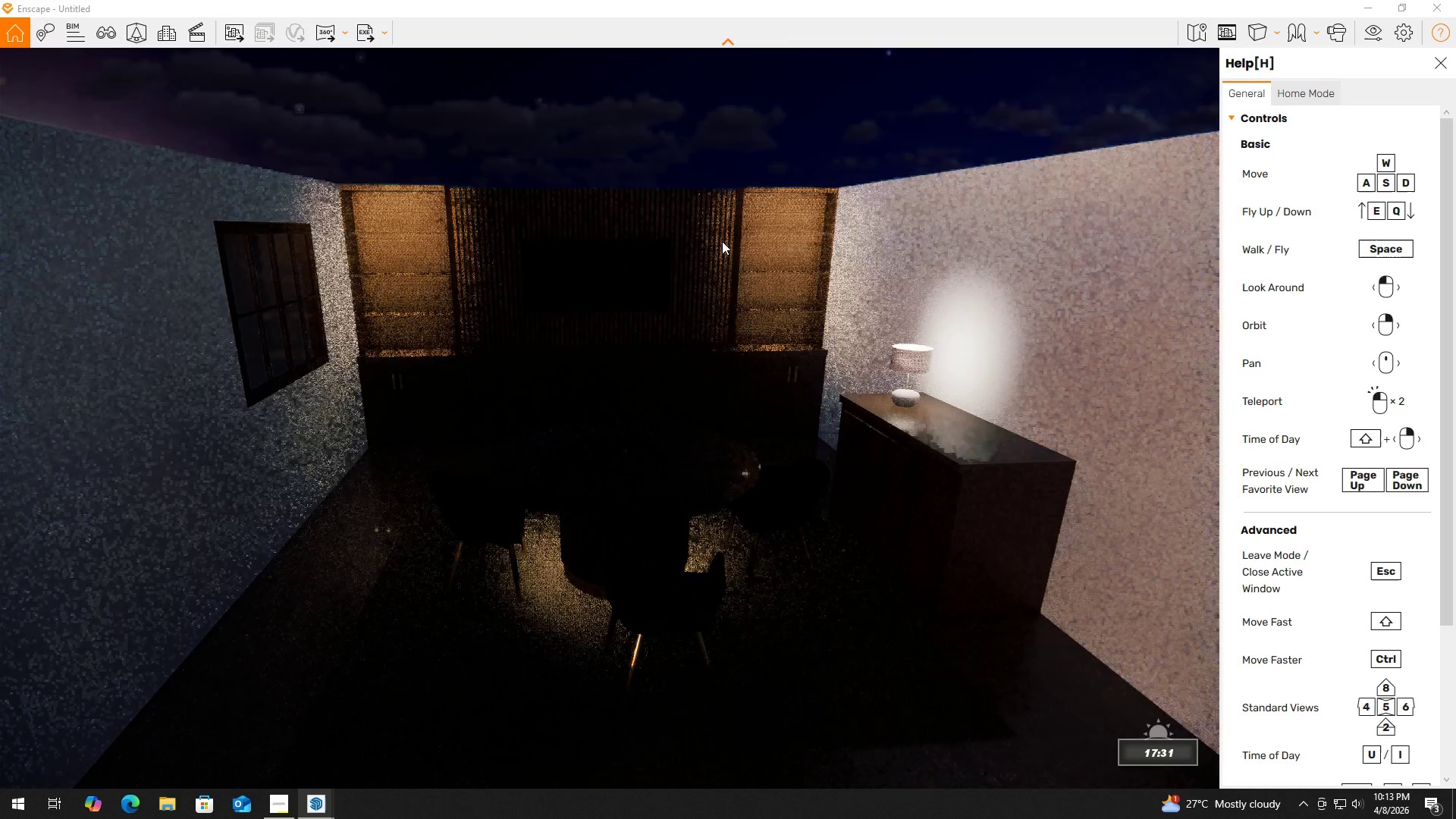 
hold_key(key=ShiftLeft, duration=1.52)
 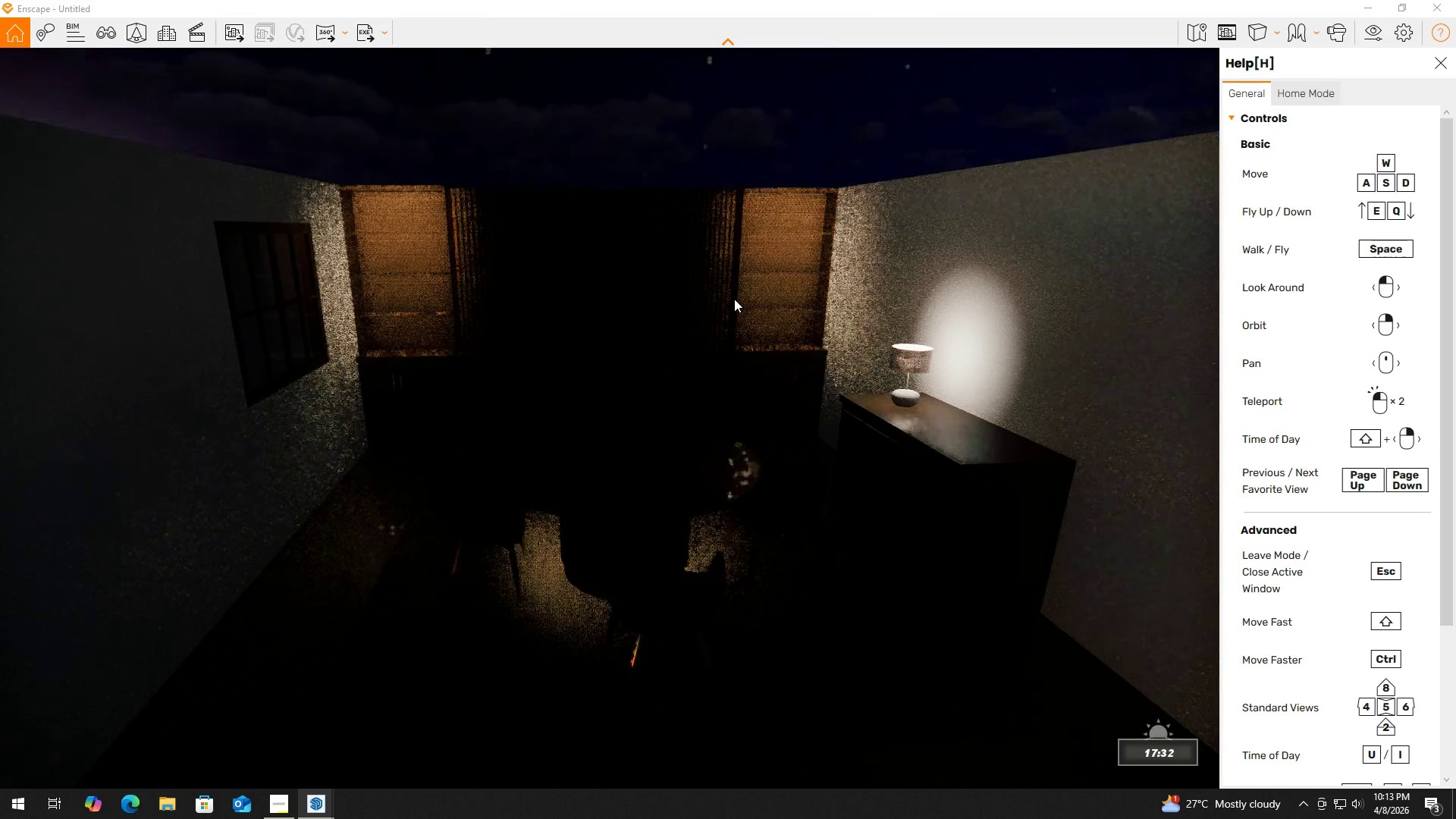 
hold_key(key=ShiftLeft, duration=1.52)
 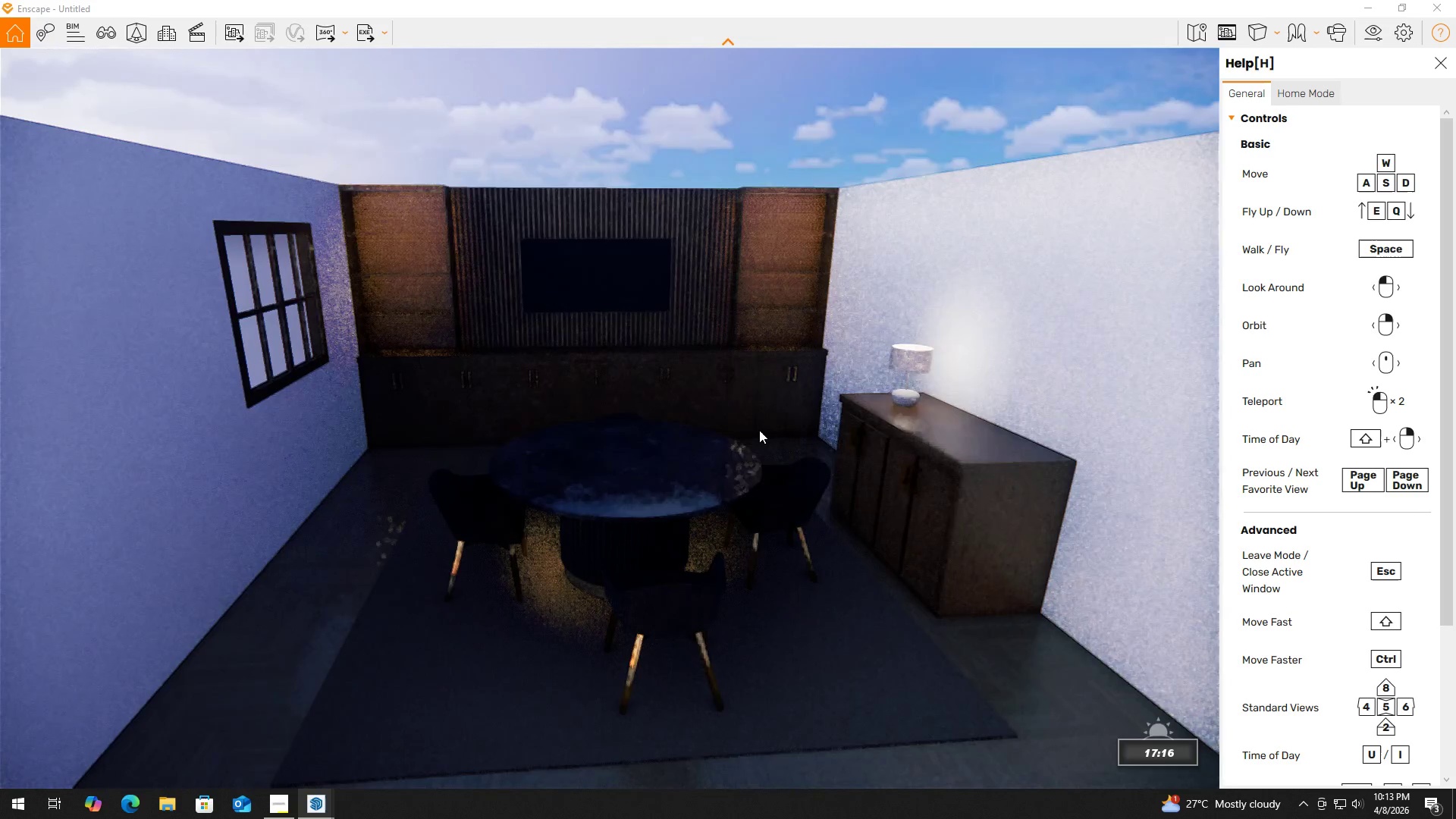 
hold_key(key=ShiftLeft, duration=0.84)
 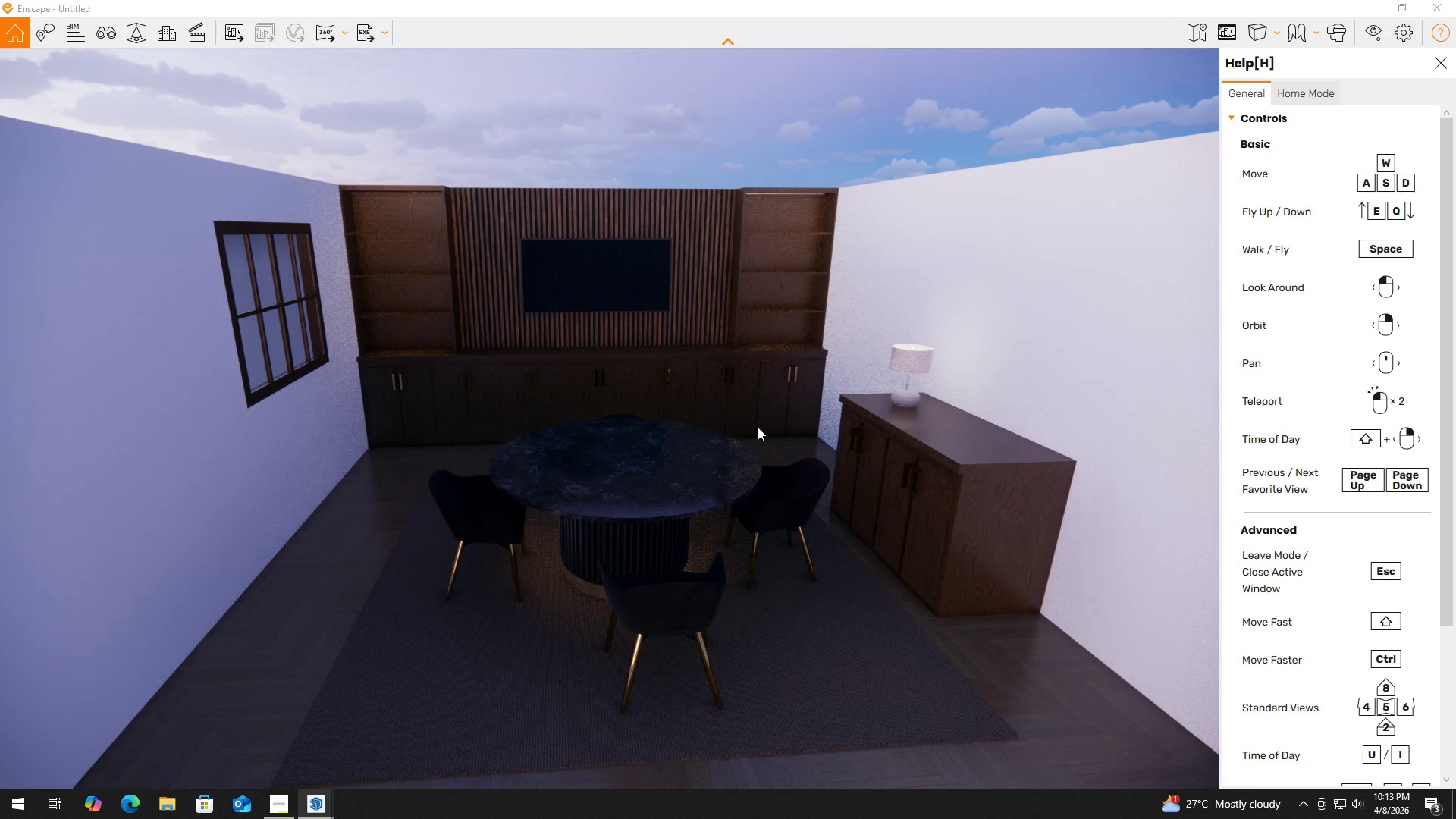 
key(Alt+Tab)
 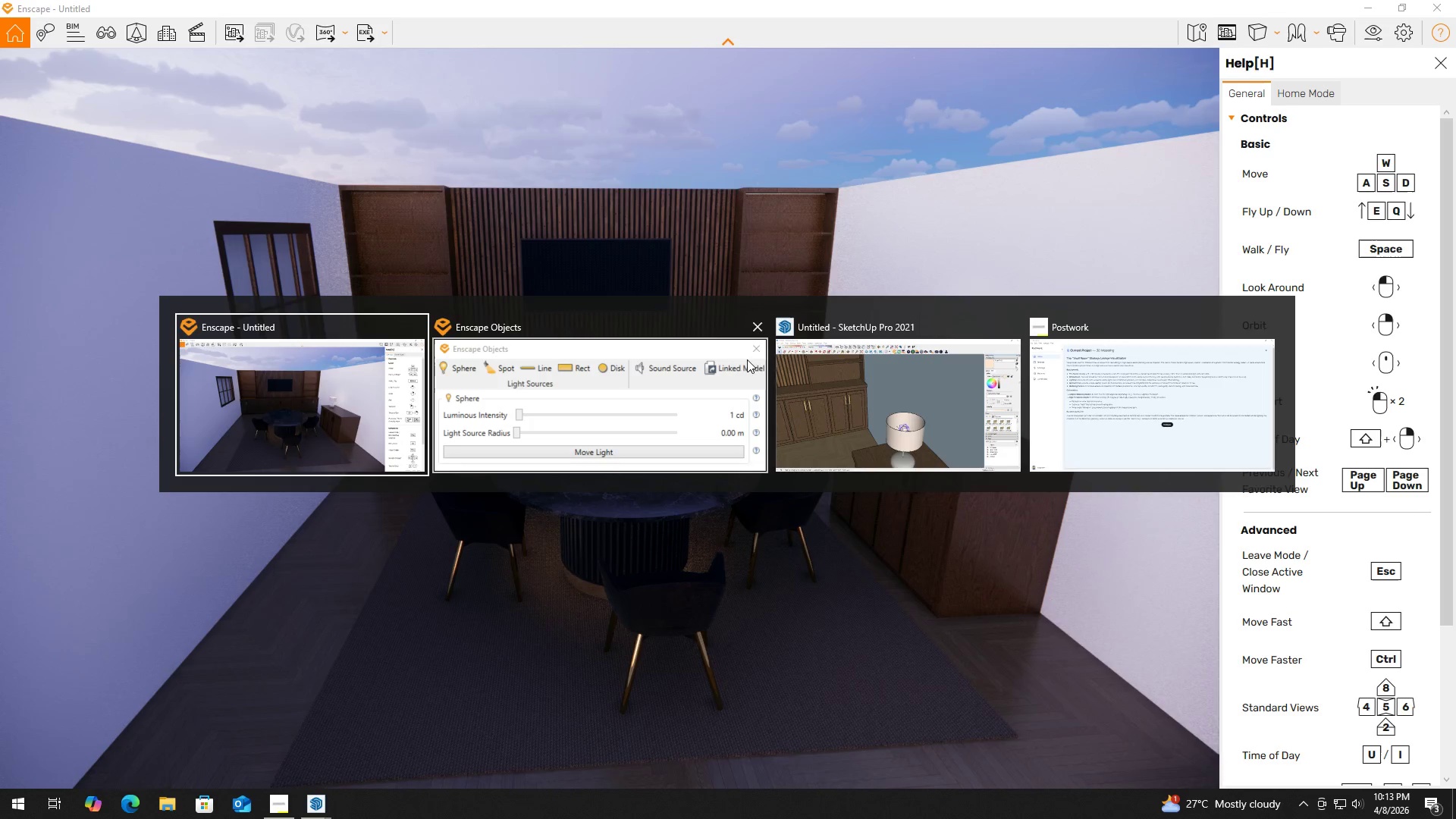 
left_click([923, 380])
 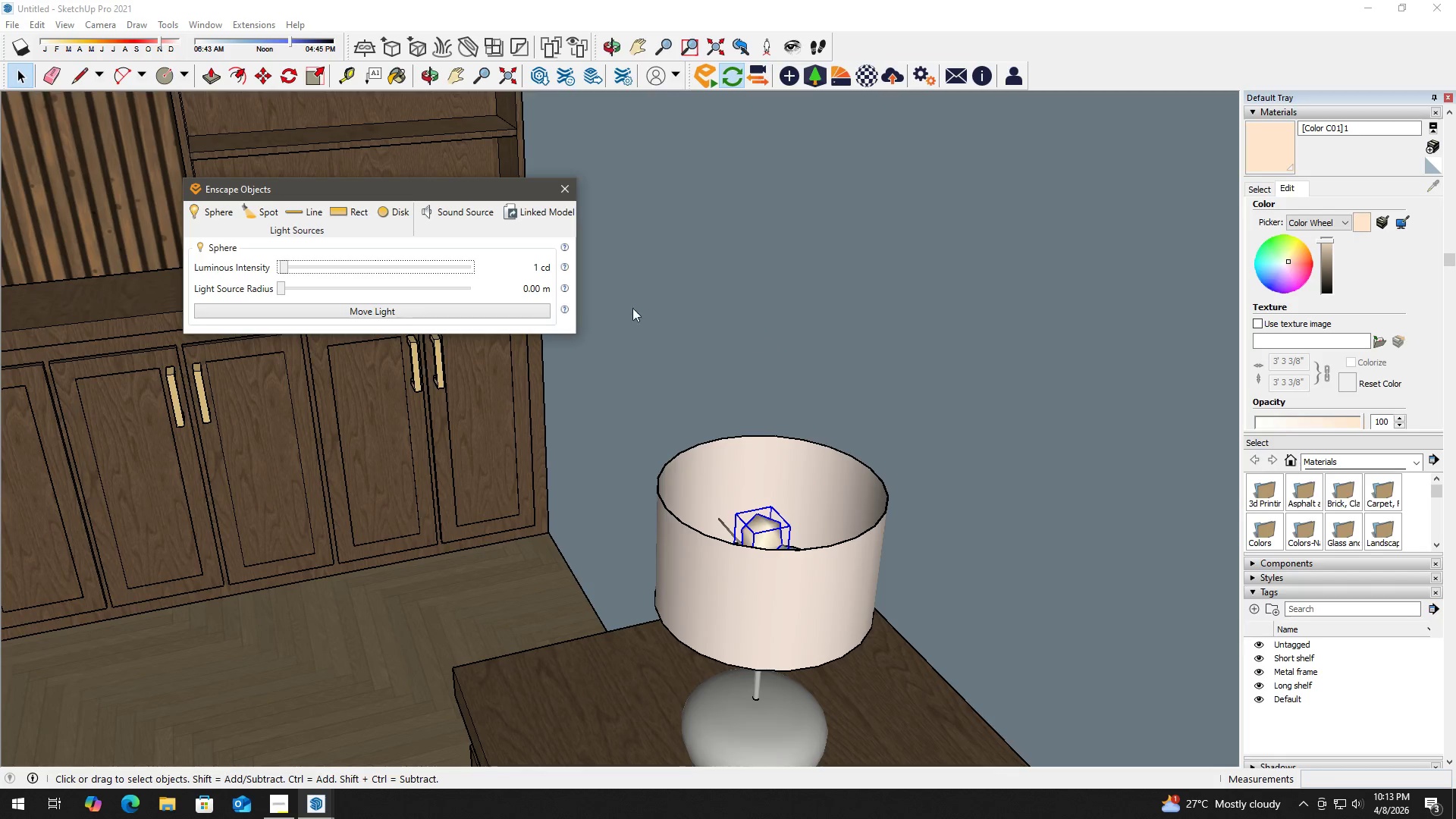 
key(H)
 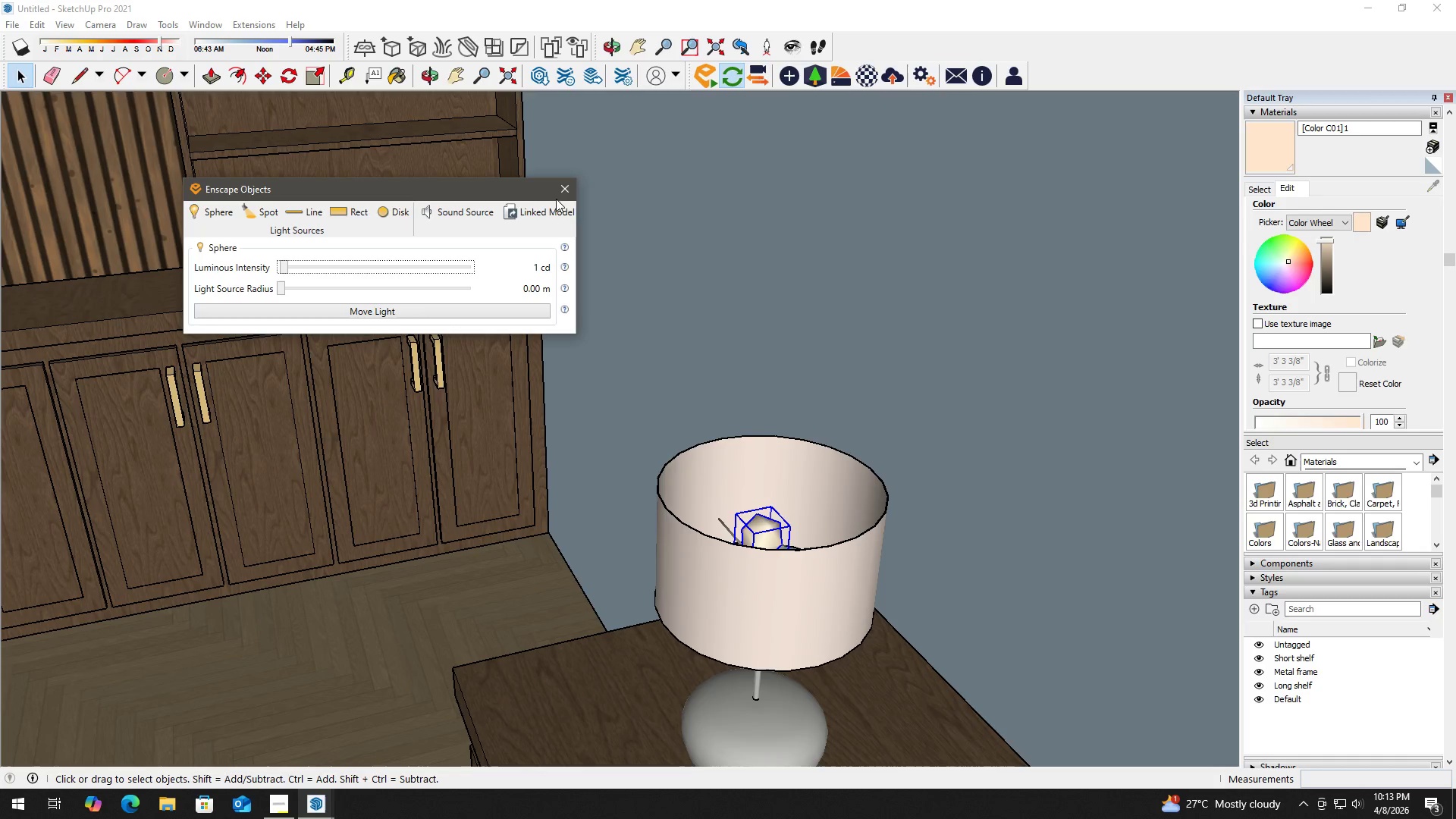 
left_click([564, 193])
 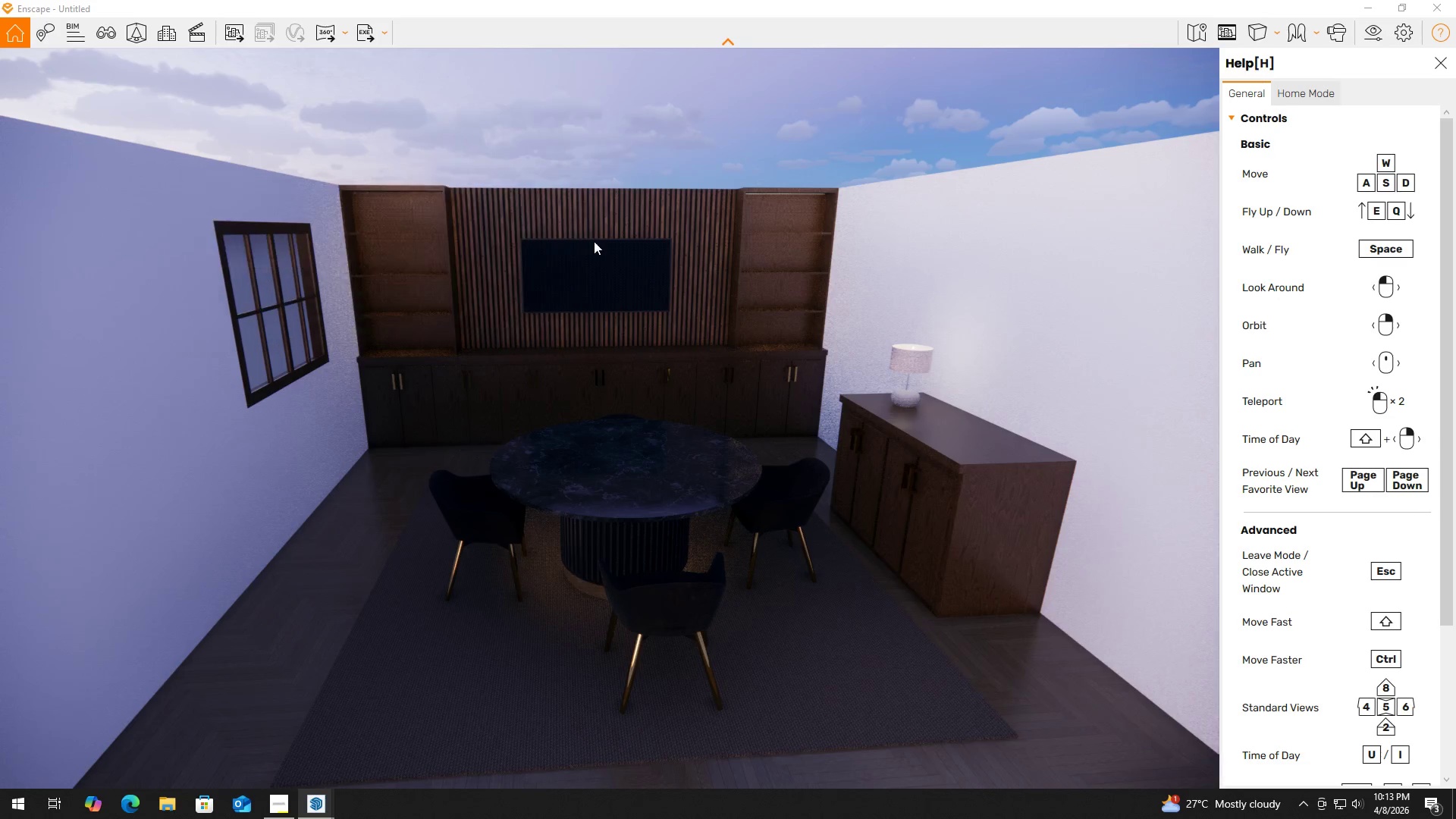 
key(H)
 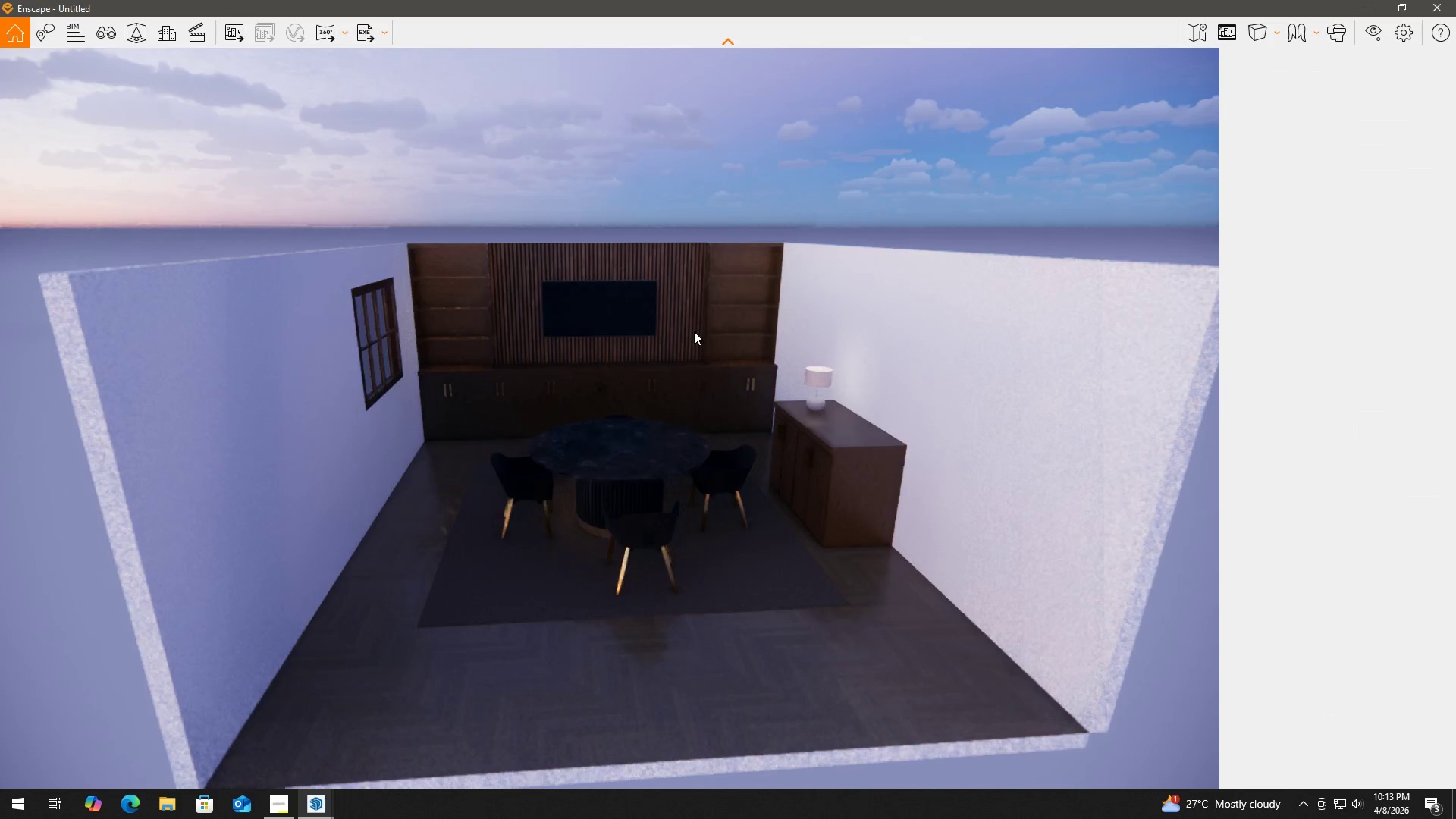 
key(Alt+Tab)
 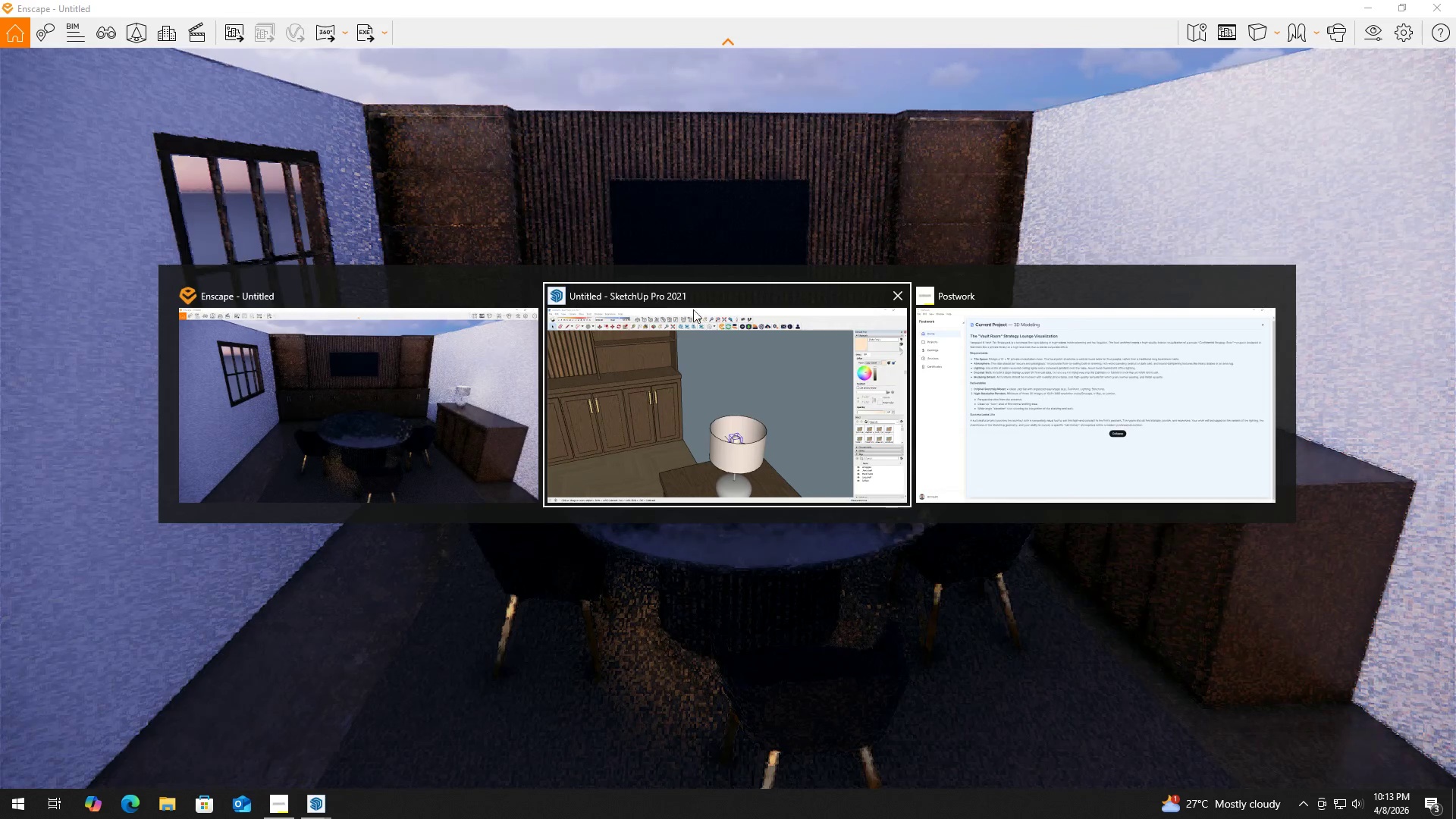 
scroll: coordinate [694, 334], scroll_direction: up, amount: 1.0
 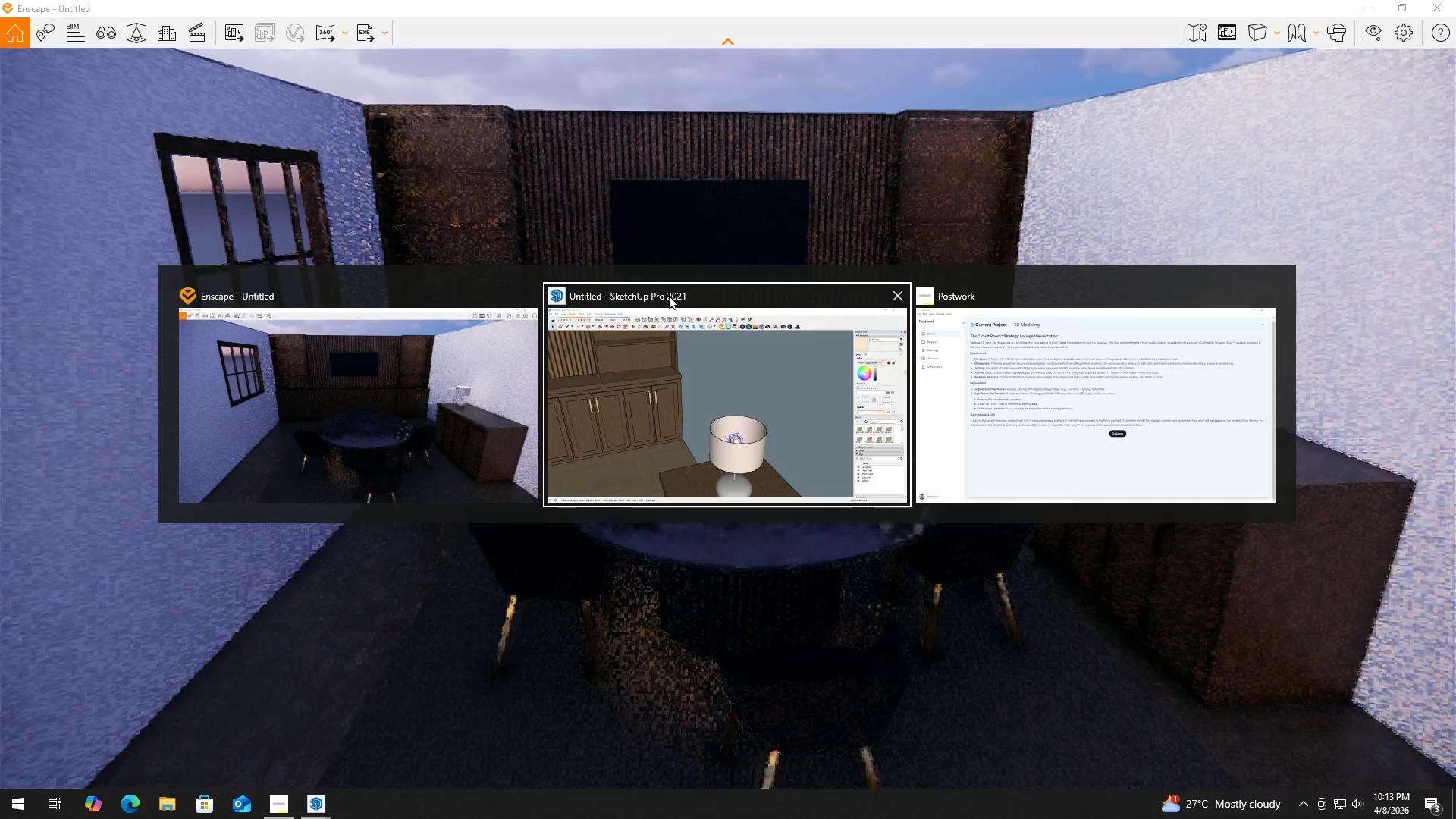 
left_click([736, 346])
 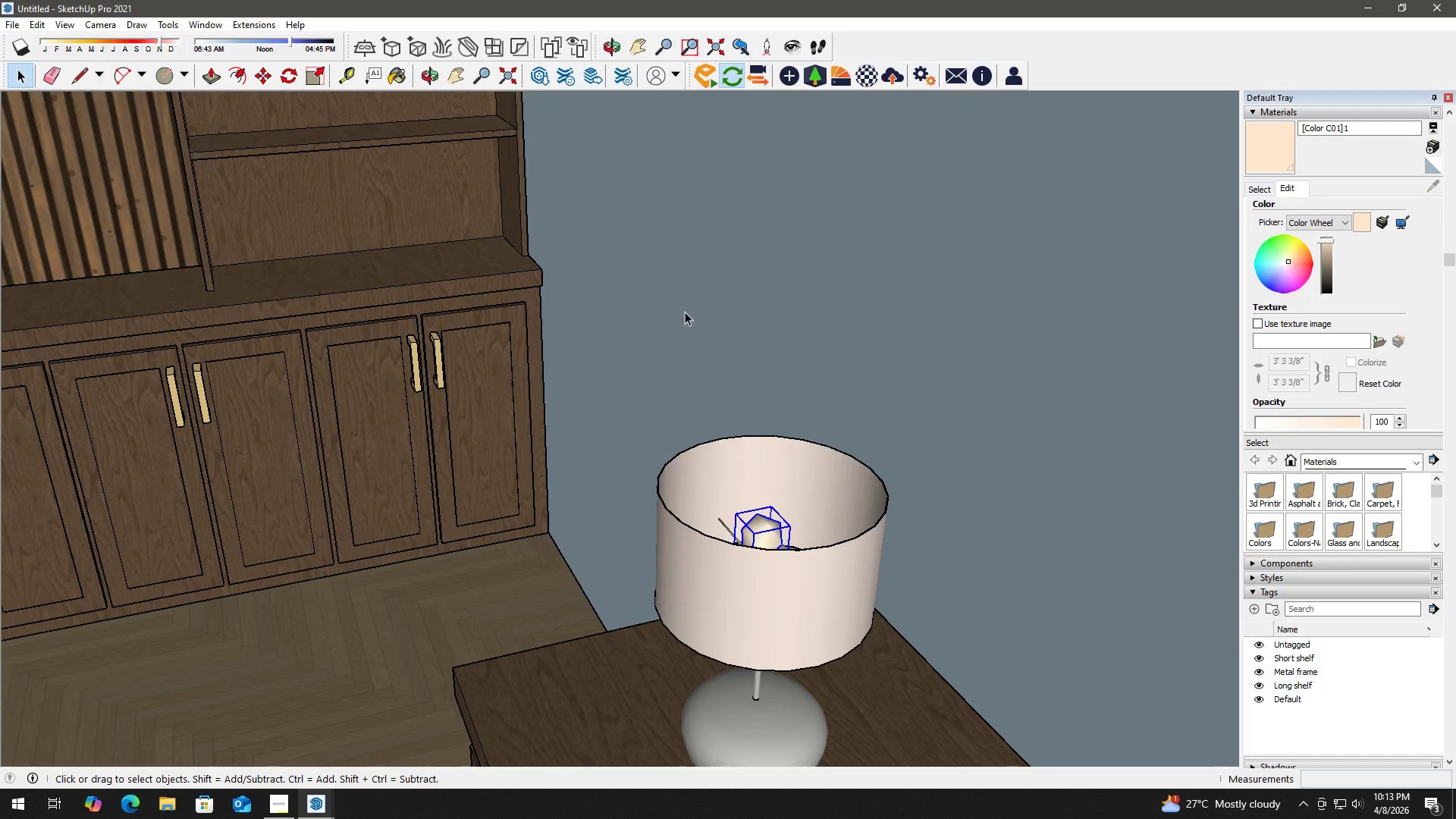 
scroll: coordinate [603, 337], scroll_direction: down, amount: 21.0
 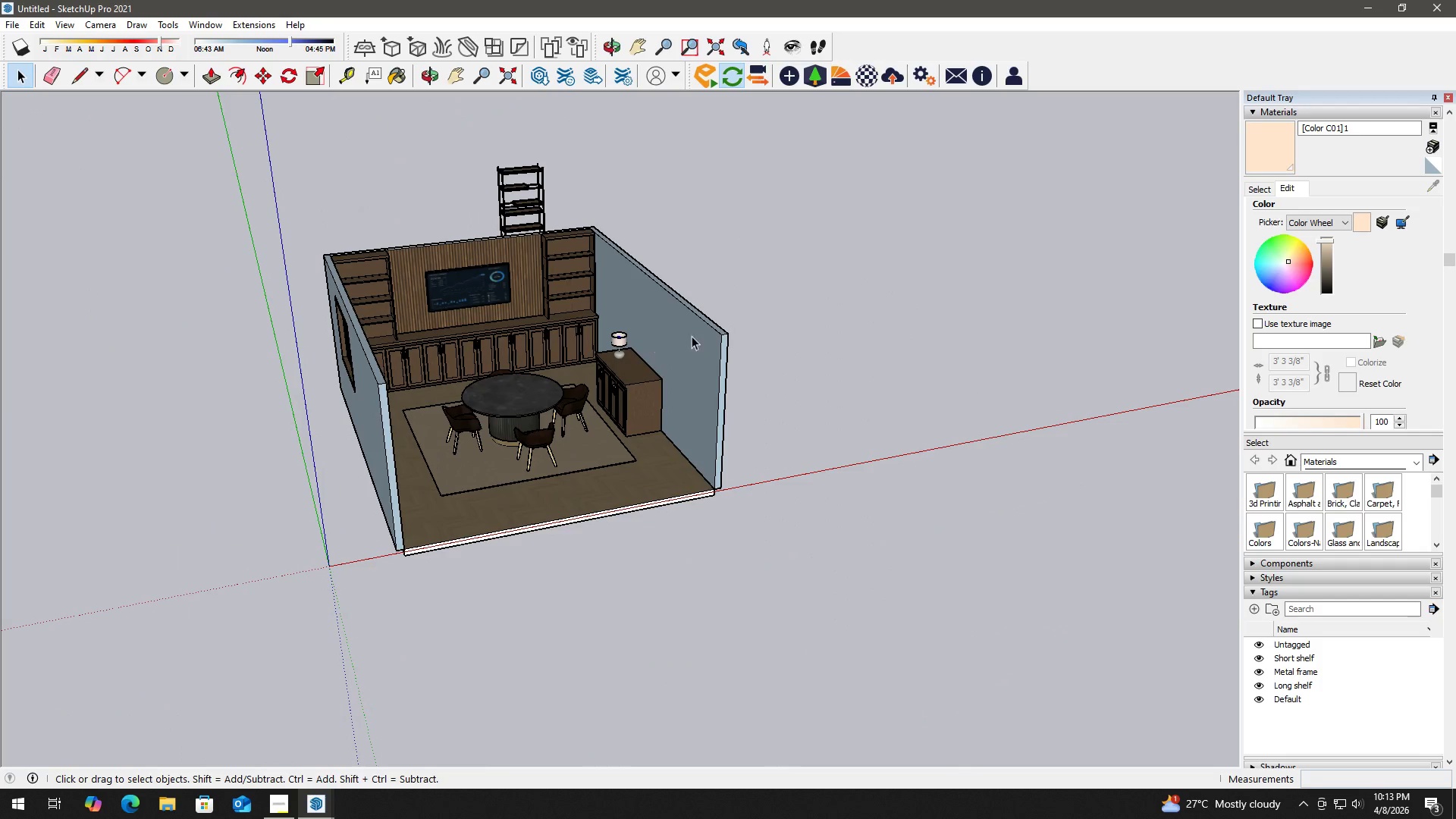 
key(R)
 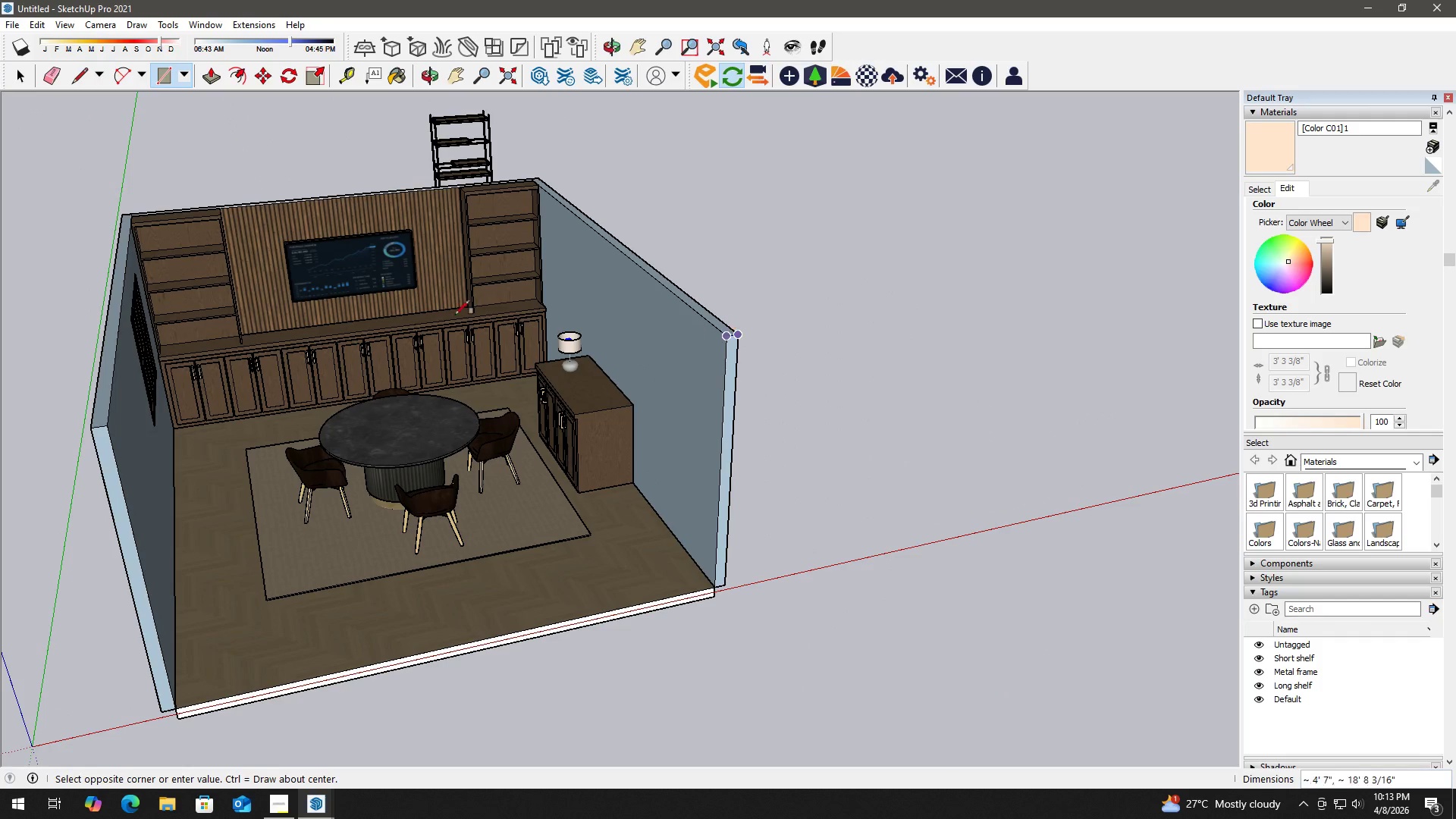 
scroll: coordinate [171, 245], scroll_direction: up, amount: 7.0
 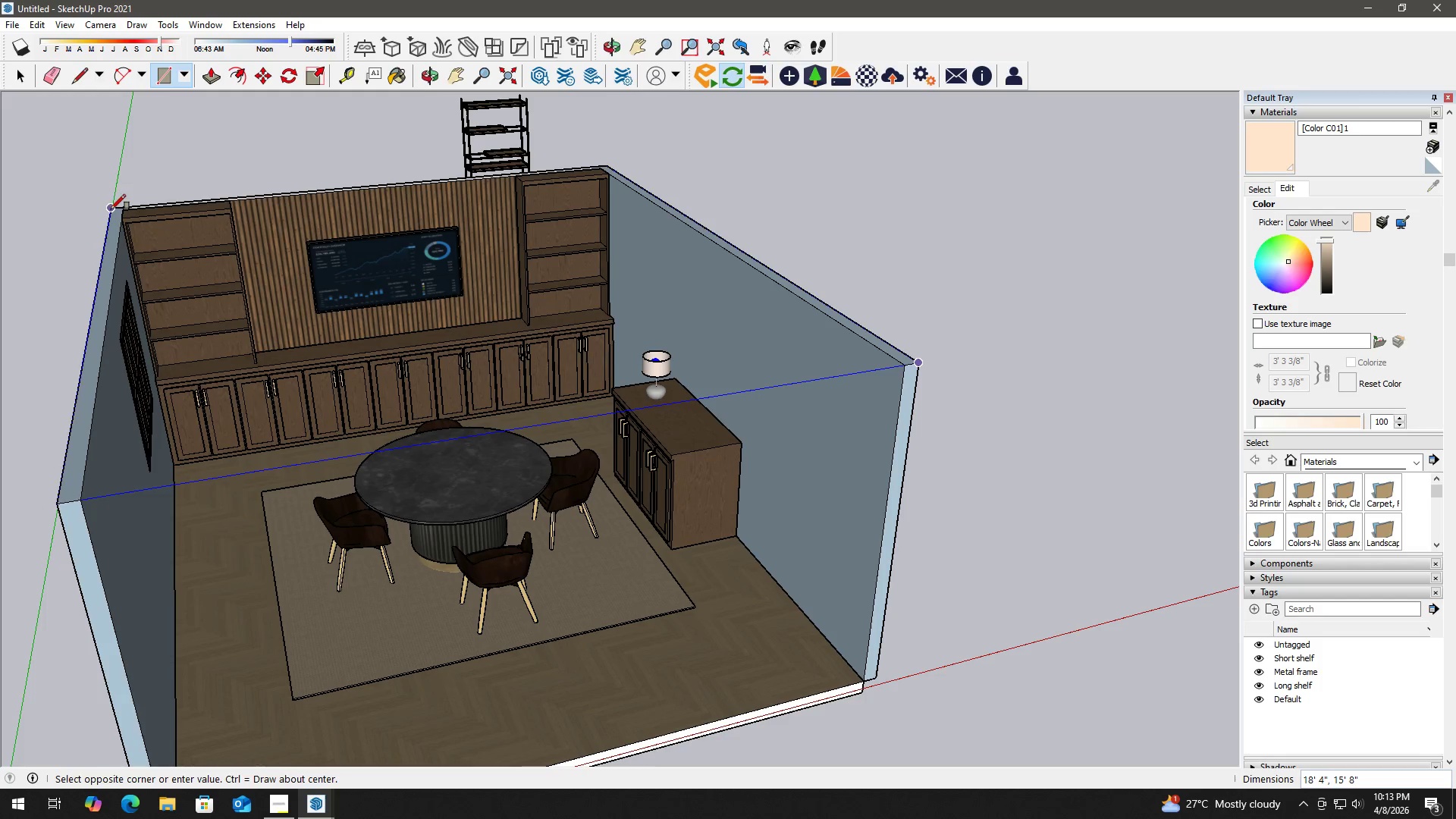 
left_click([111, 209])
 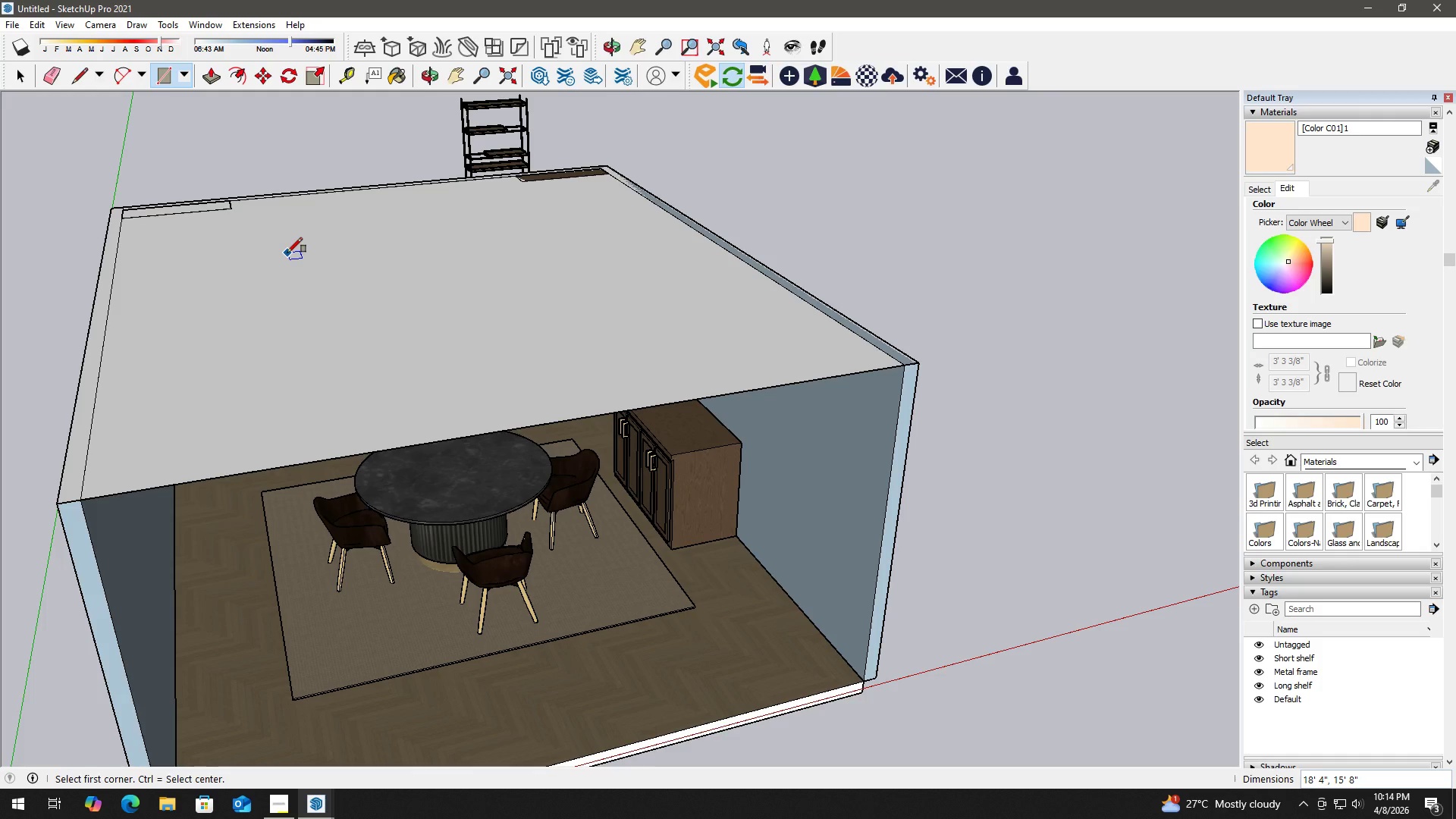 
wait(21.64)
 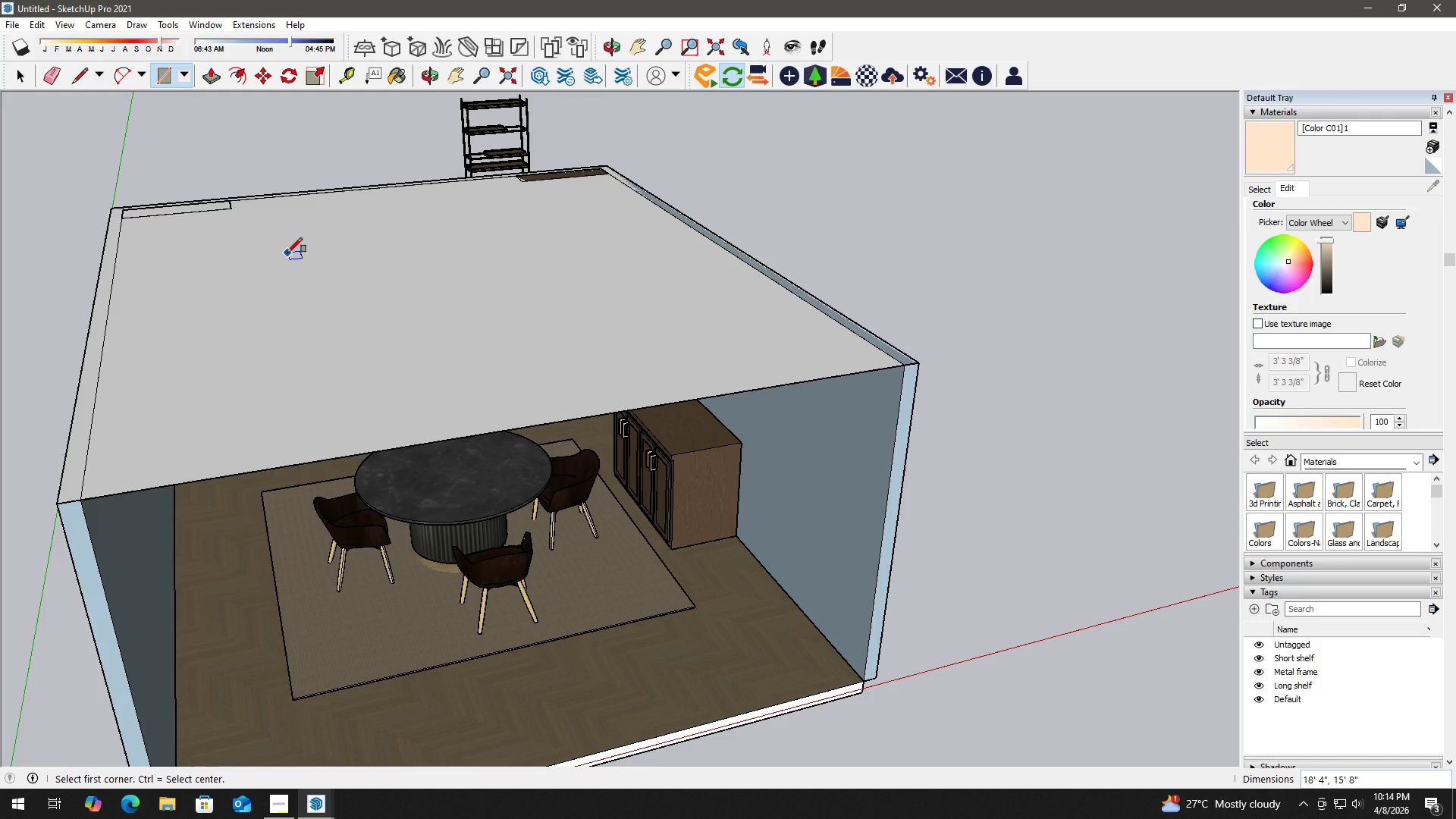 
key(Space)
 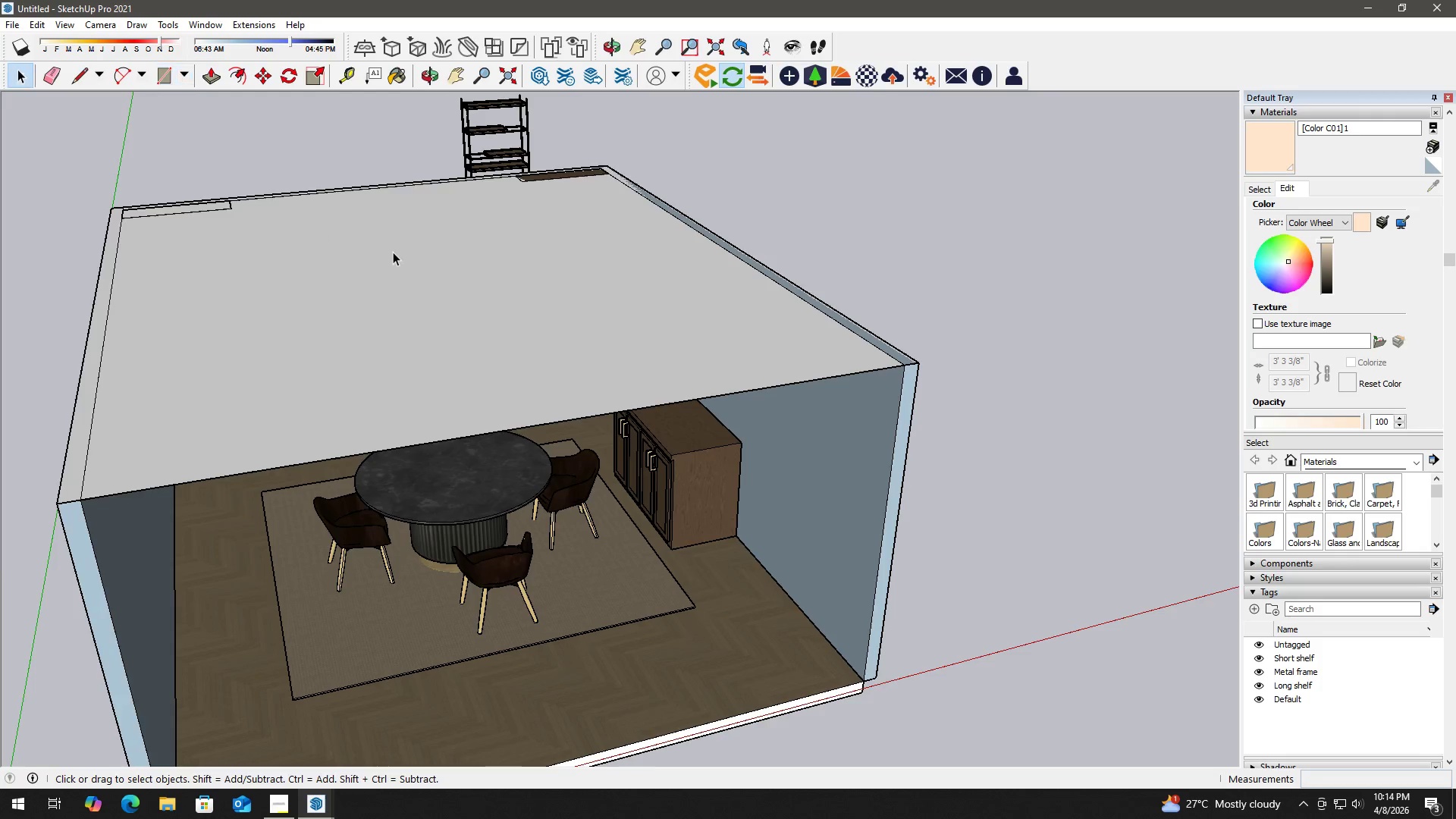 
scroll: coordinate [394, 259], scroll_direction: down, amount: 2.0
 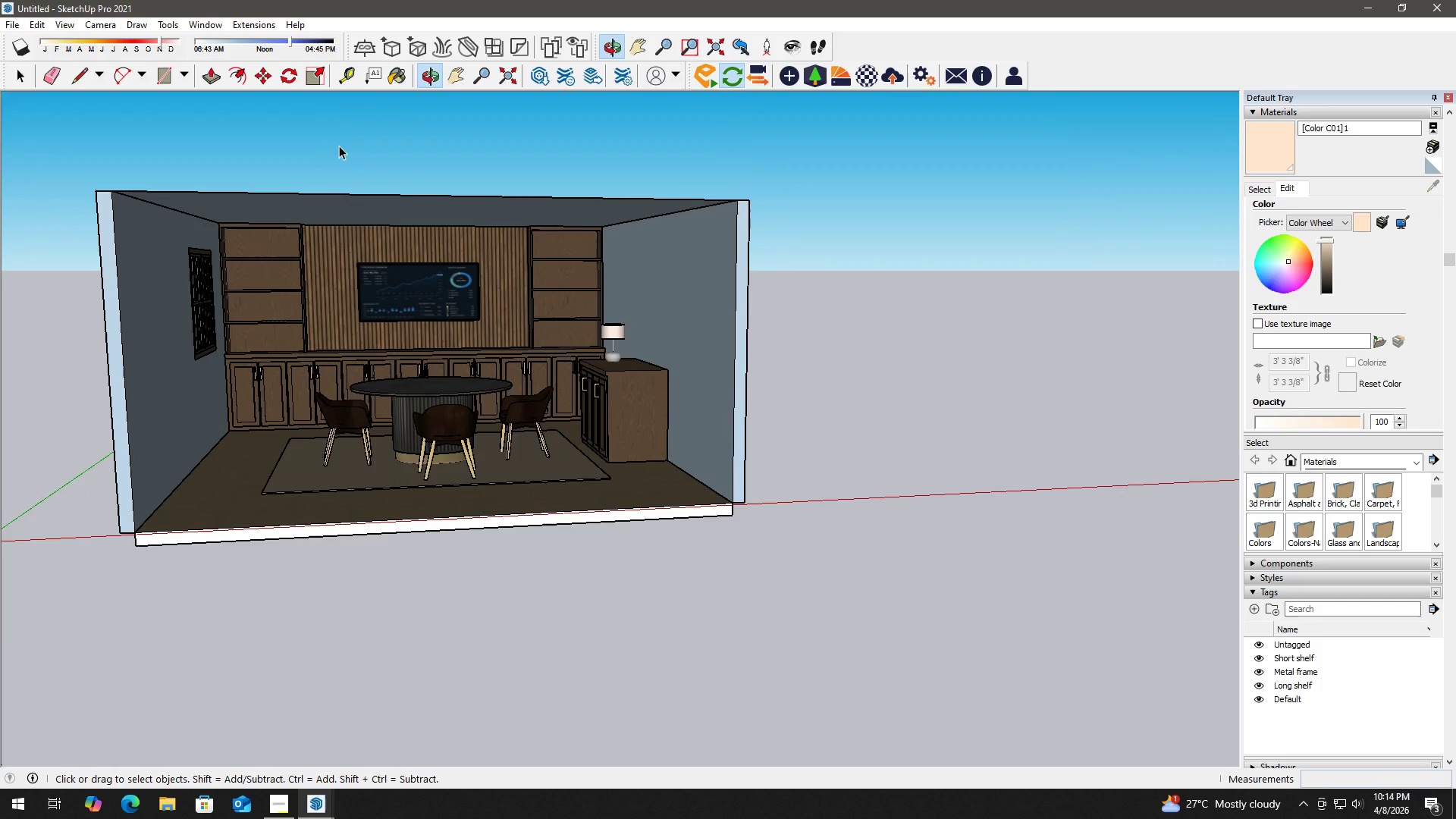 
scroll: coordinate [331, 214], scroll_direction: up, amount: 9.0
 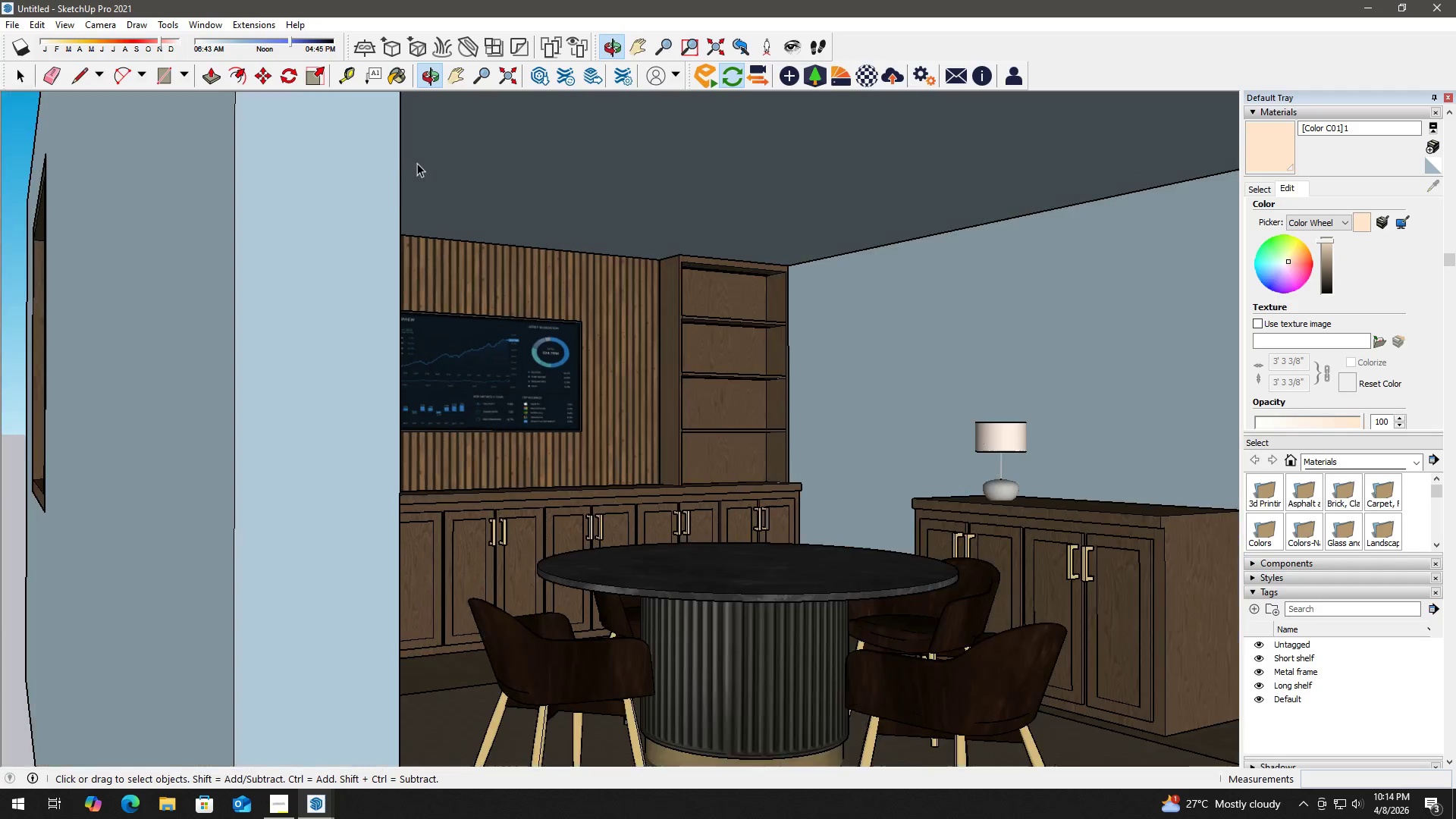 
type(ht)
 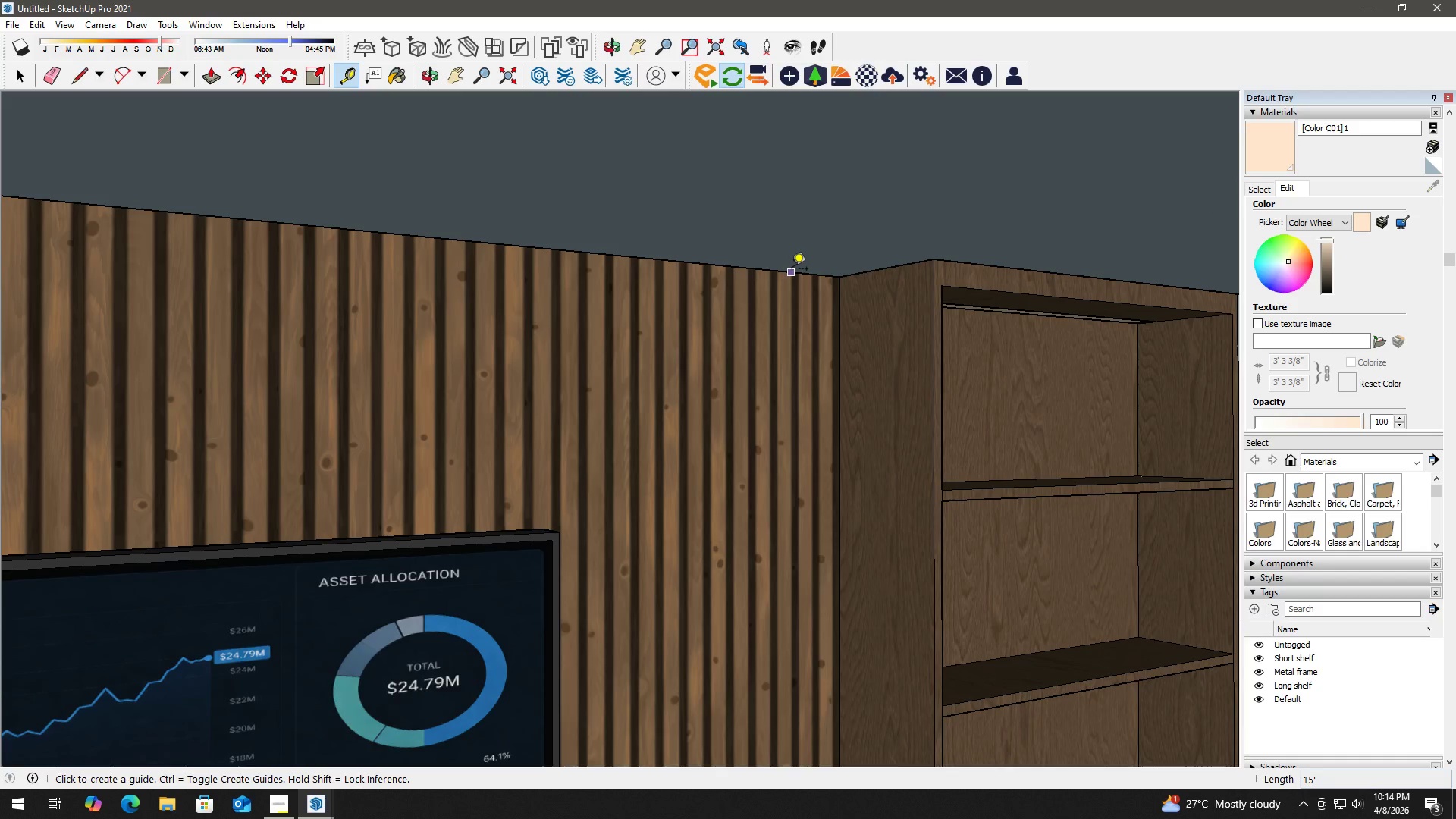 
scroll: coordinate [796, 276], scroll_direction: up, amount: 16.0
 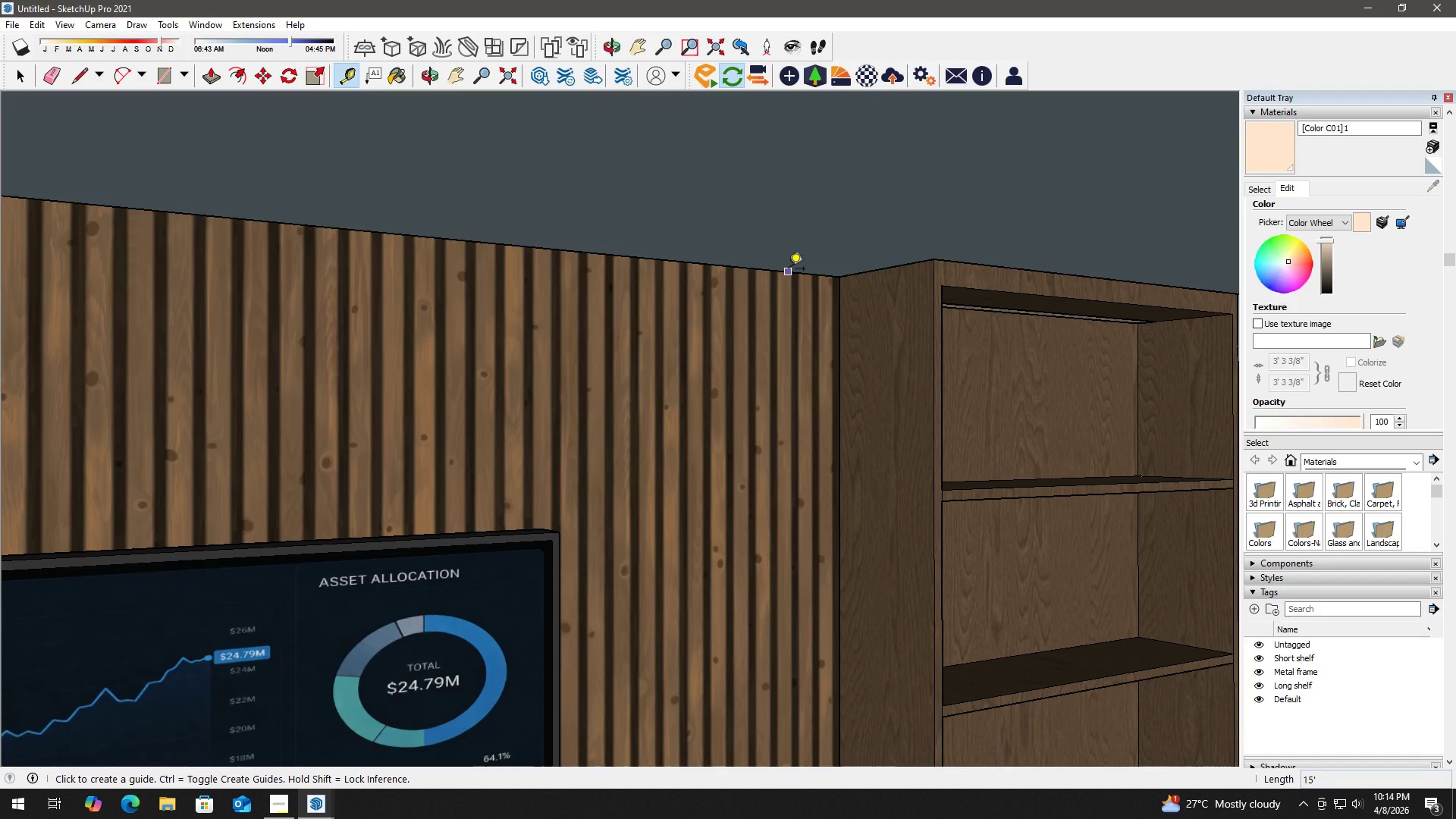 
left_click_drag(start_coordinate=[792, 269], to_coordinate=[799, 268])
 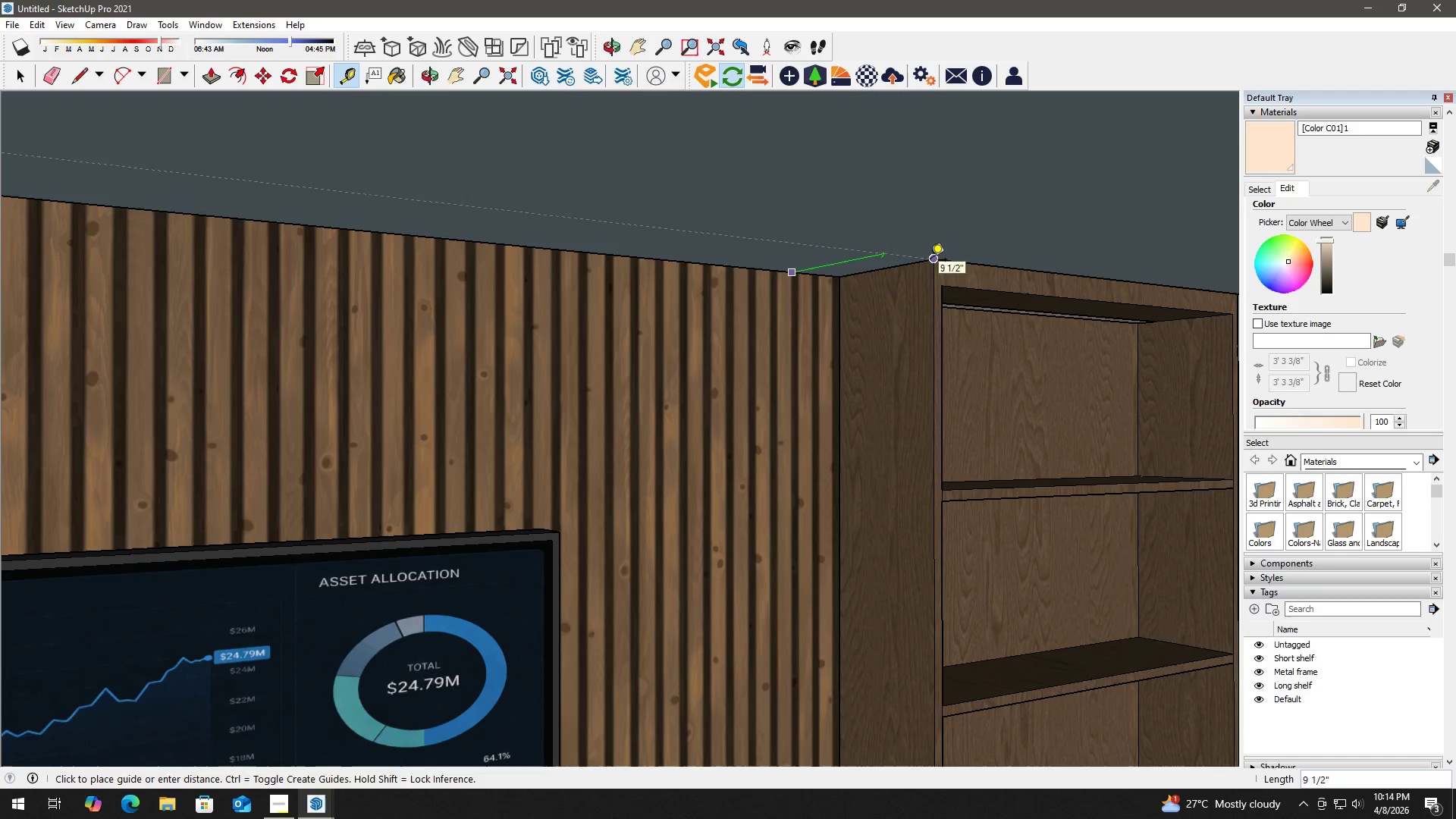 
left_click([930, 260])
 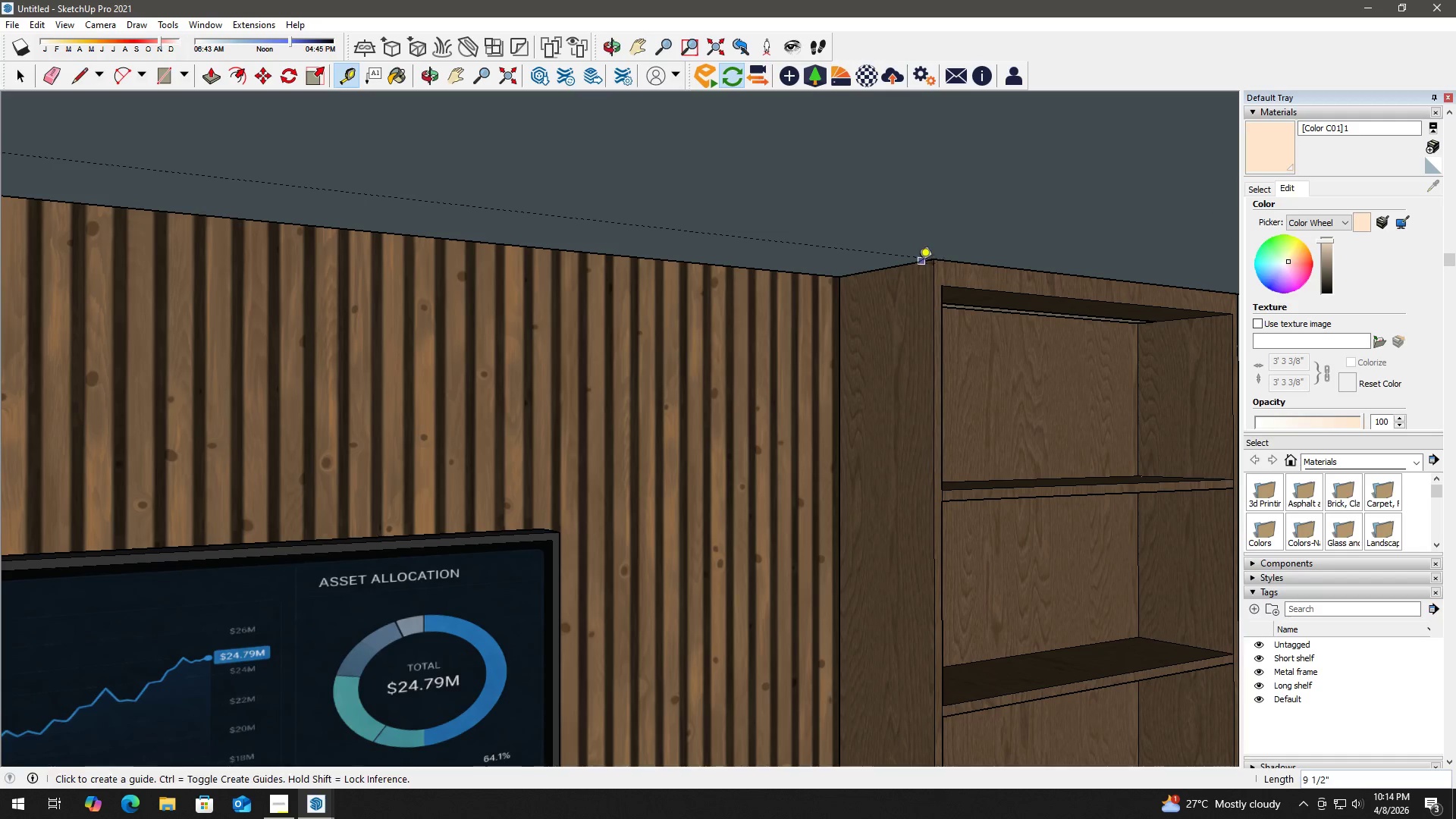 
key(Space)
 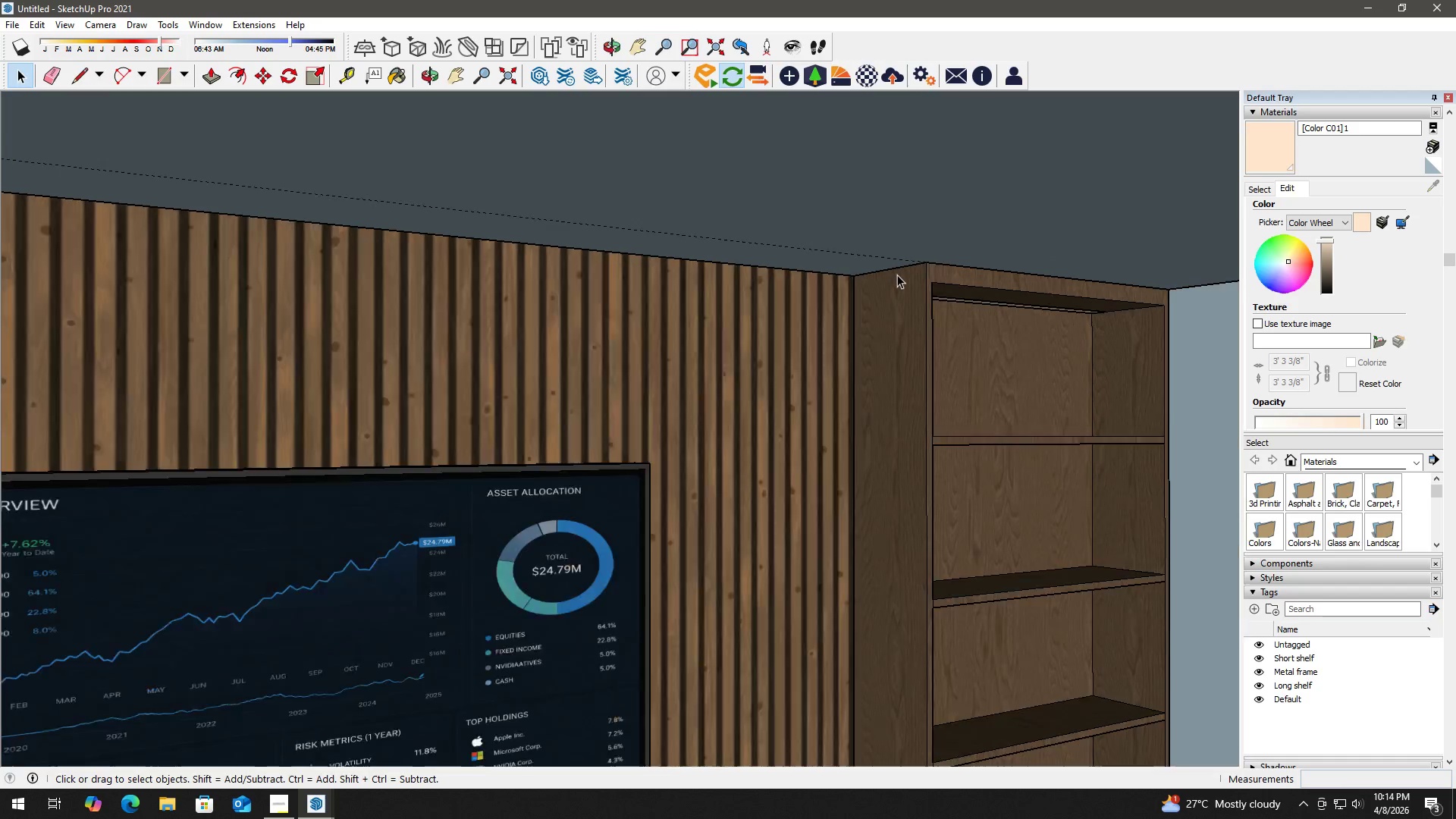 
key(H)
 